 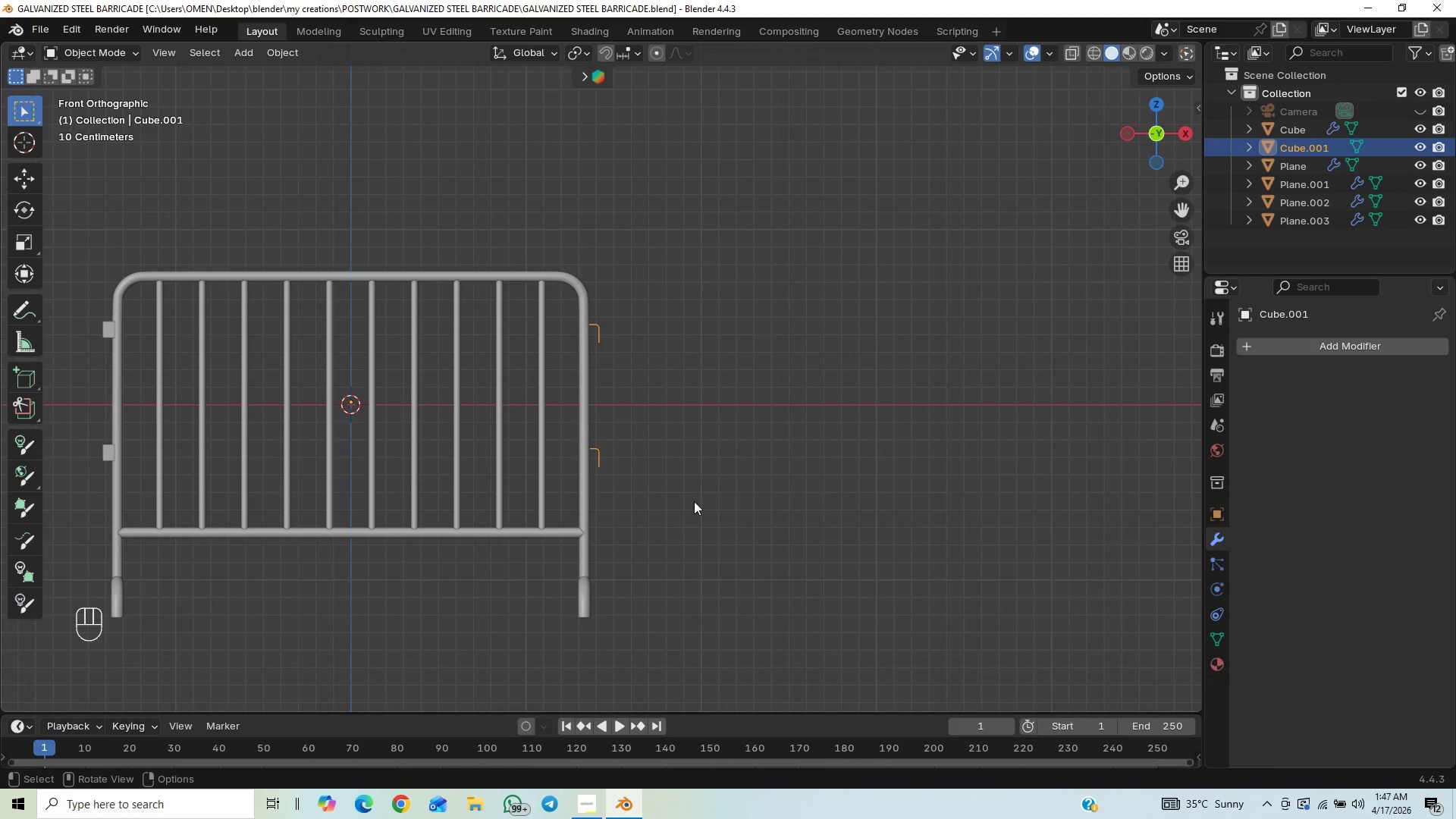 
key(Control+S)
 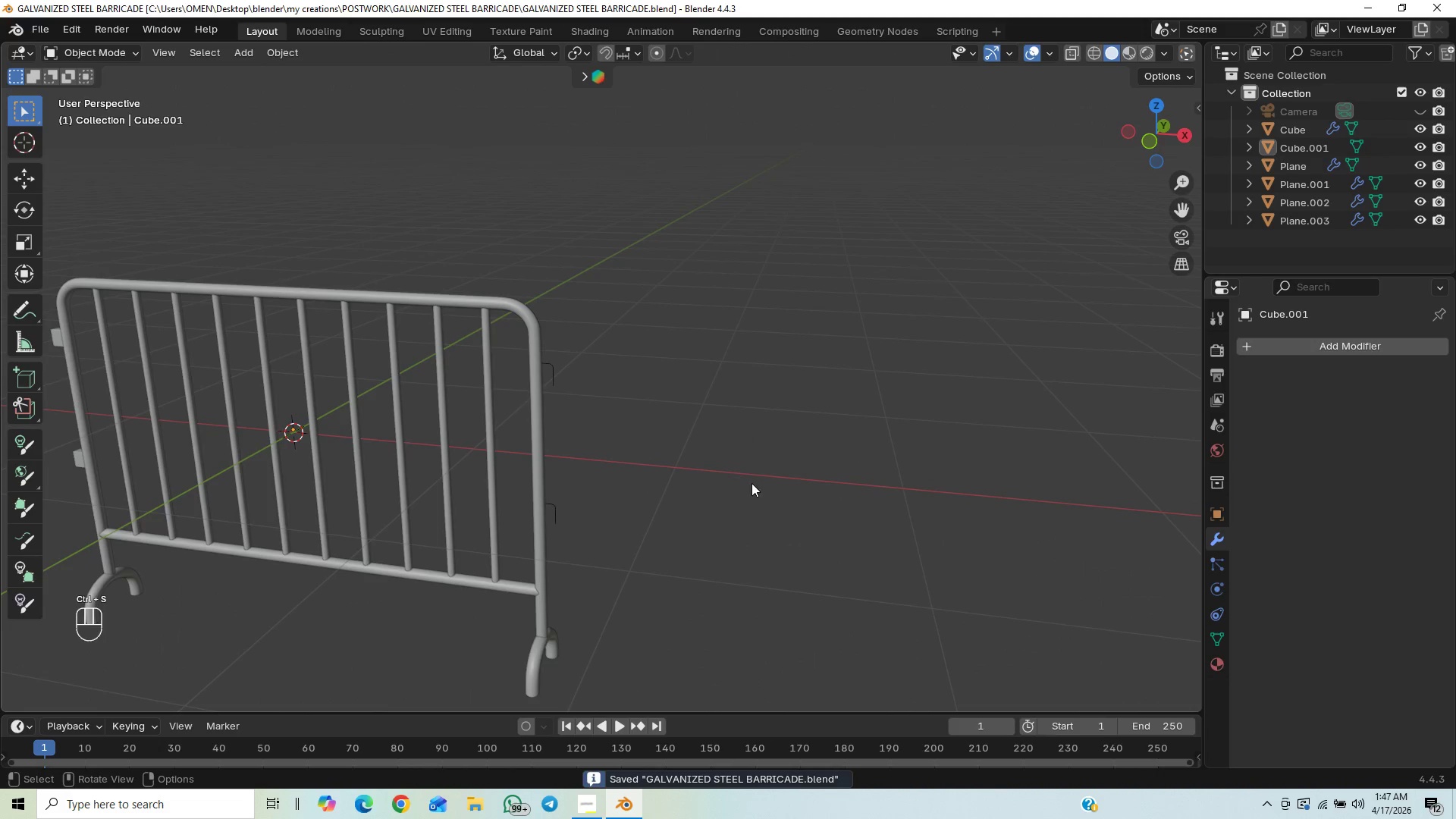 
hold_key(key=ShiftLeft, duration=1.09)
 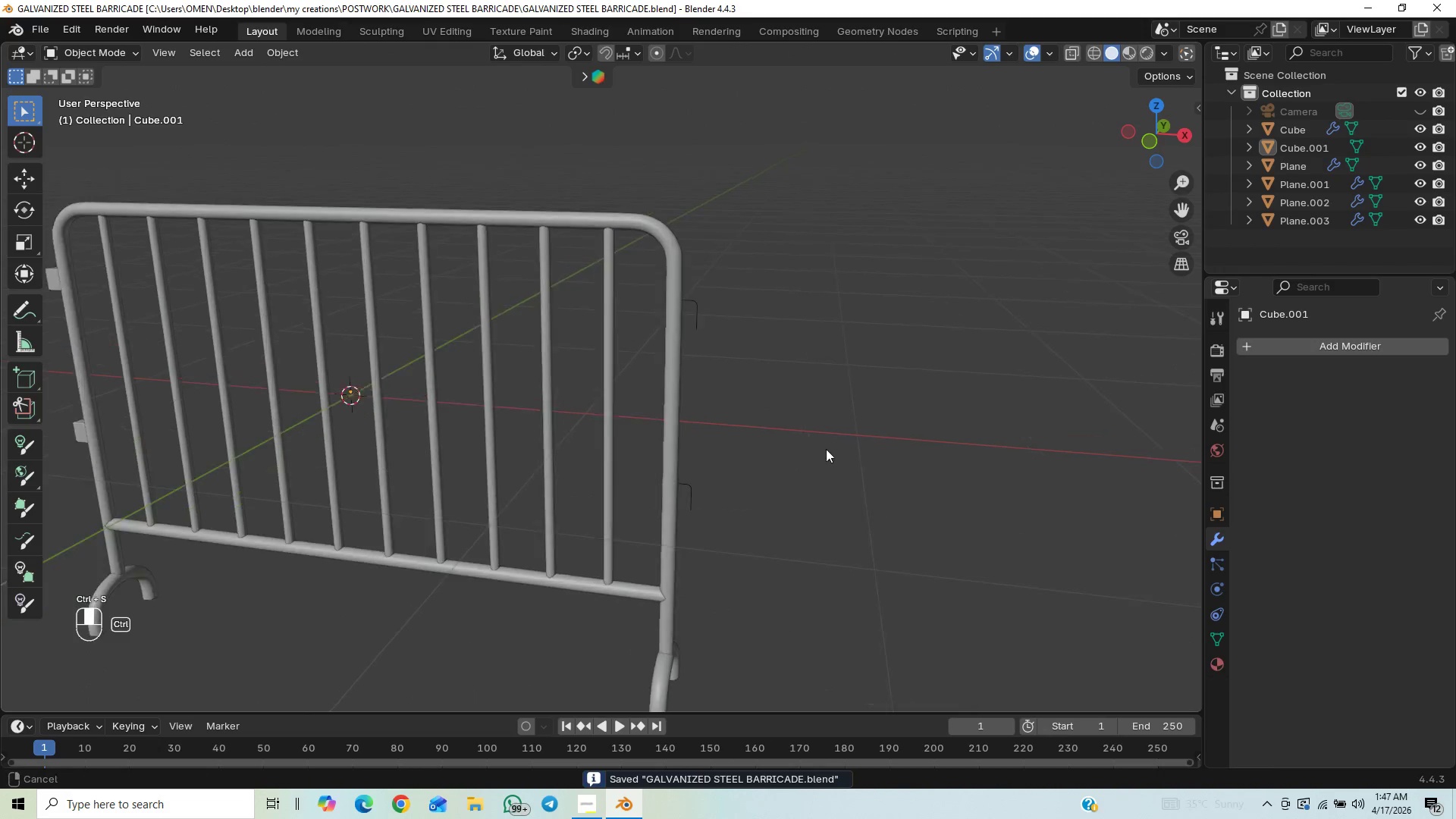 
hold_key(key=ShiftLeft, duration=1.92)
 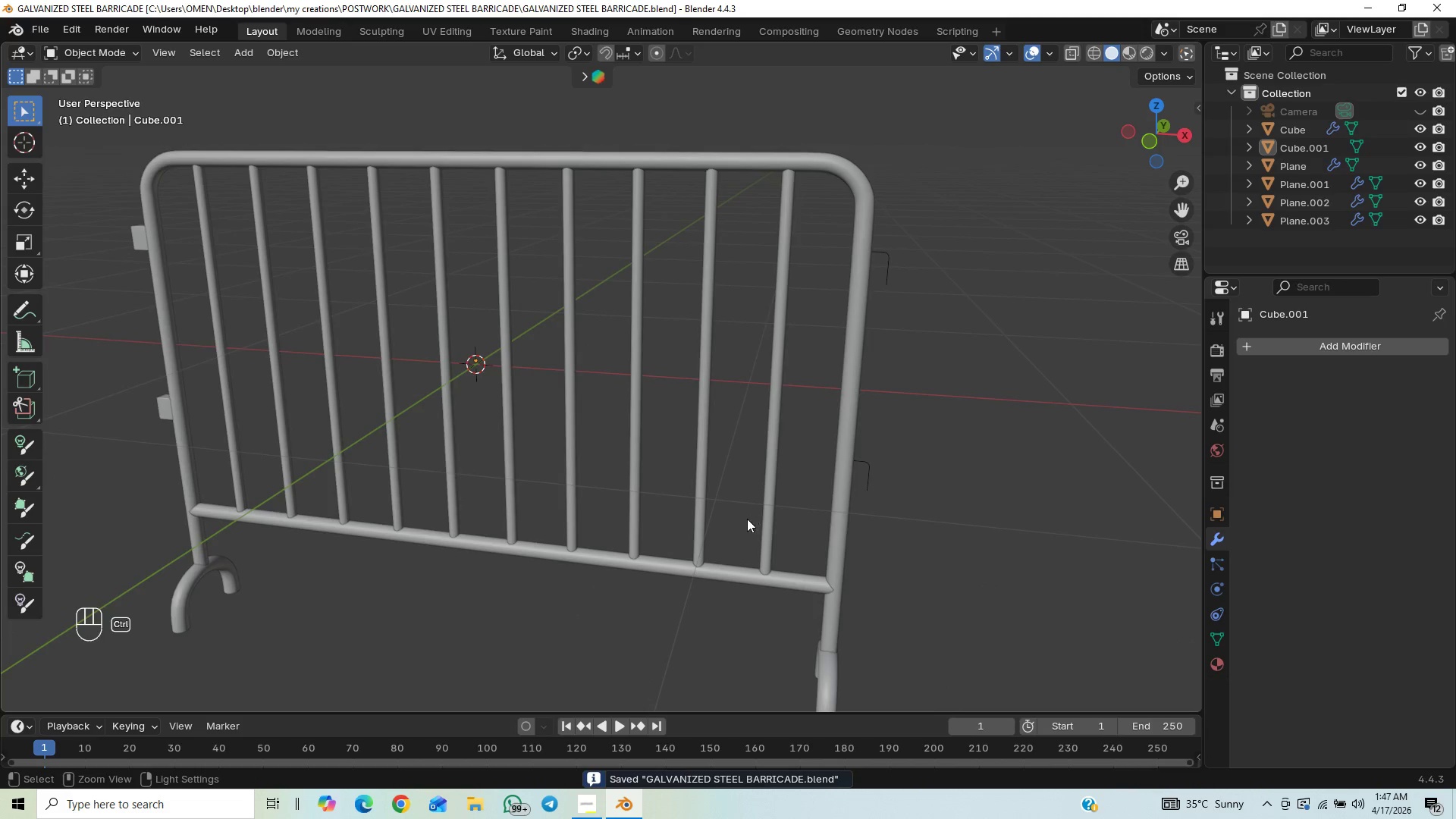 
hold_key(key=ControlLeft, duration=0.67)
 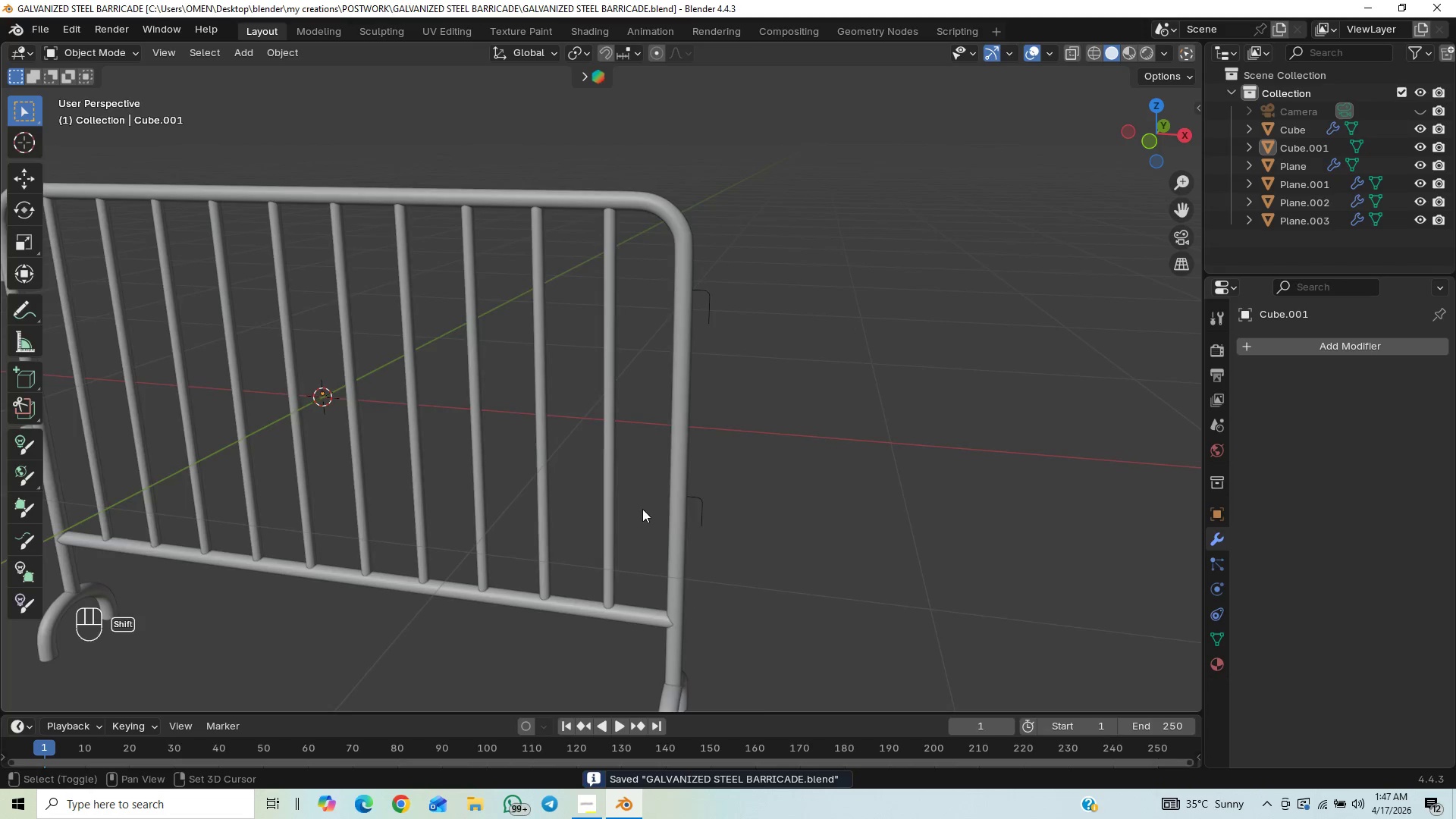 
scroll: coordinate [774, 479], scroll_direction: up, amount: 12.0
 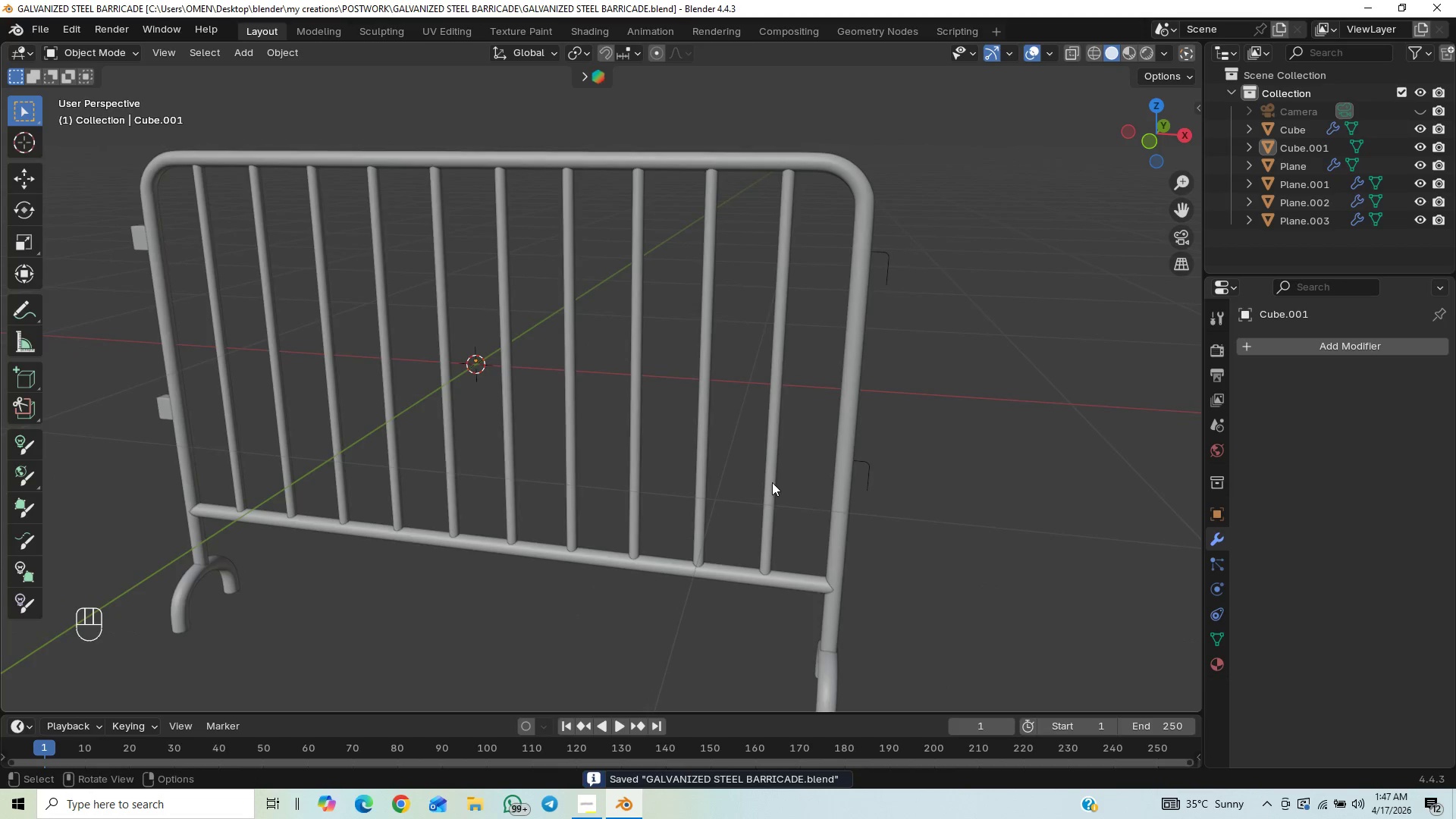 
key(Control+S)
 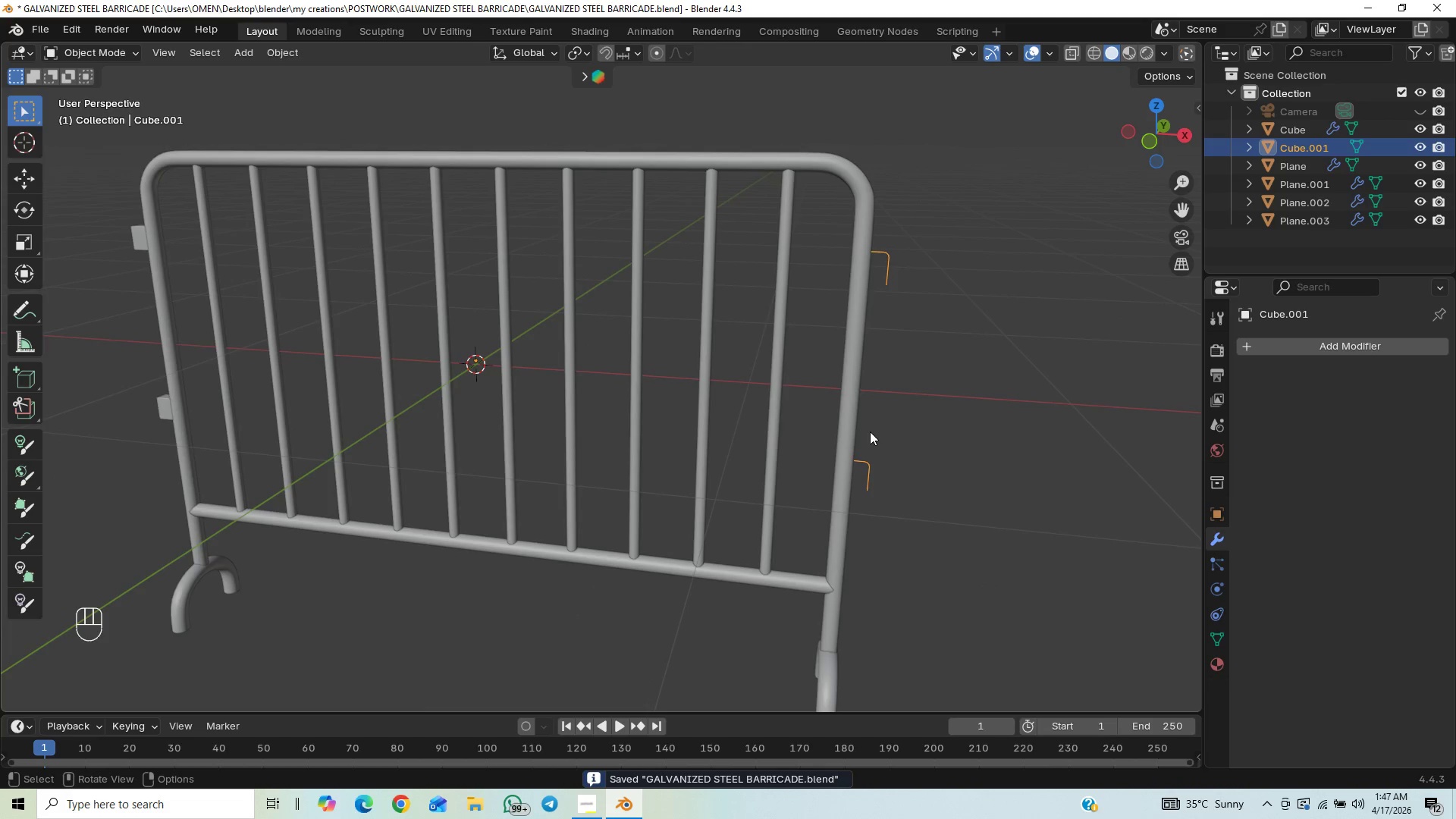 
wait(5.47)
 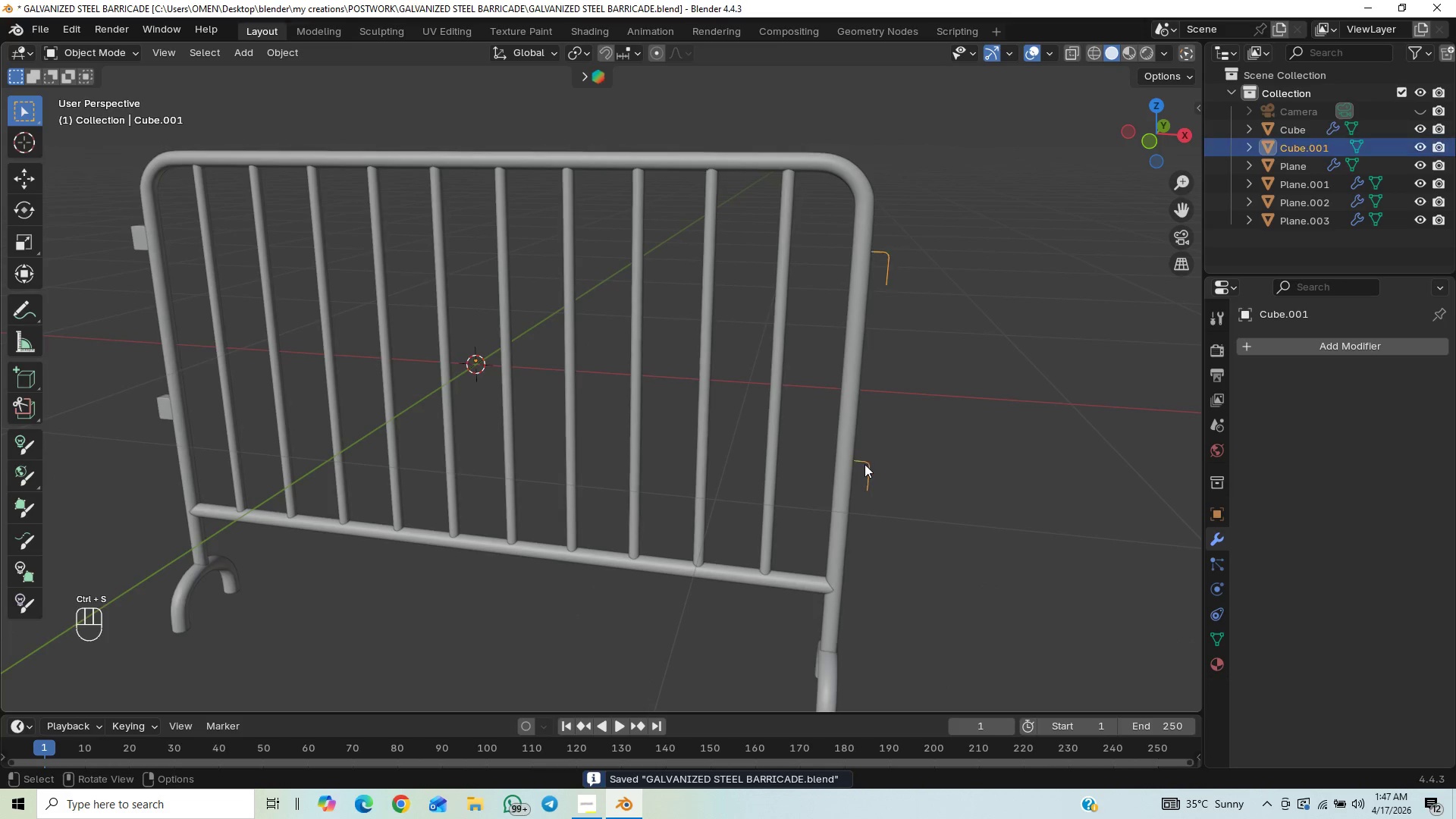 
key(A)
 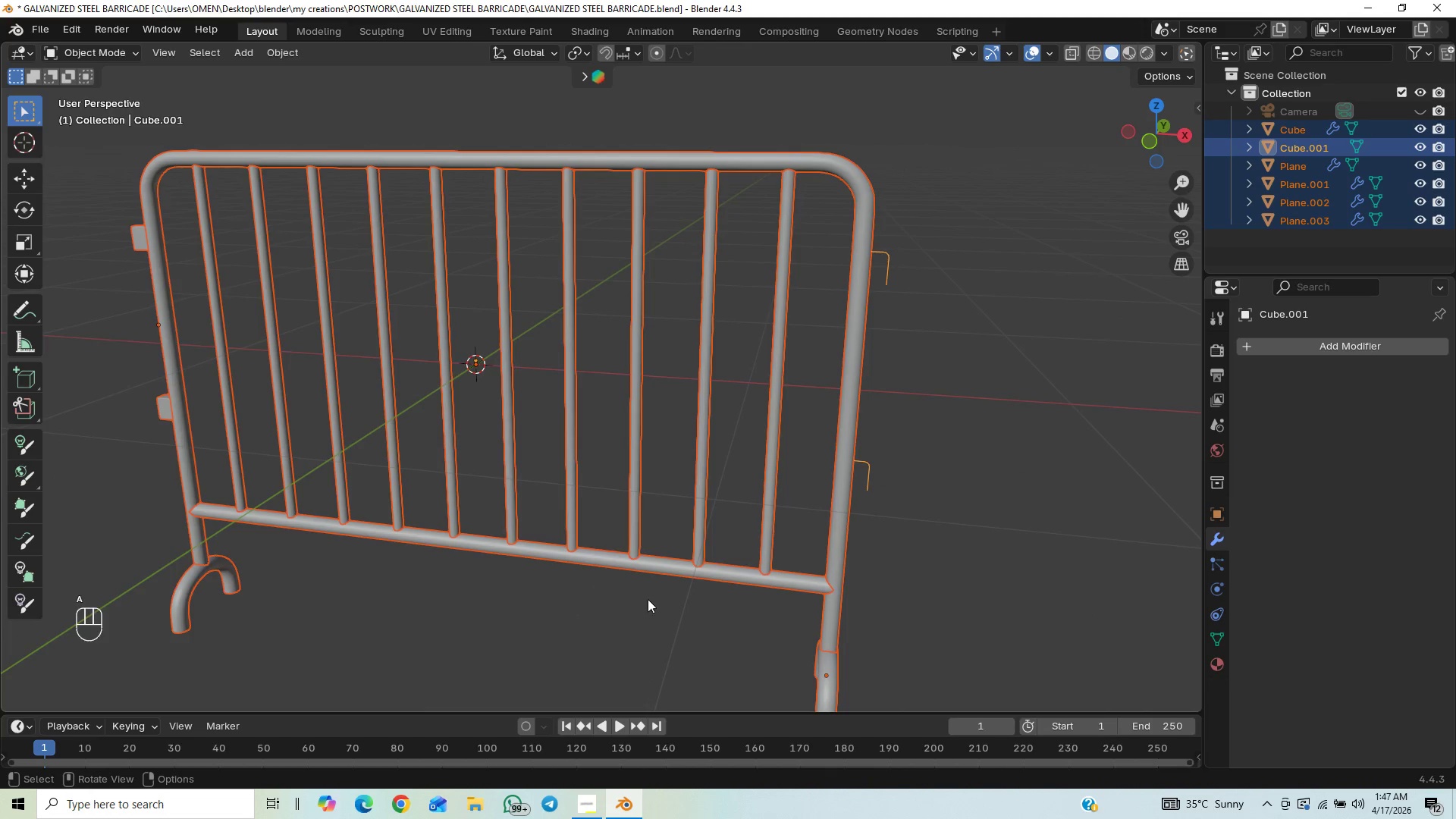 
left_click([902, 485])
 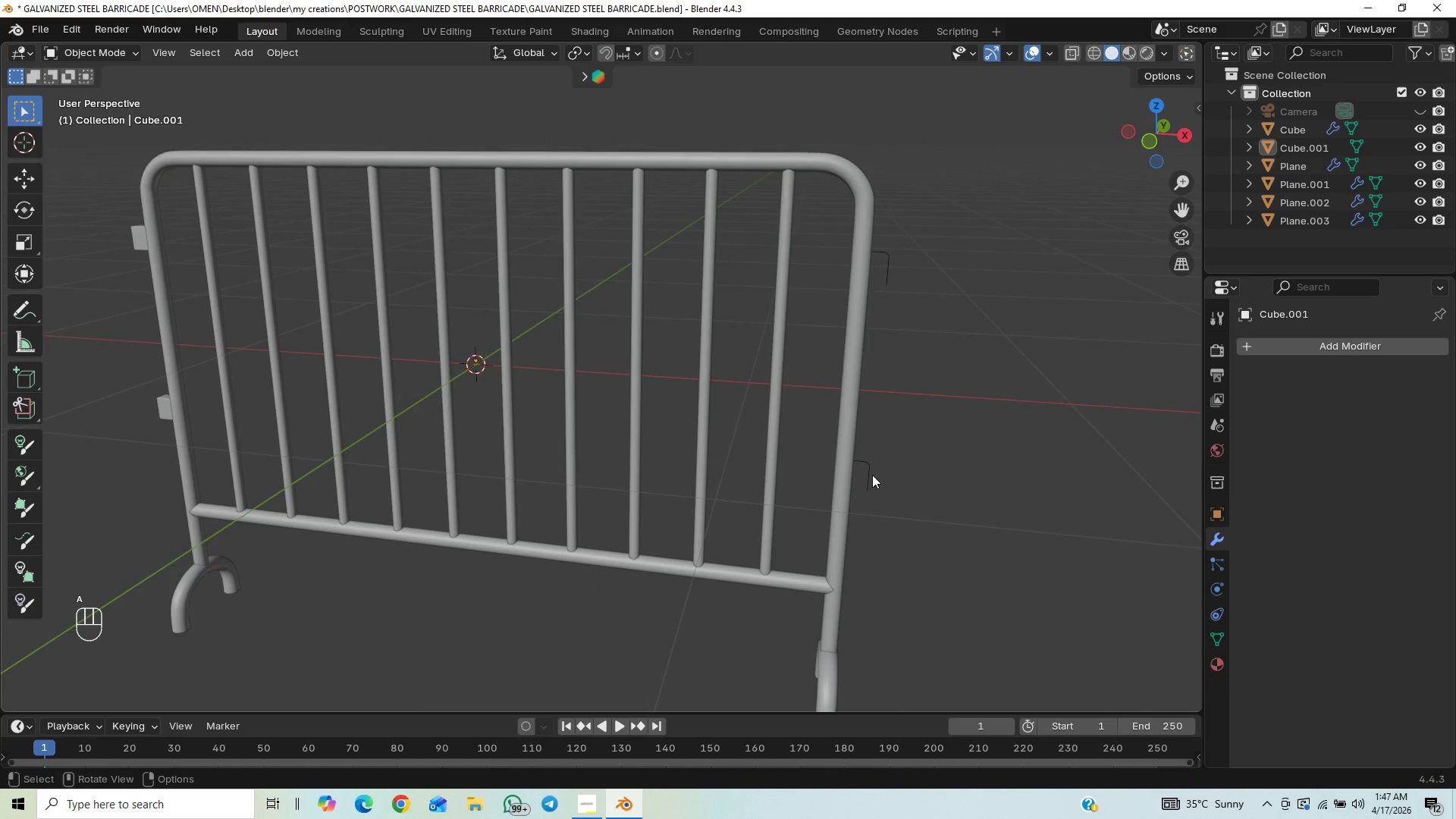 
left_click([872, 475])
 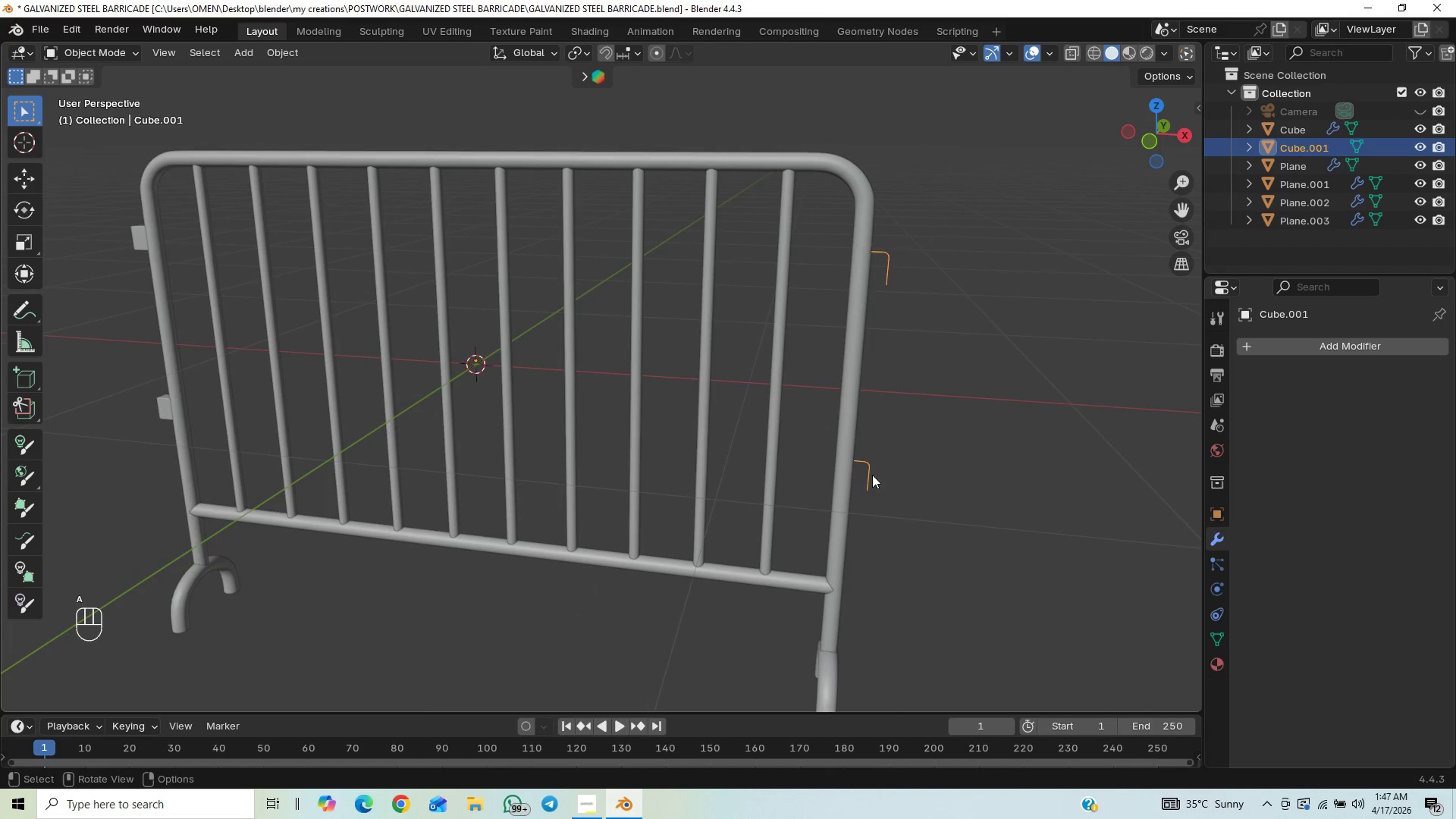 
key(Control+A)
 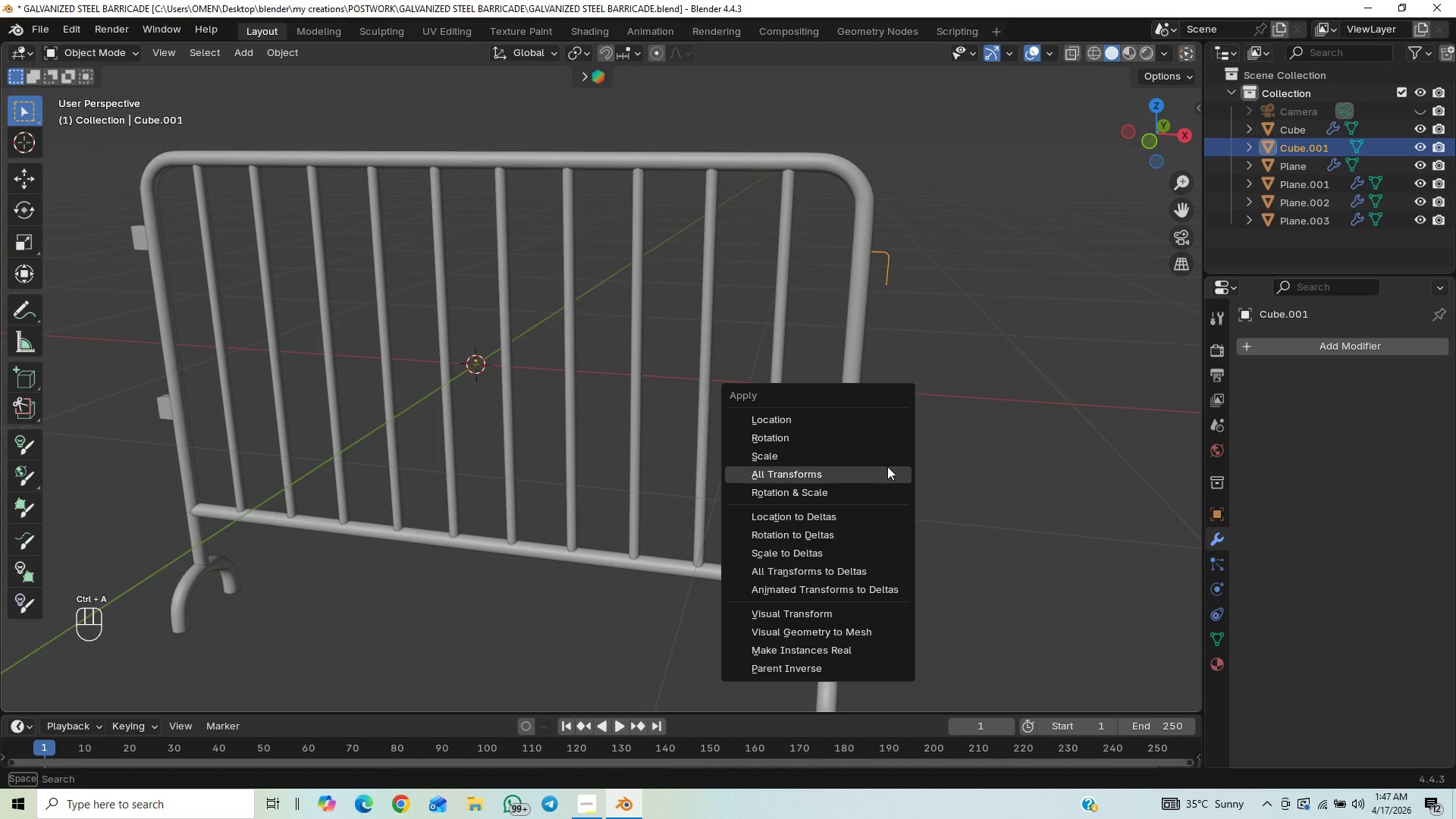 
left_click([887, 466])
 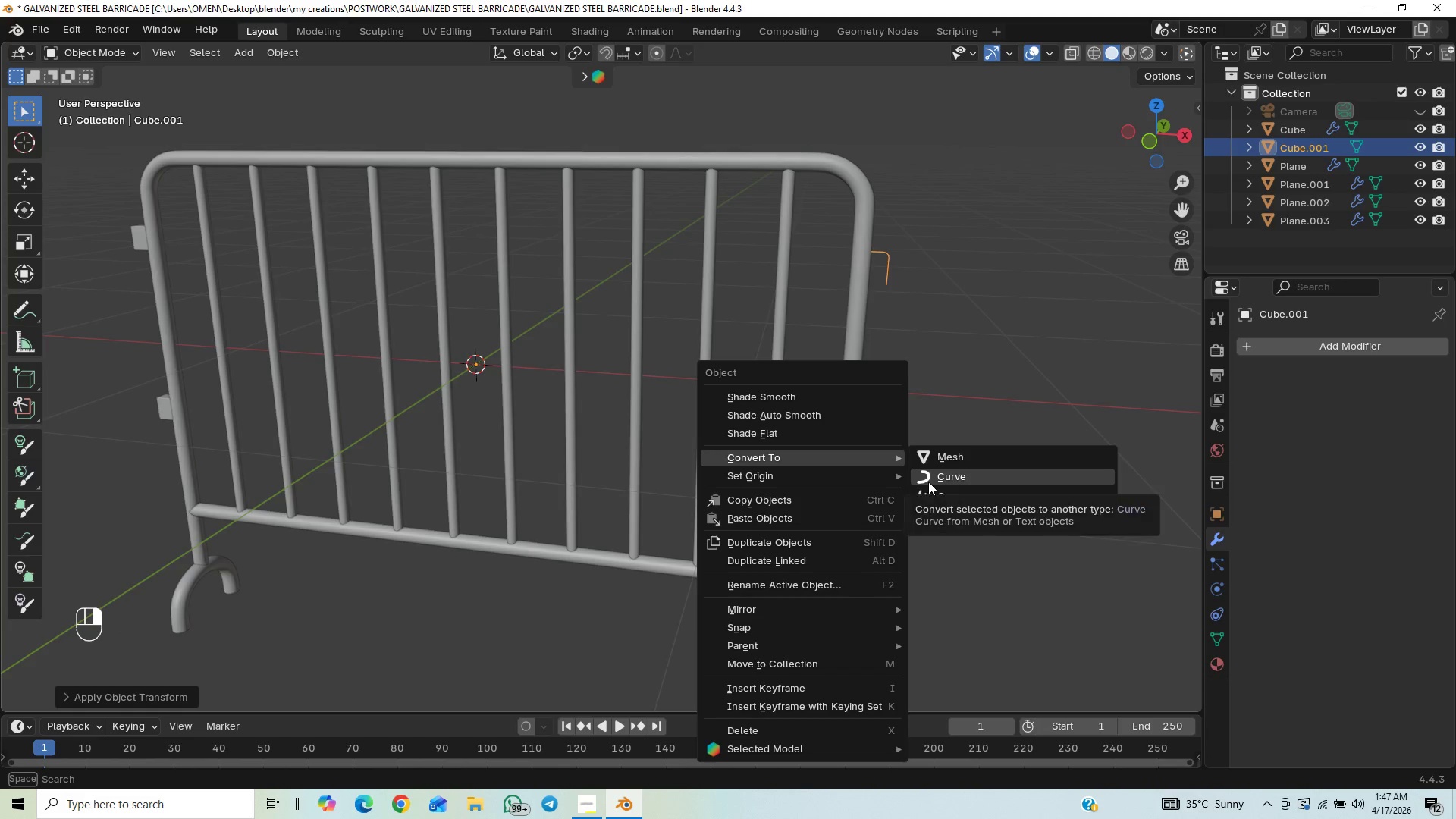 
left_click([927, 482])
 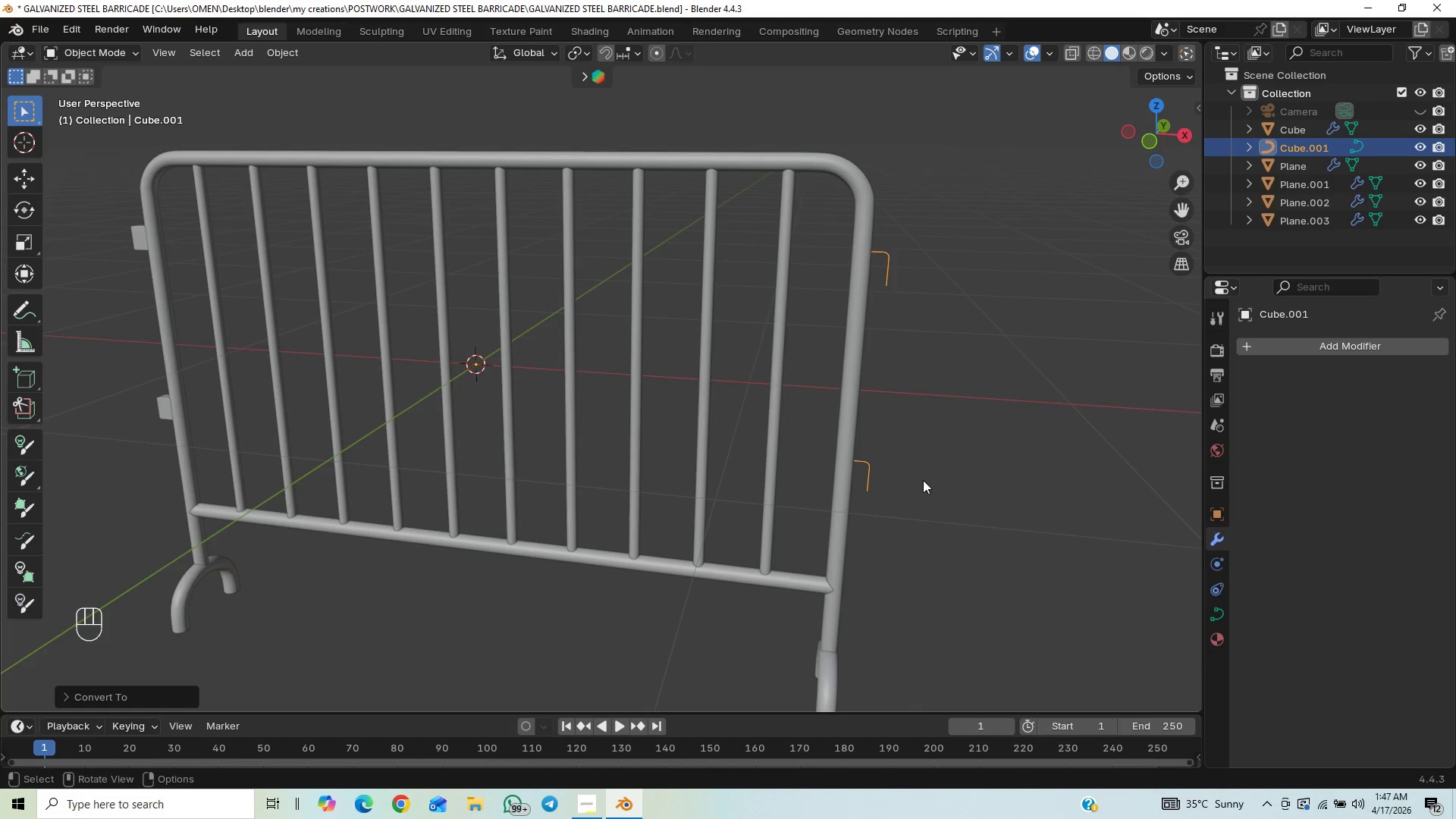 
key(Control+S)
 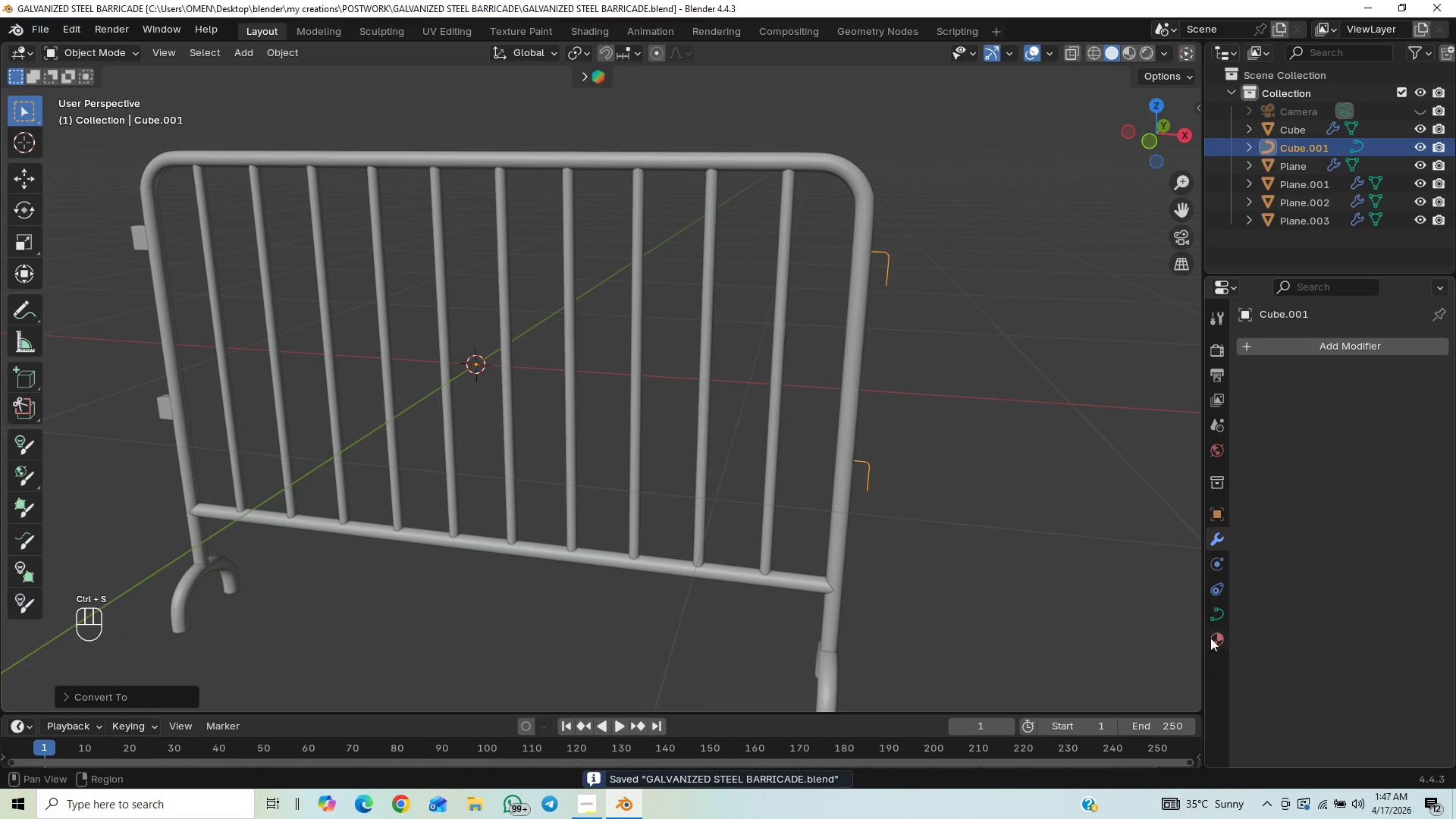 
left_click([1213, 624])
 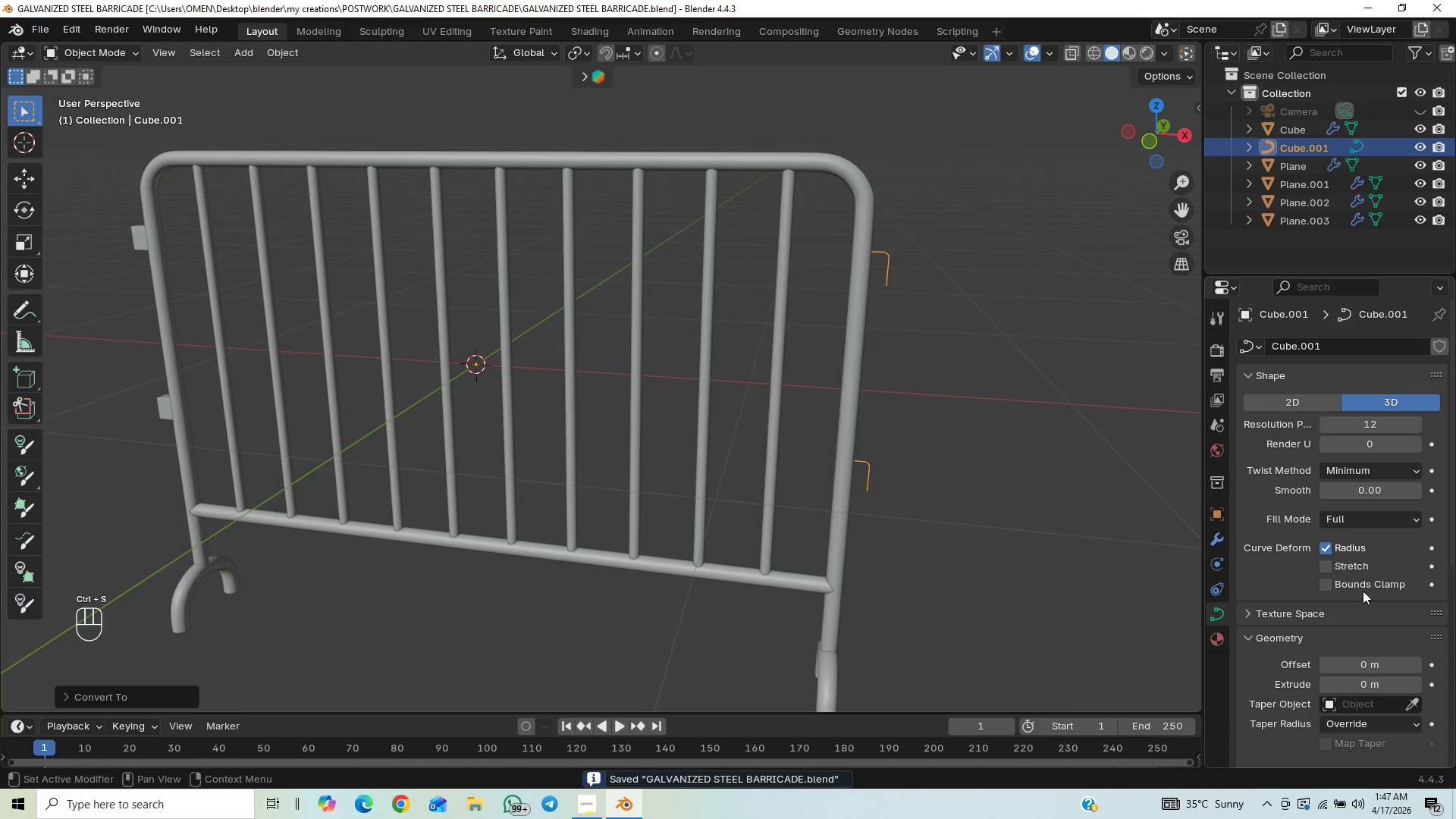 
left_click_drag(start_coordinate=[1452, 469], to_coordinate=[1454, 641])
 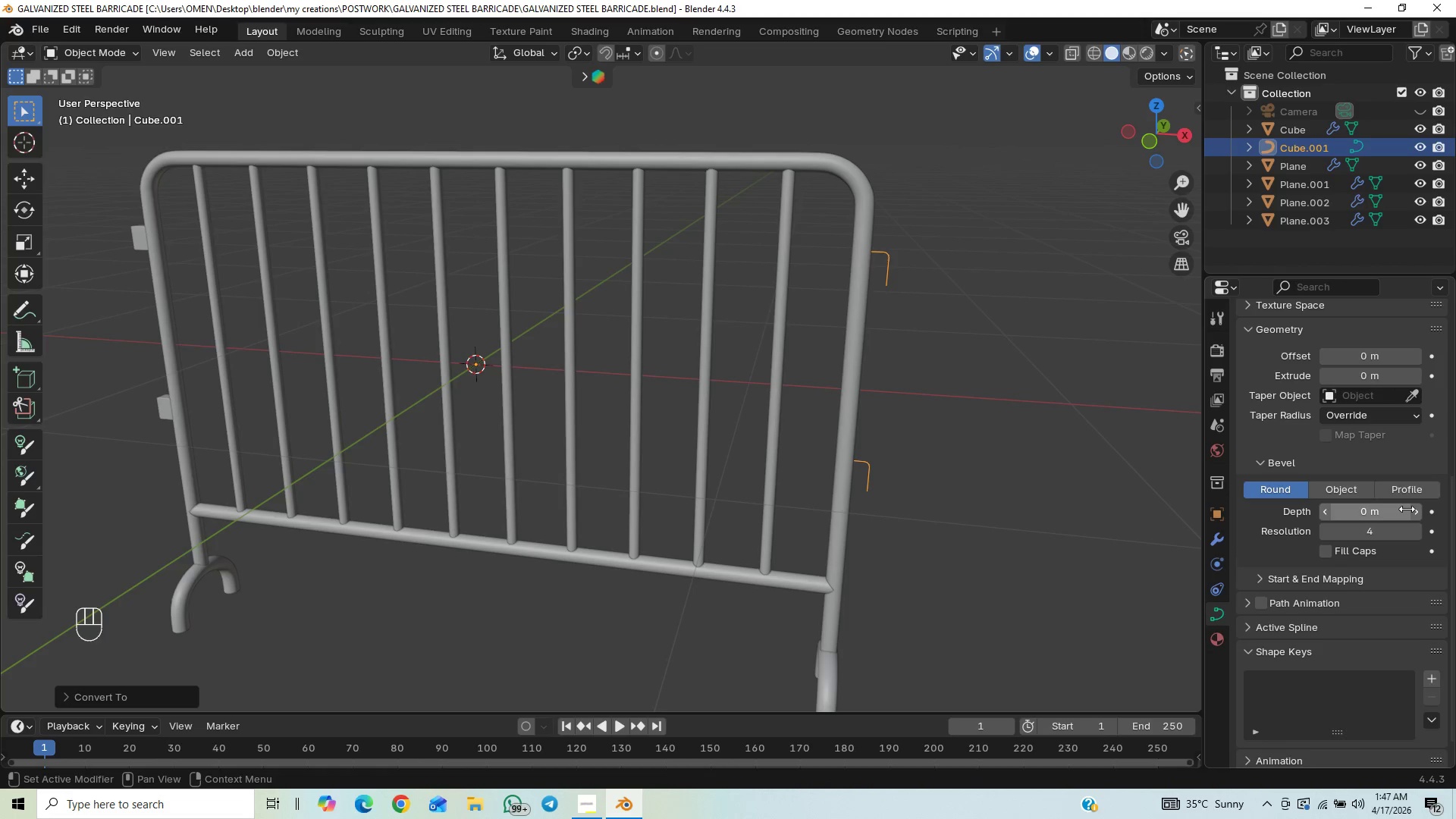 
left_click([1414, 512])
 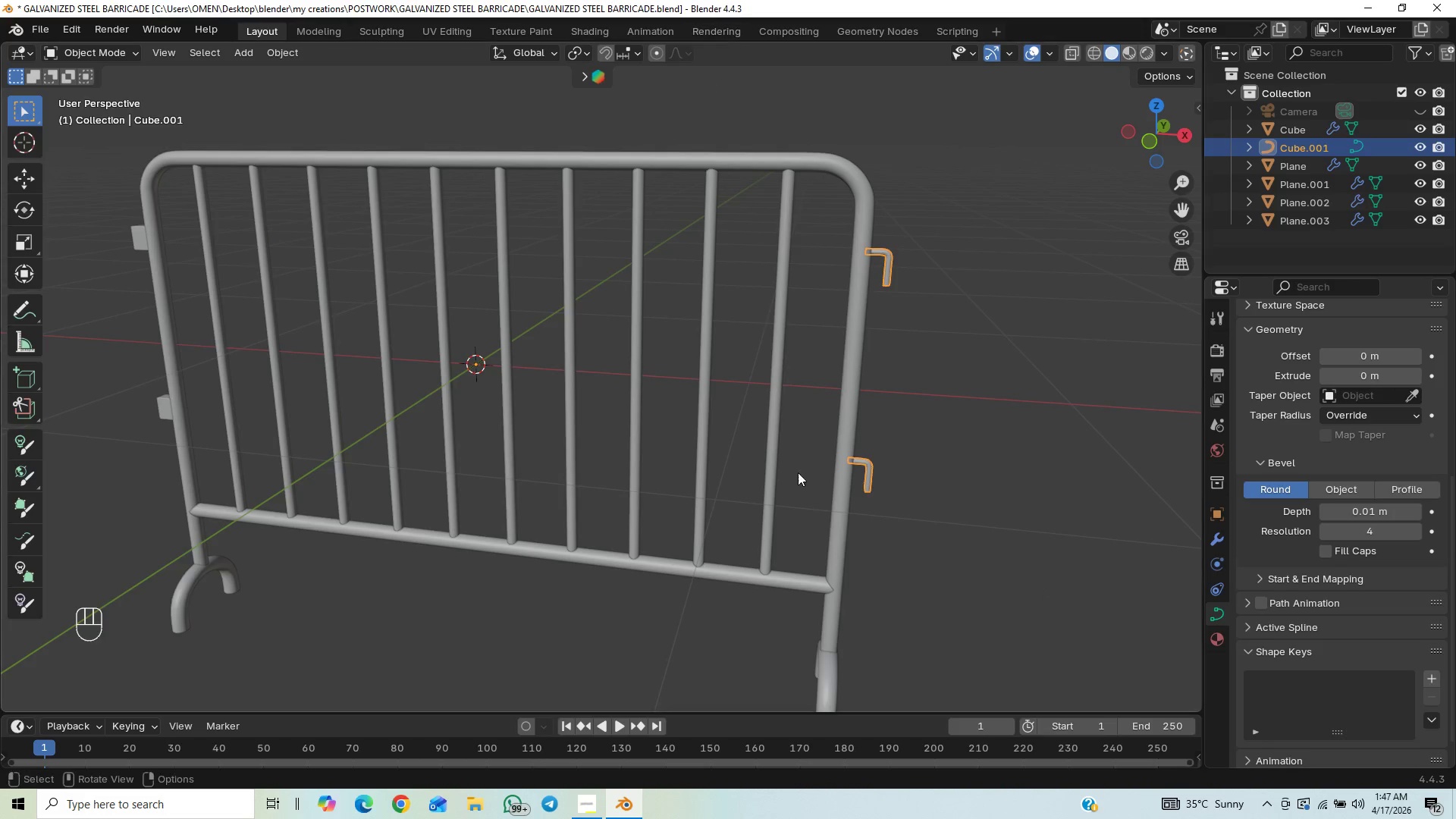 
scroll: coordinate [993, 670], scroll_direction: up, amount: 7.0
 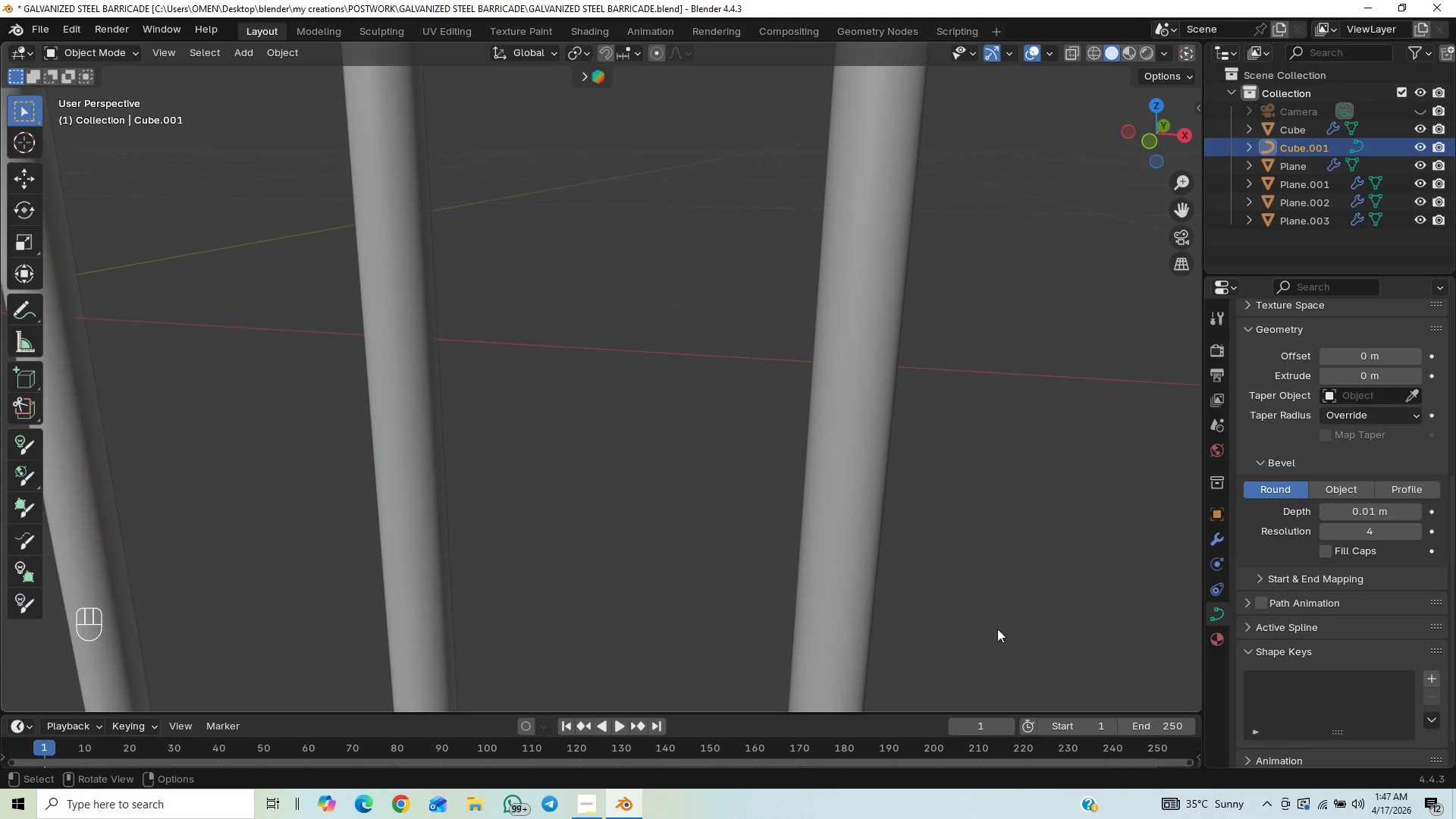 
scroll: coordinate [995, 571], scroll_direction: down, amount: 4.0
 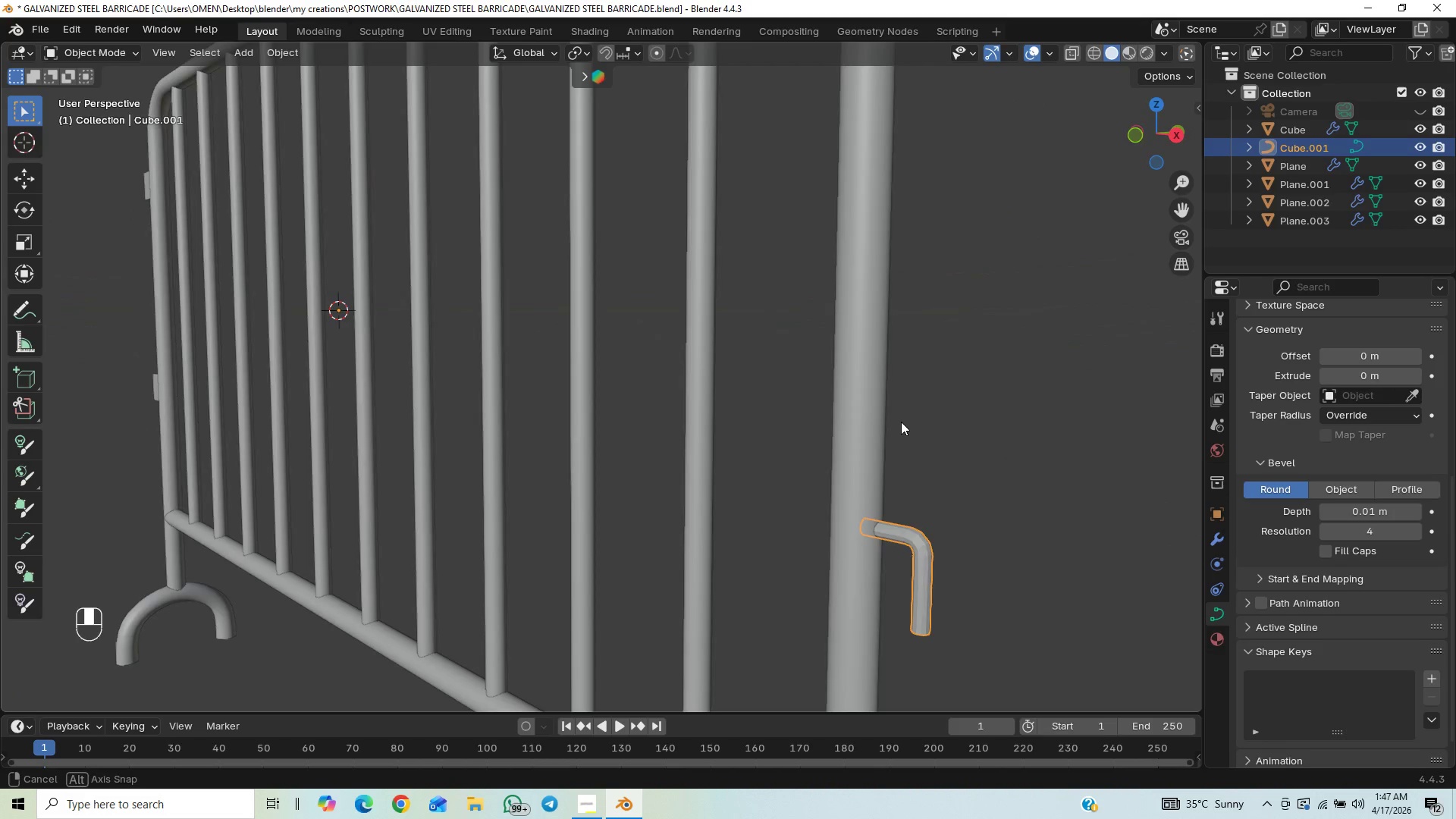 
left_click([1008, 529])
 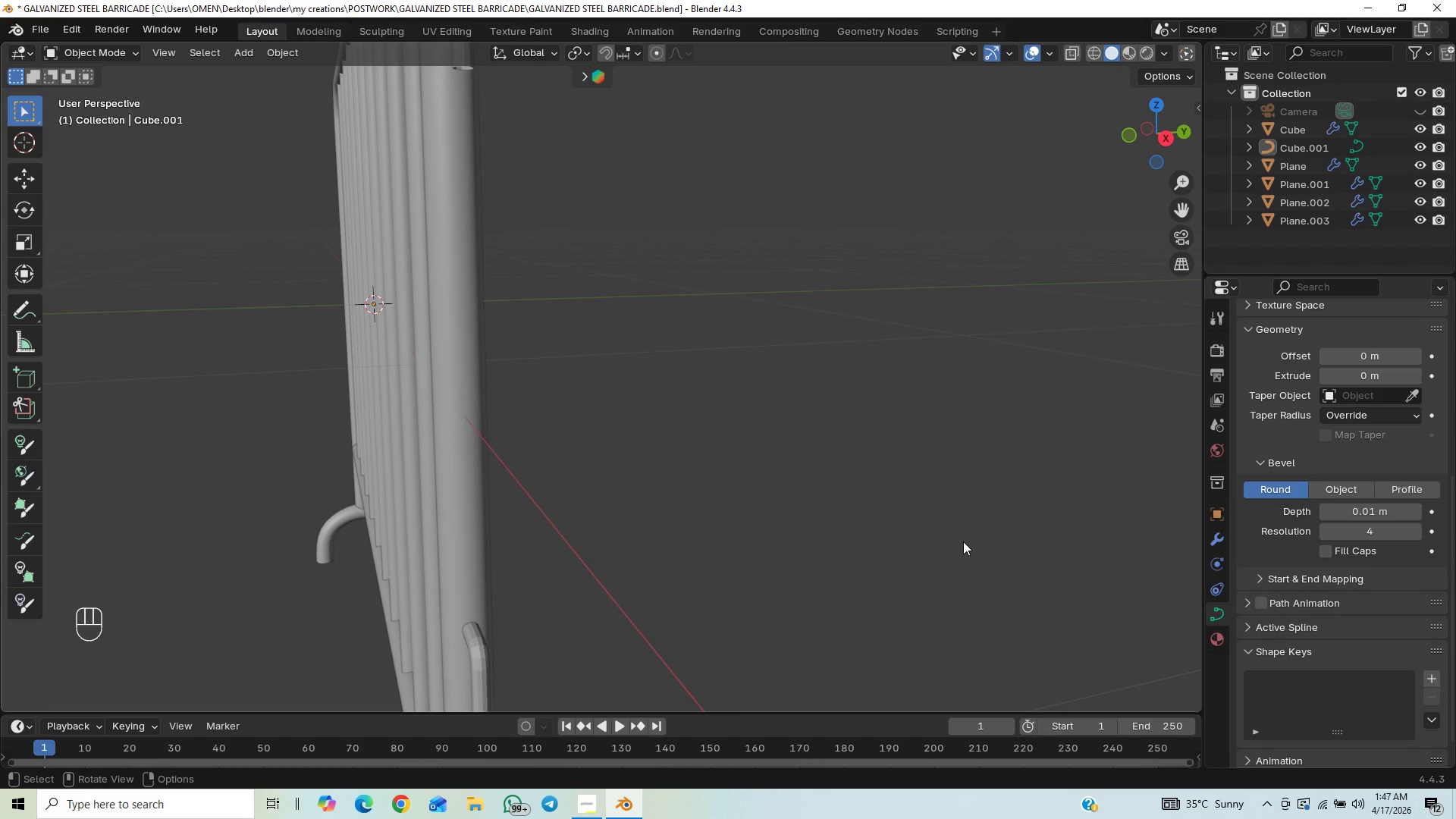 
scroll: coordinate [962, 549], scroll_direction: down, amount: 1.0
 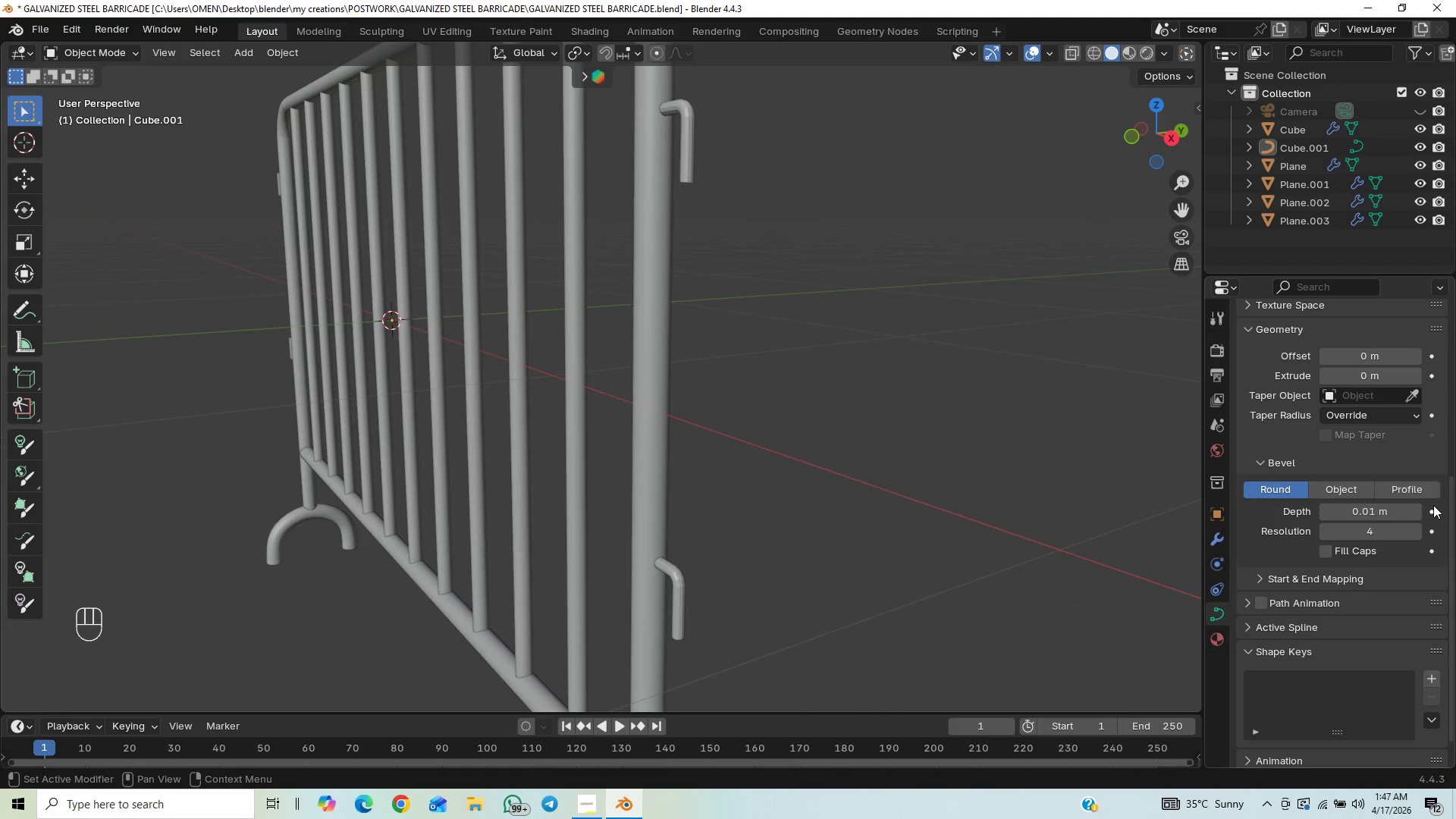 
left_click_drag(start_coordinate=[1412, 519], to_coordinate=[246, 520])
 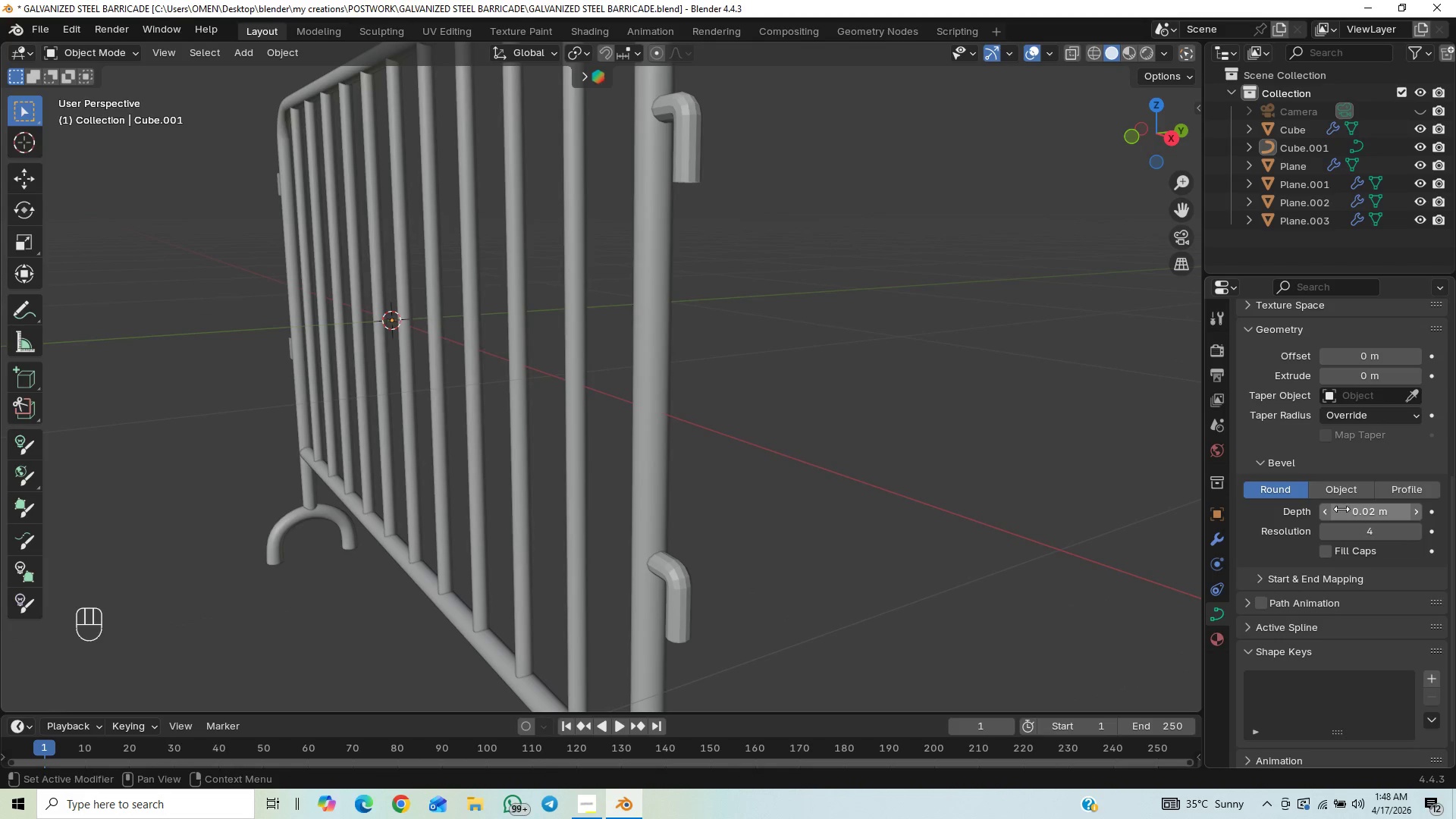 
left_click([1329, 511])
 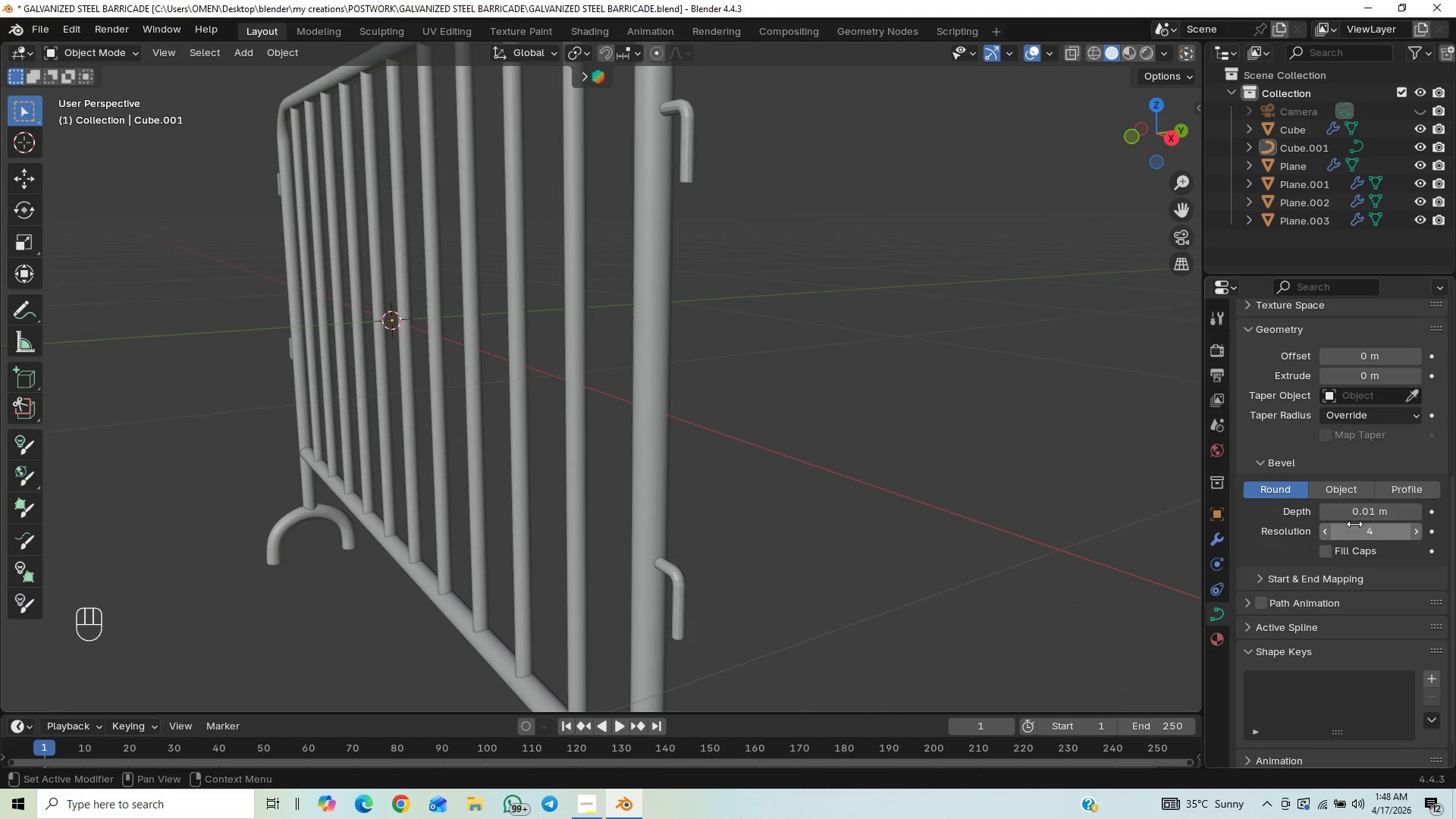 
left_click([1368, 521])
 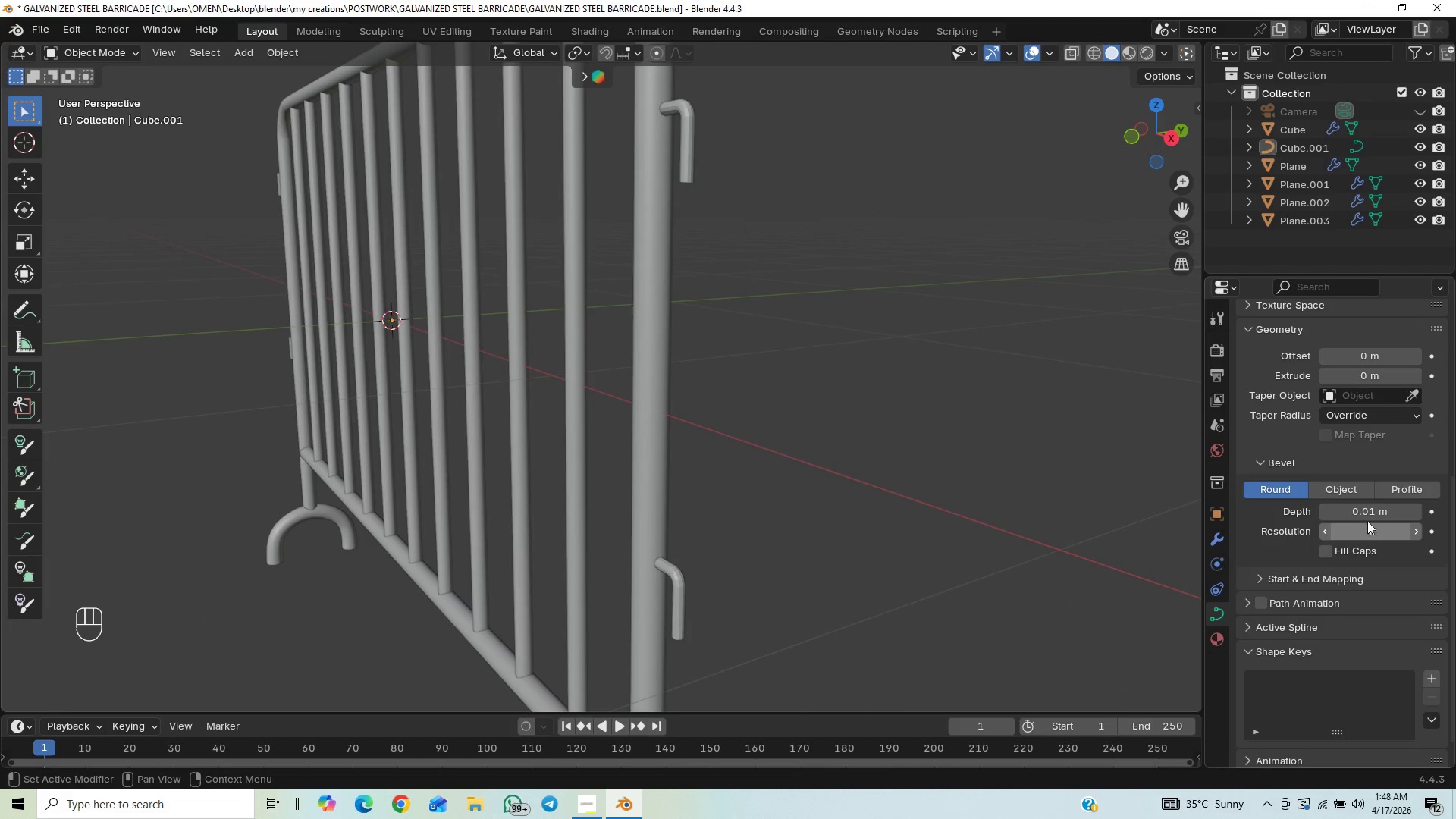 
left_click_drag(start_coordinate=[1373, 510], to_coordinate=[210, 512])
 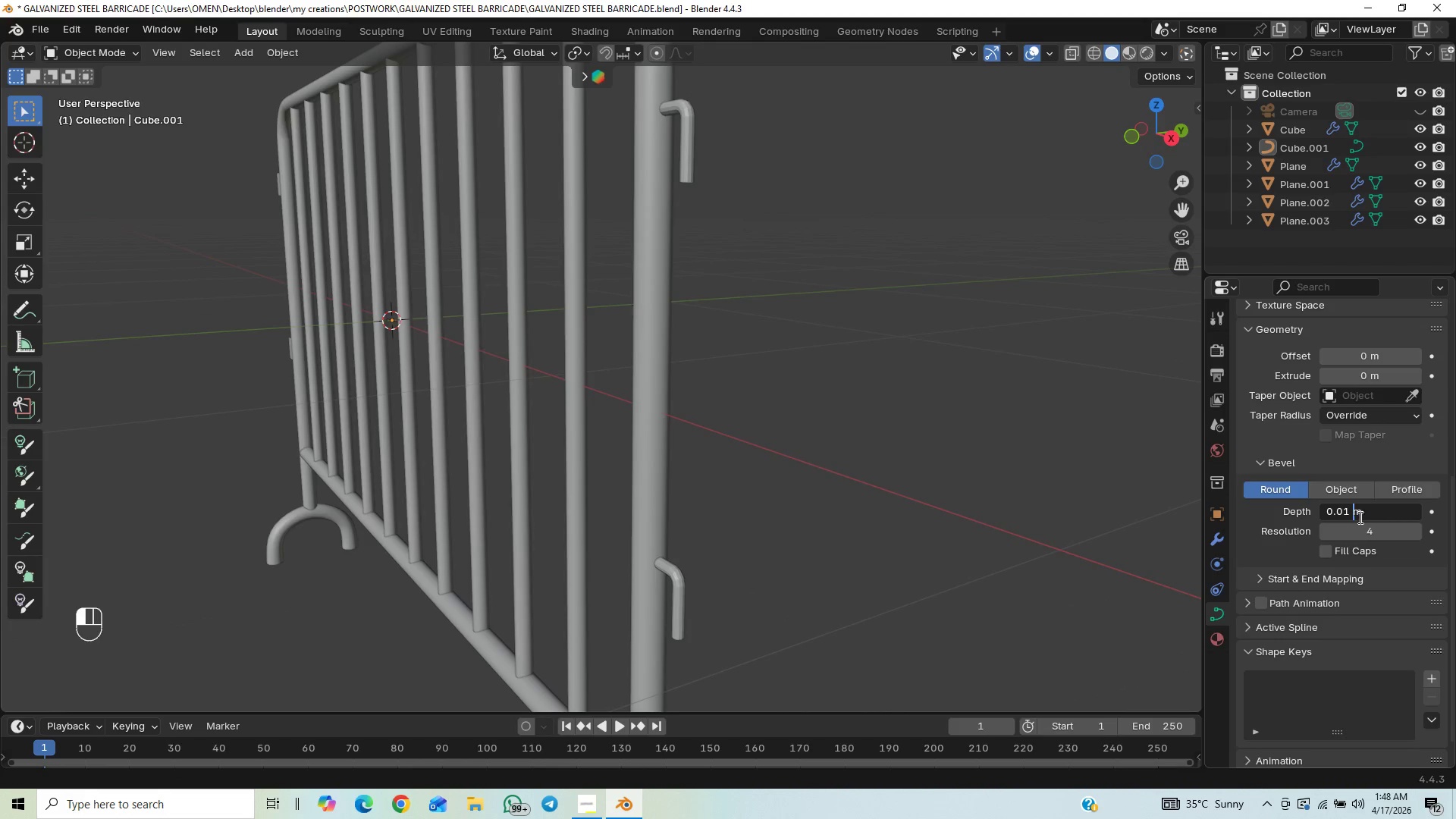 
key(ArrowLeft)
 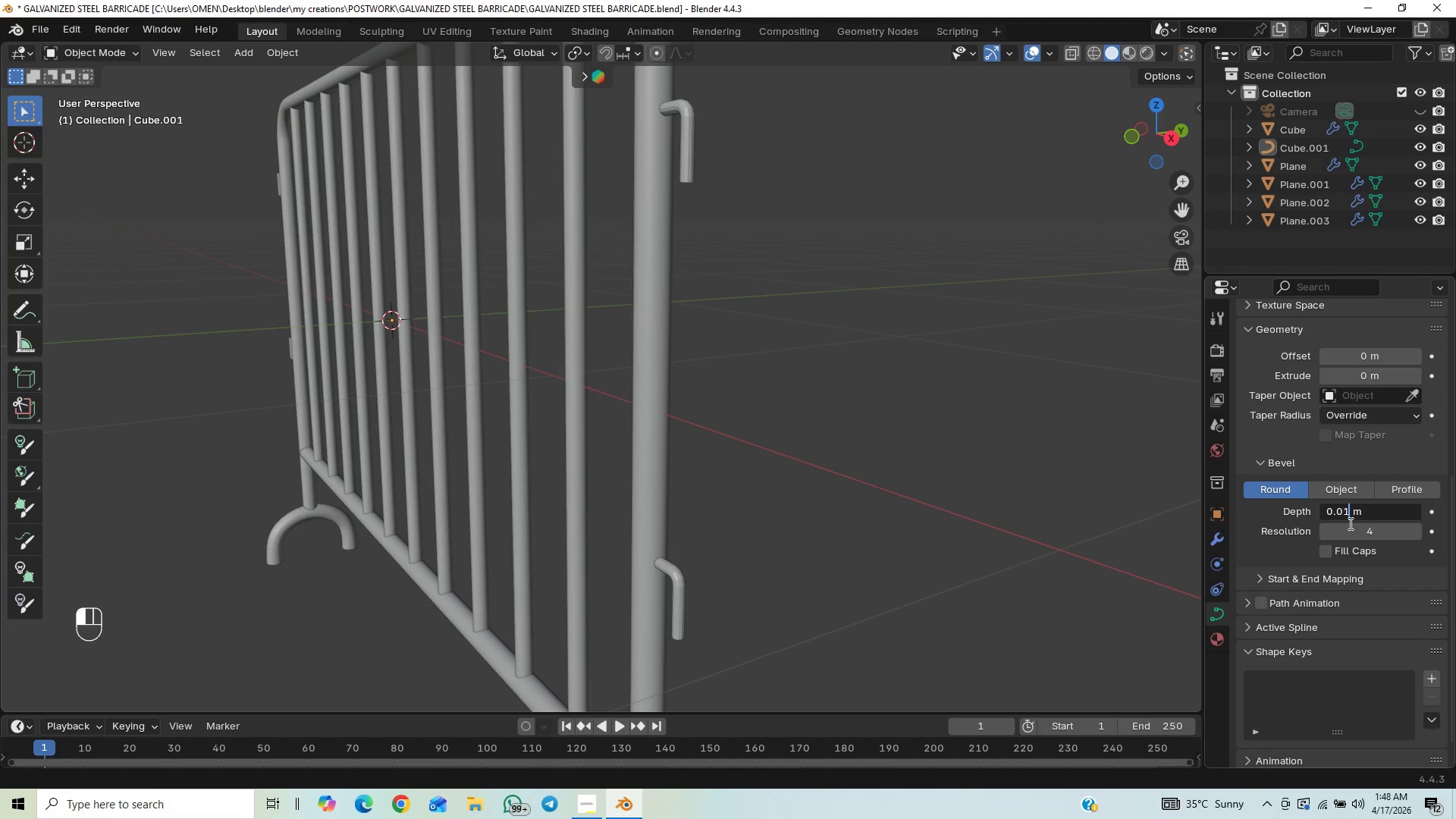 
key(5)
 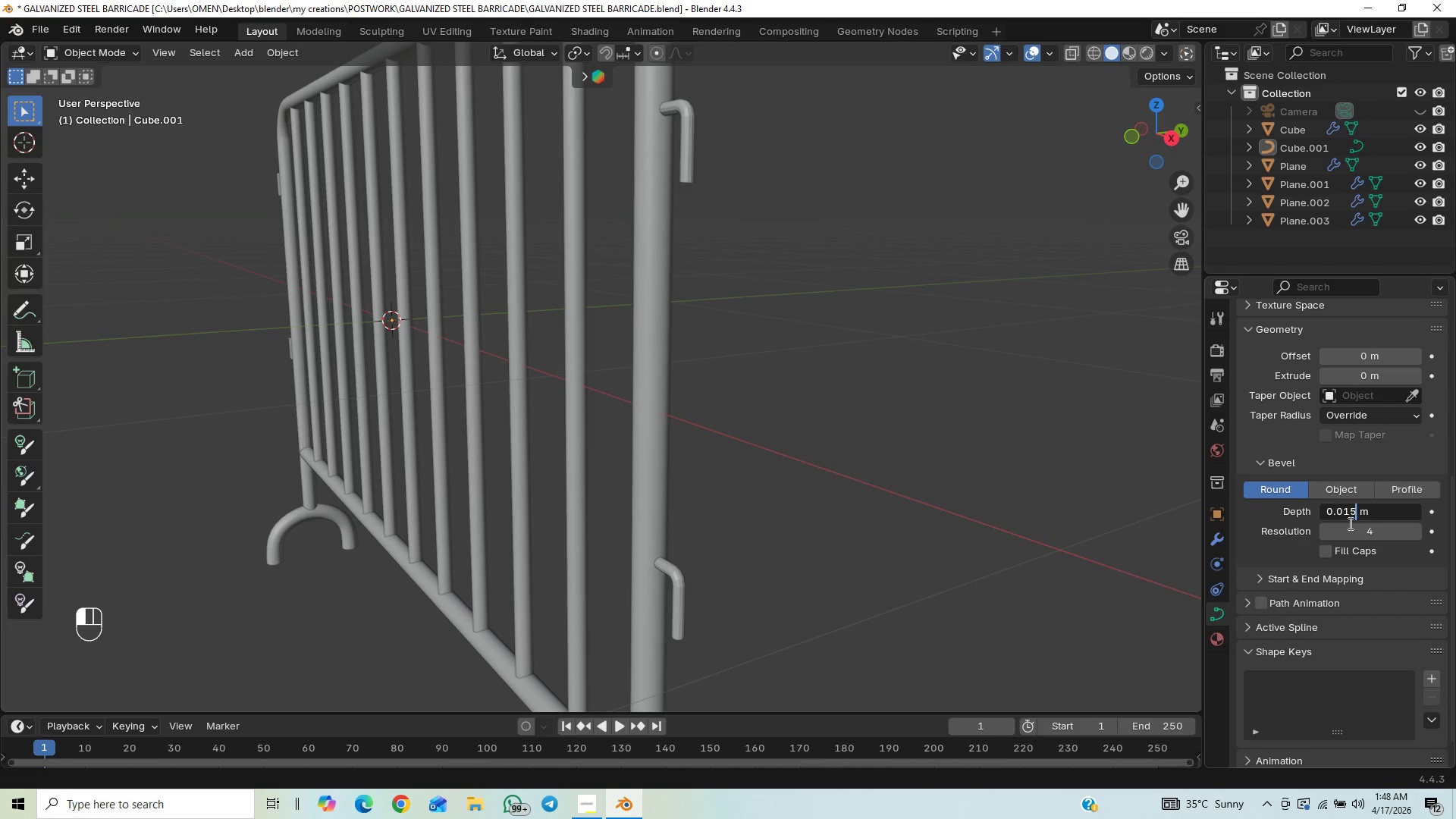 
key(Enter)
 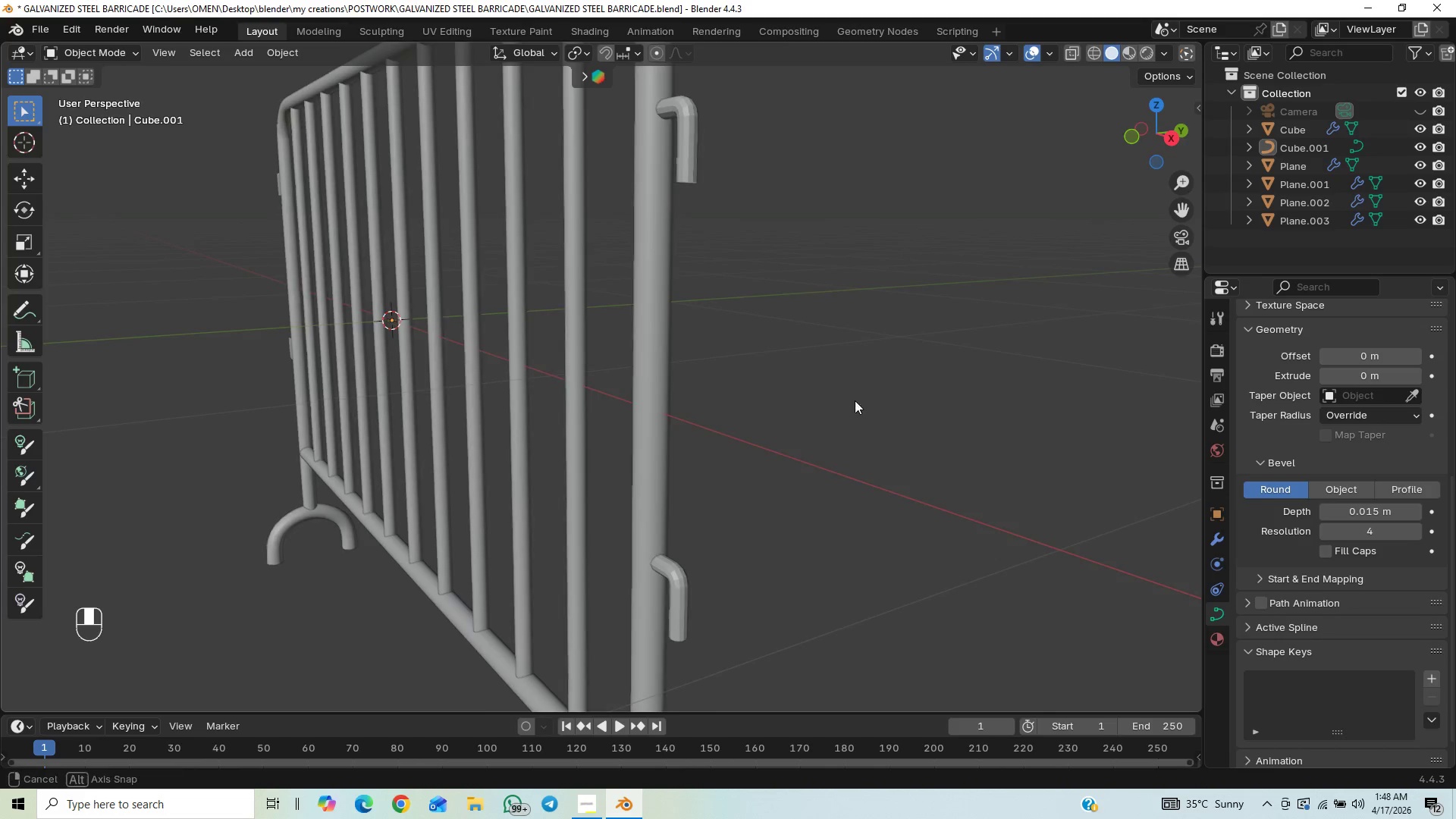 
scroll: coordinate [944, 458], scroll_direction: down, amount: 3.0
 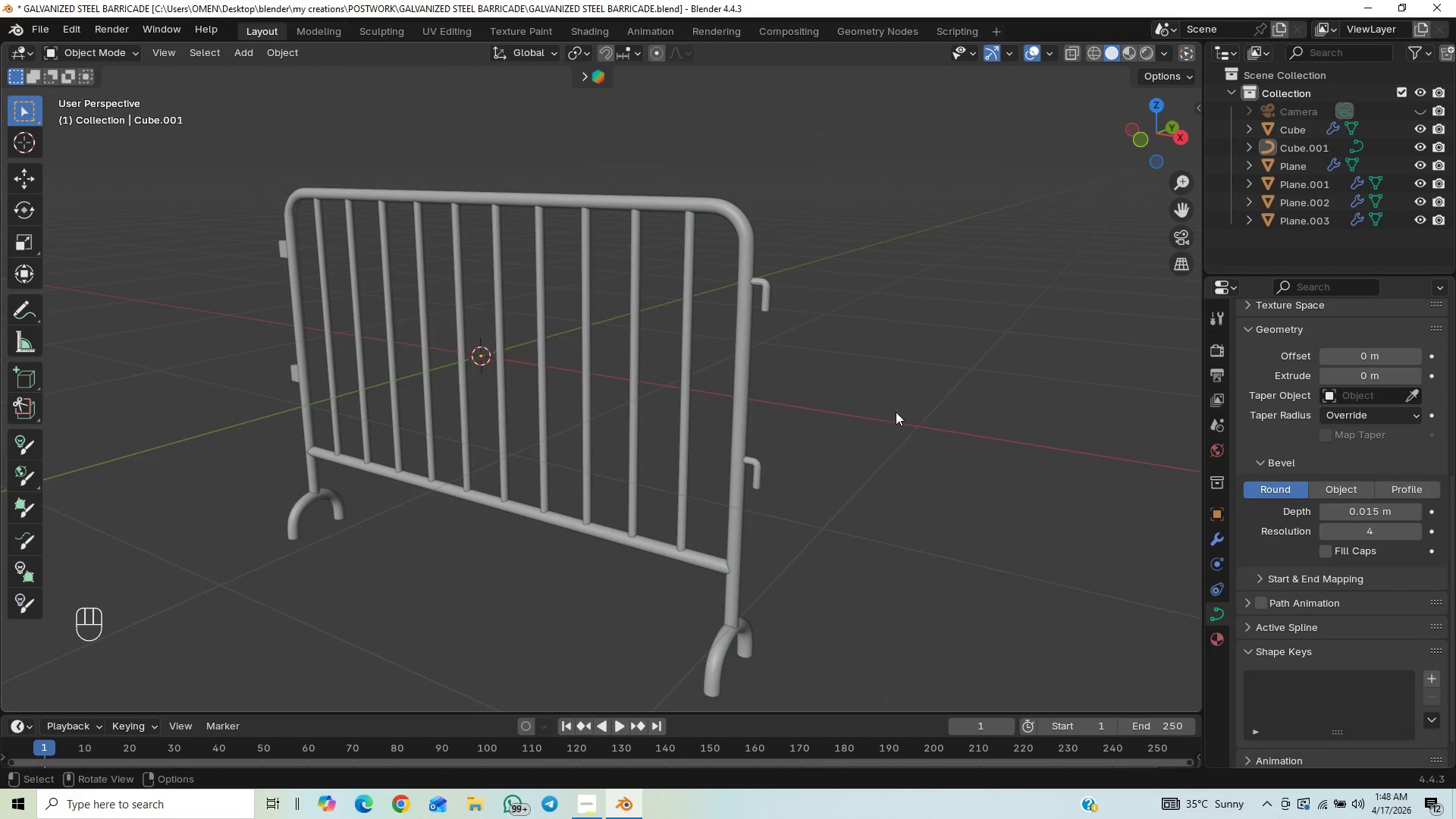 
scroll: coordinate [873, 445], scroll_direction: up, amount: 7.0
 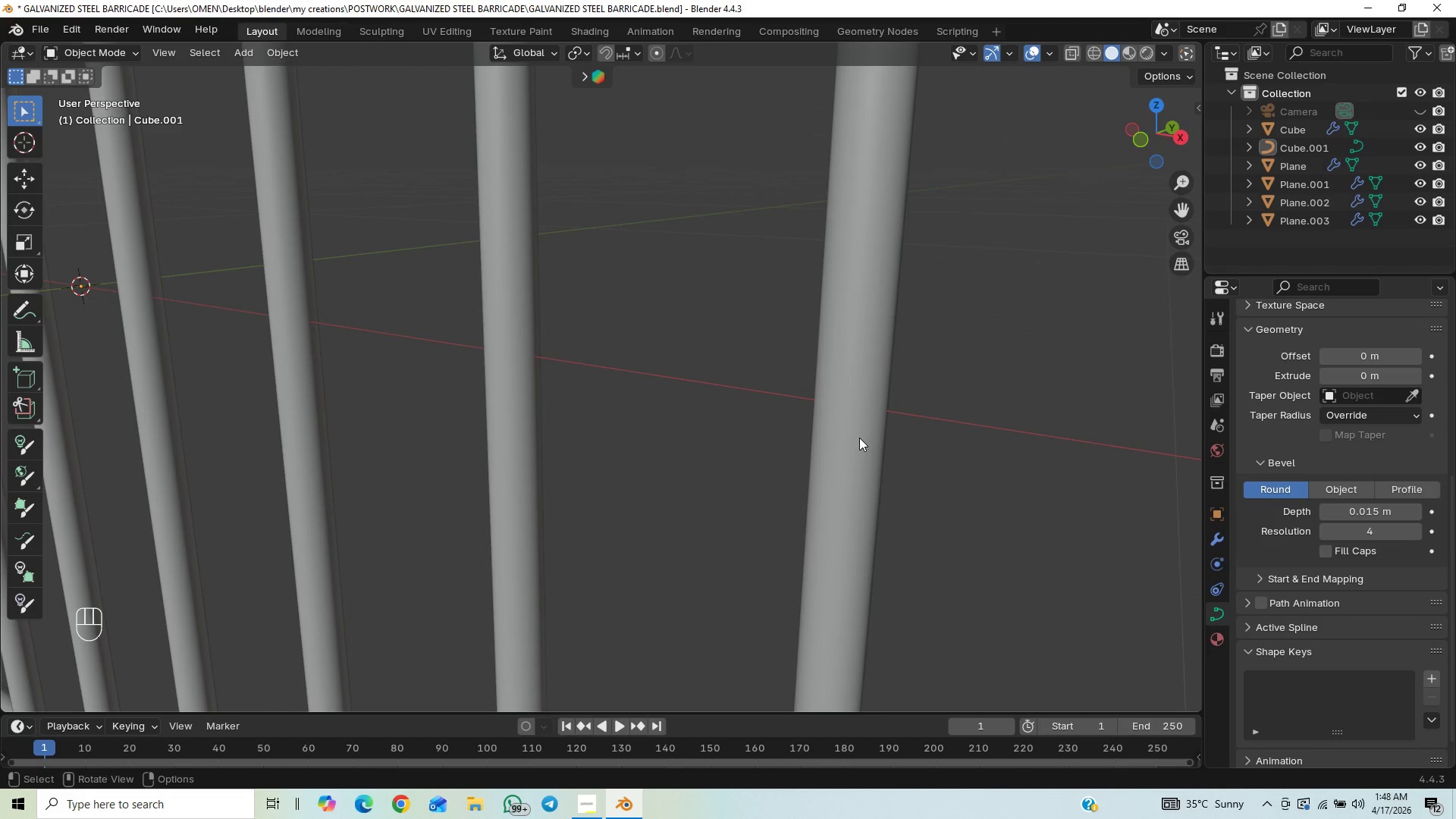 
scroll: coordinate [862, 431], scroll_direction: down, amount: 9.0
 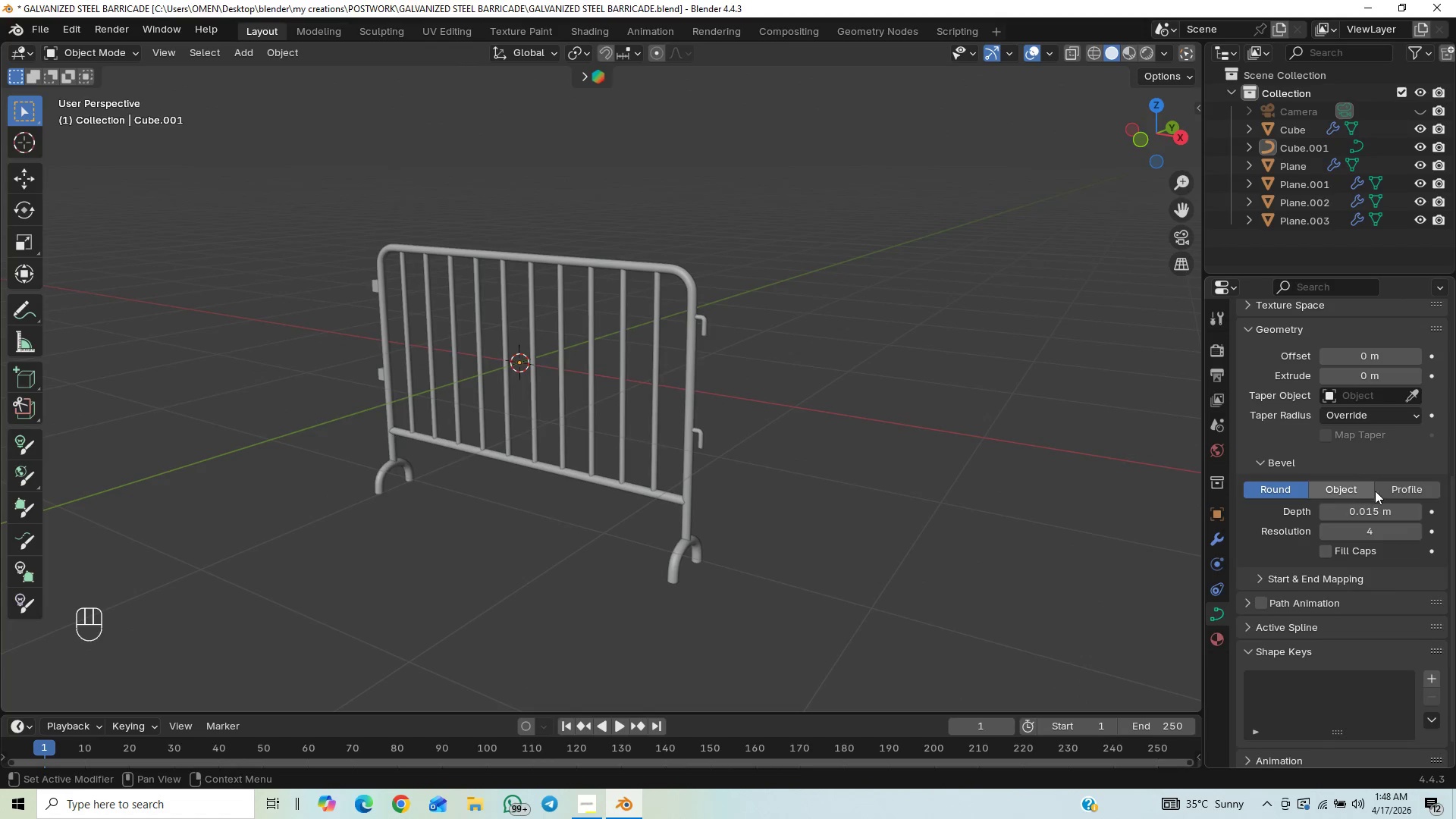 
key(End)
 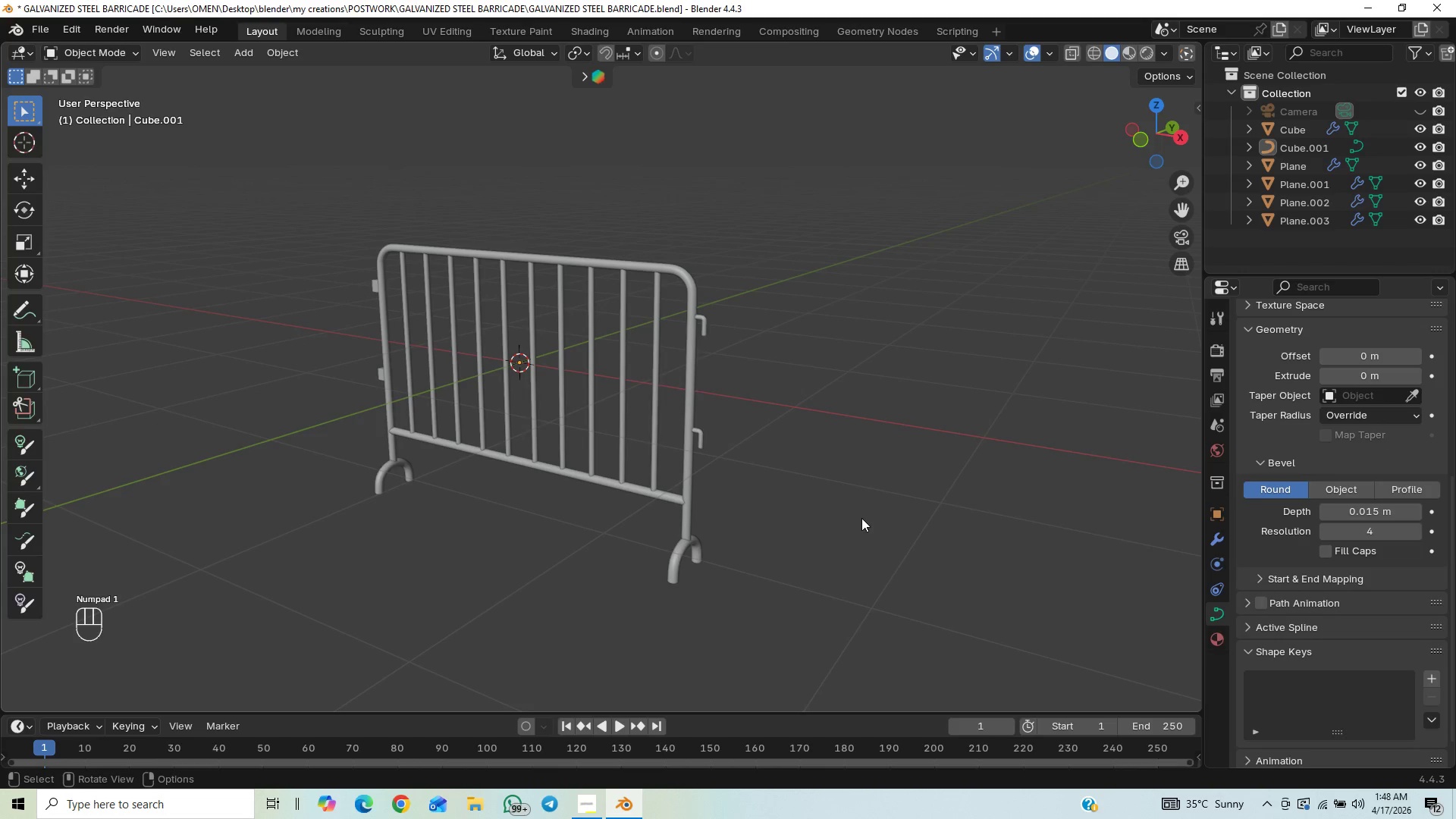 
key(End)
 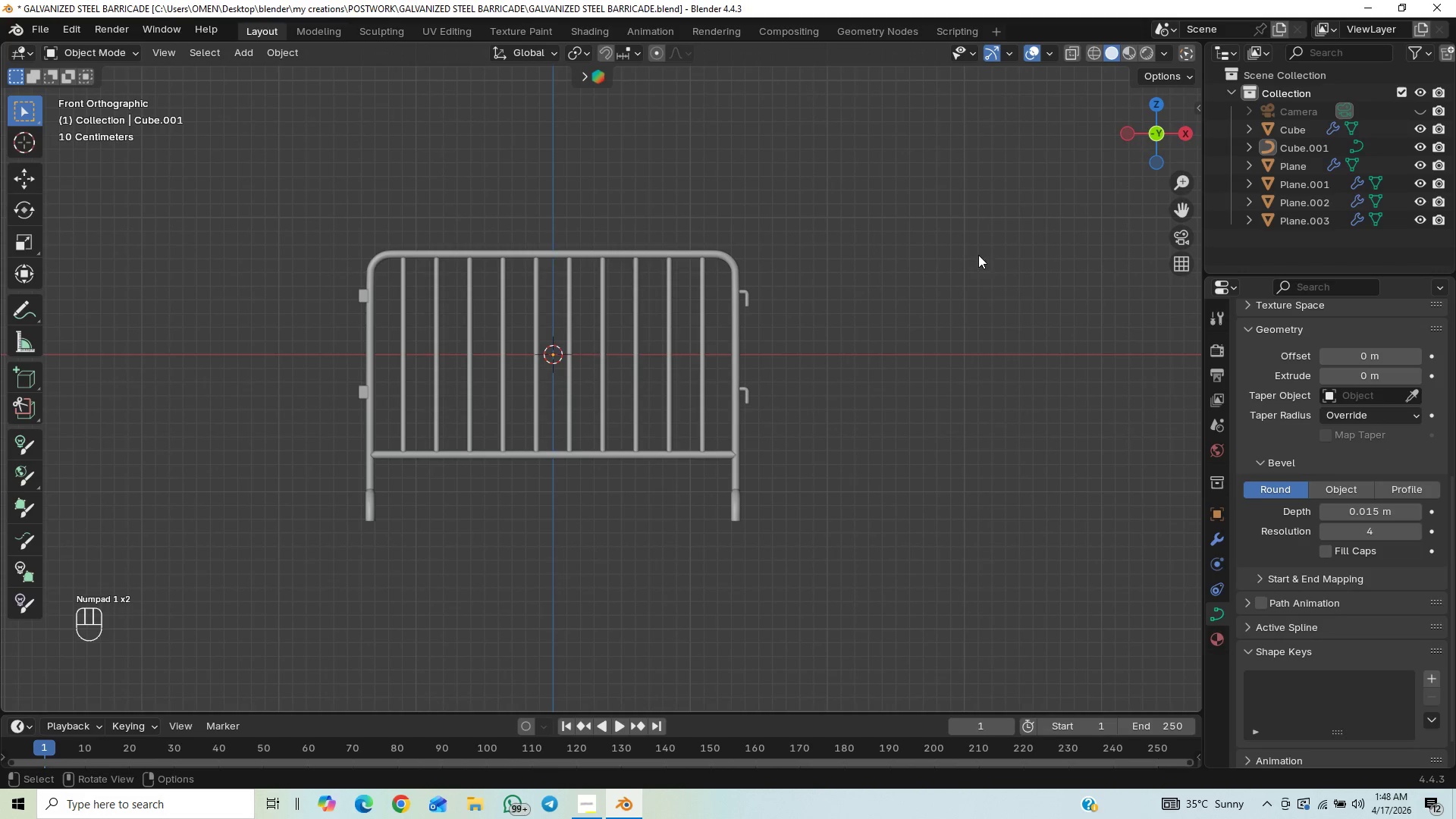 
scroll: coordinate [943, 343], scroll_direction: up, amount: 3.0
 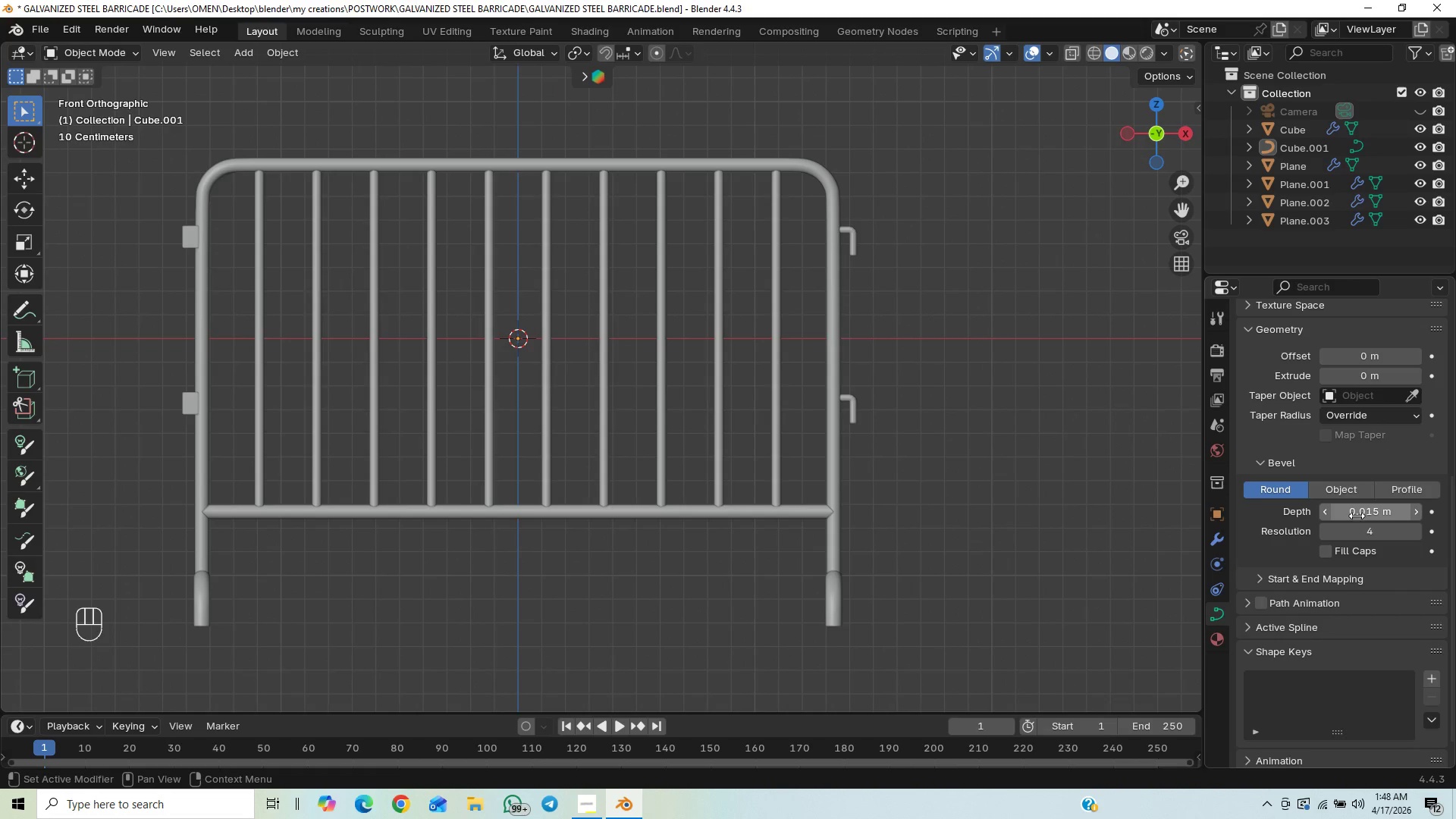 
left_click_drag(start_coordinate=[1367, 507], to_coordinate=[204, 507])
 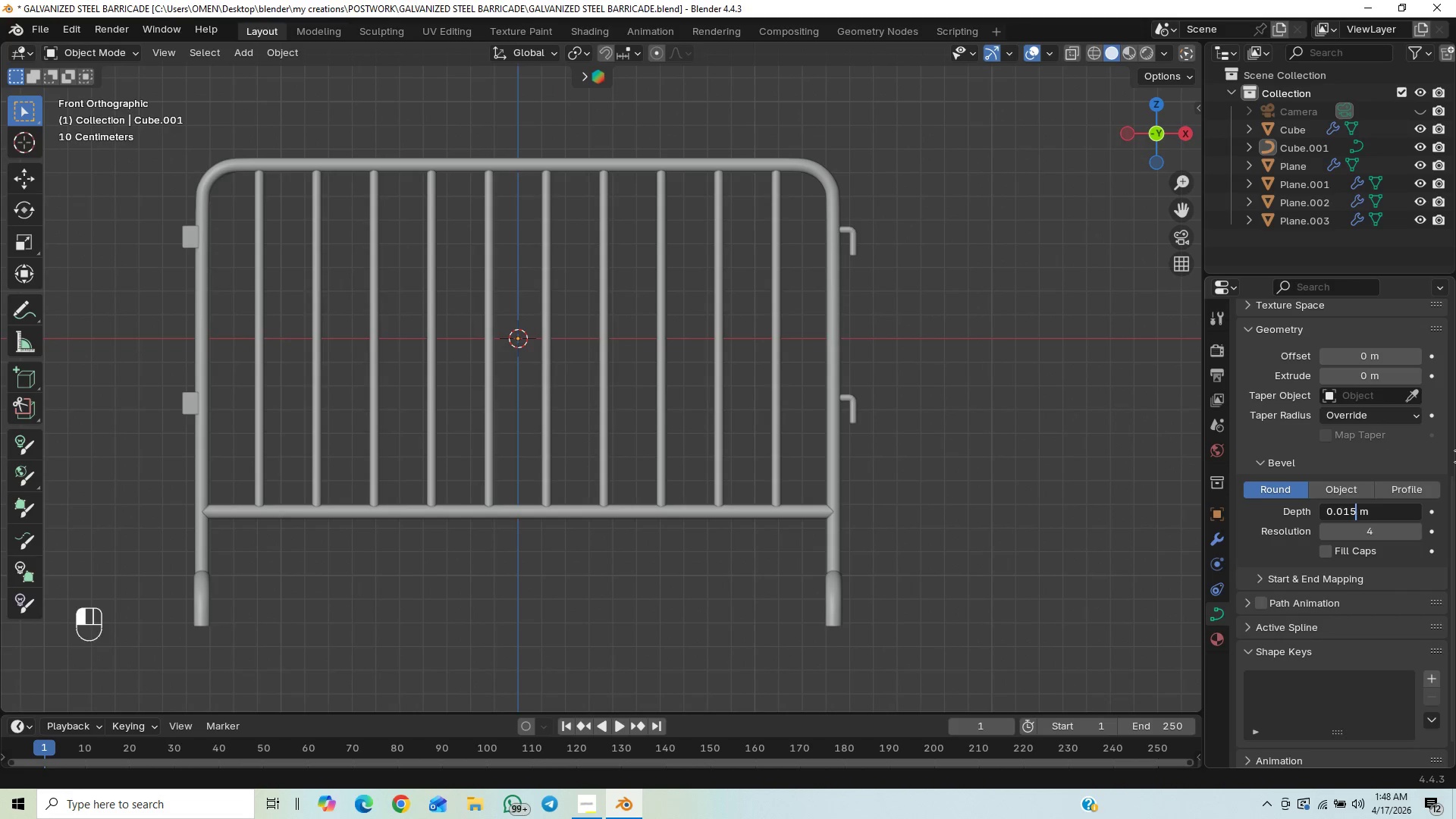 
key(Backspace)
type(25)
 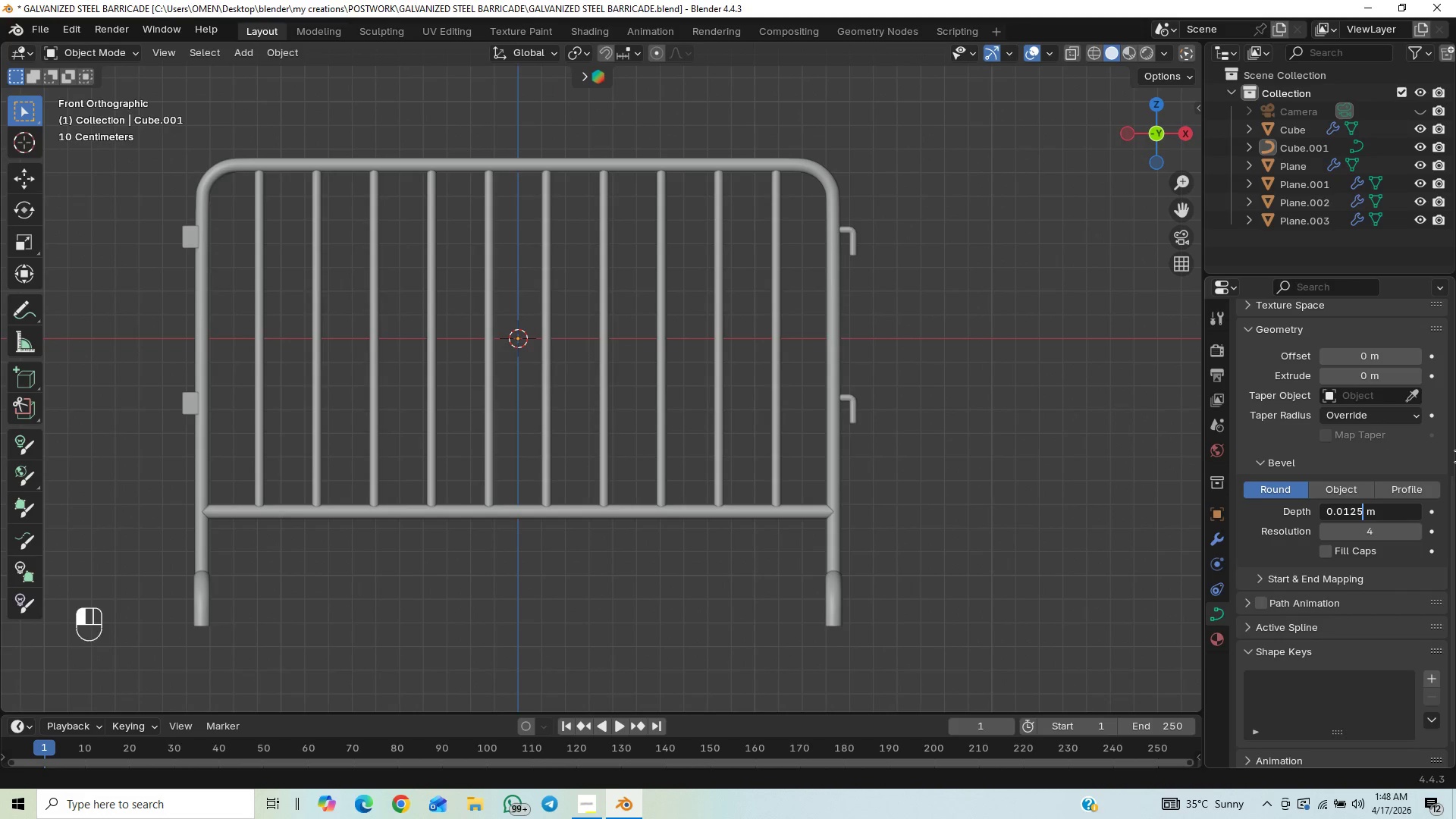 
key(Enter)
 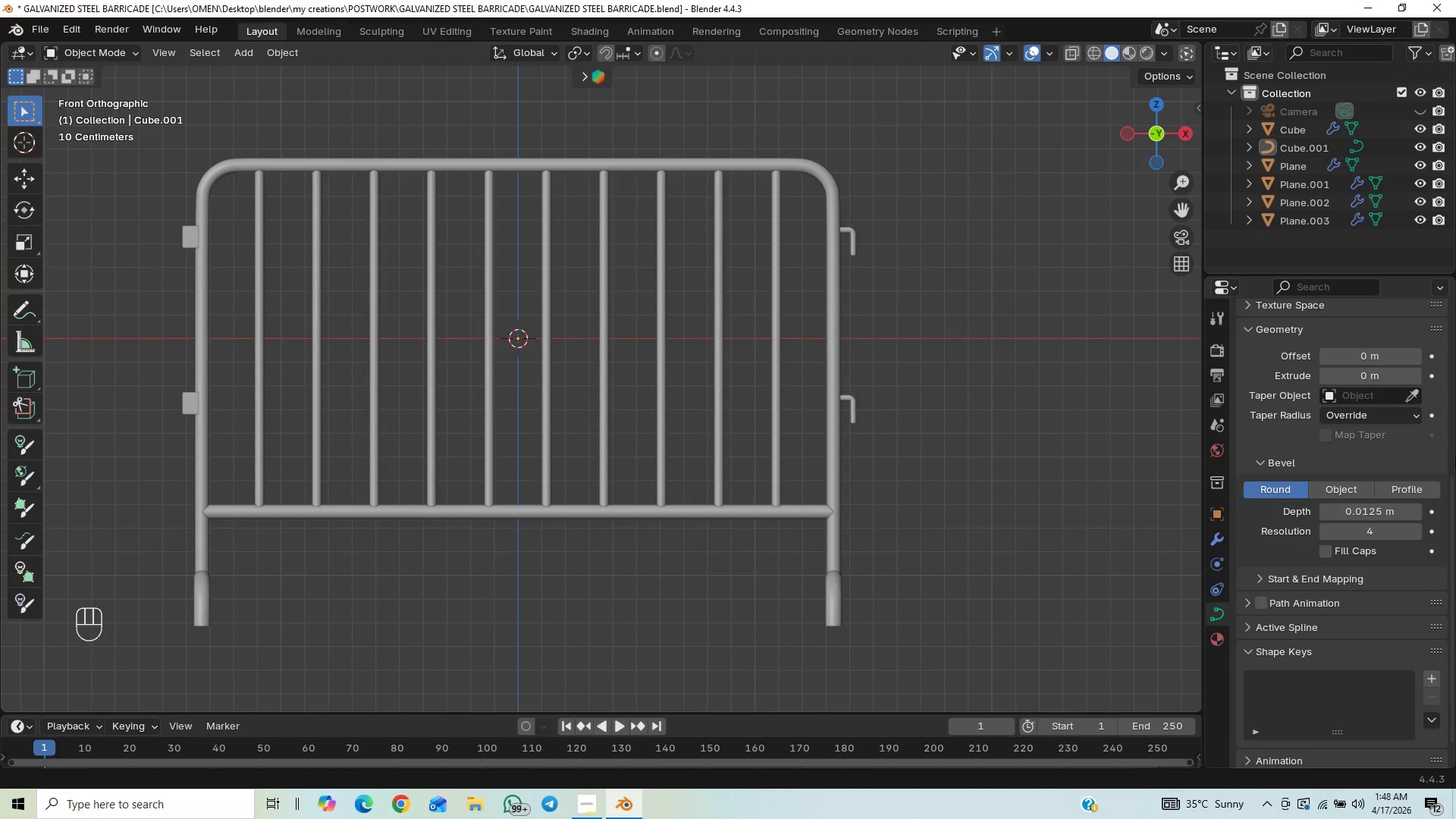 
key(Control+S)
 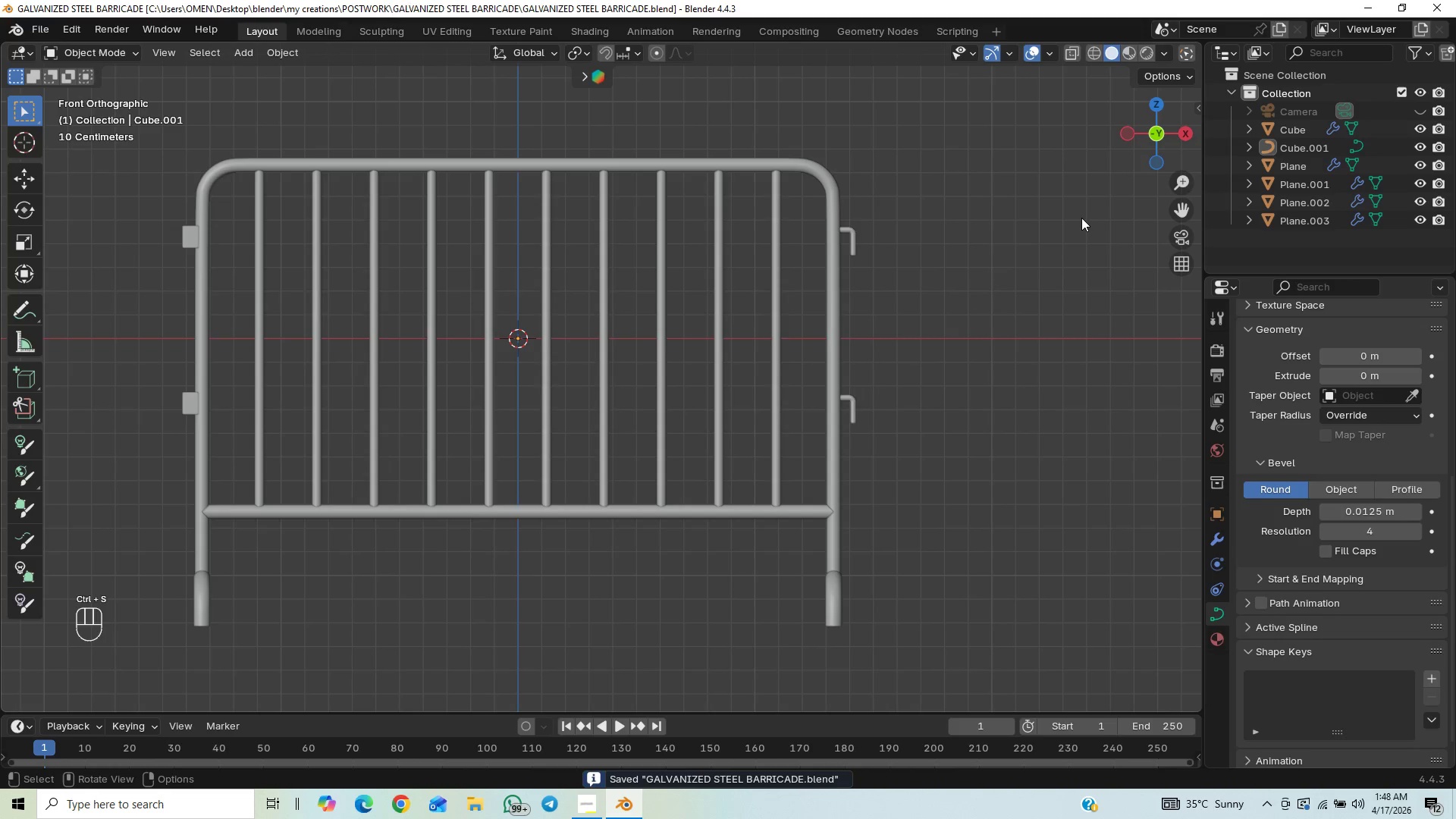 
wait(8.0)
 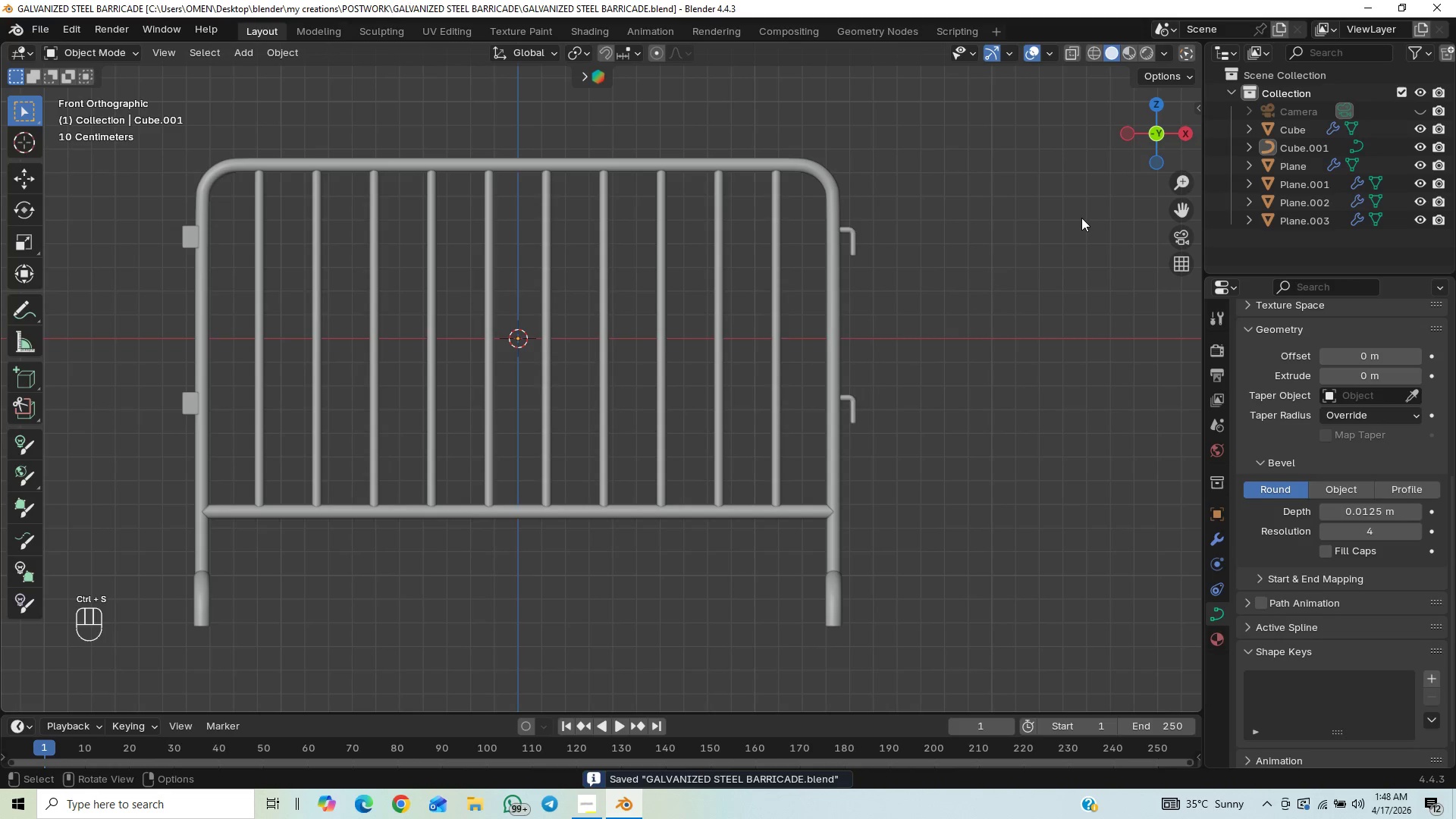 
scroll: coordinate [889, 293], scroll_direction: down, amount: 3.0
 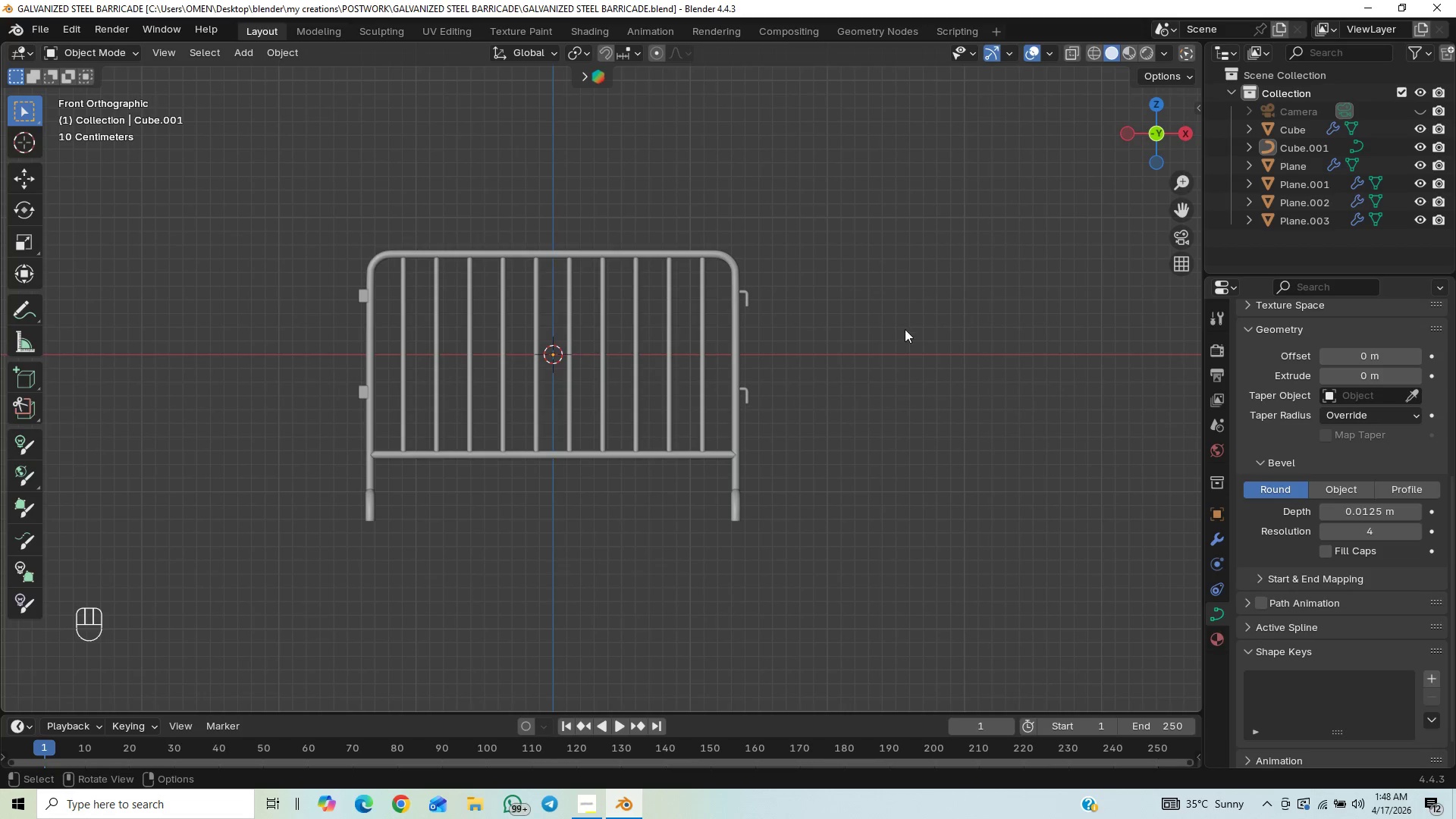 
key(Shift+A)
 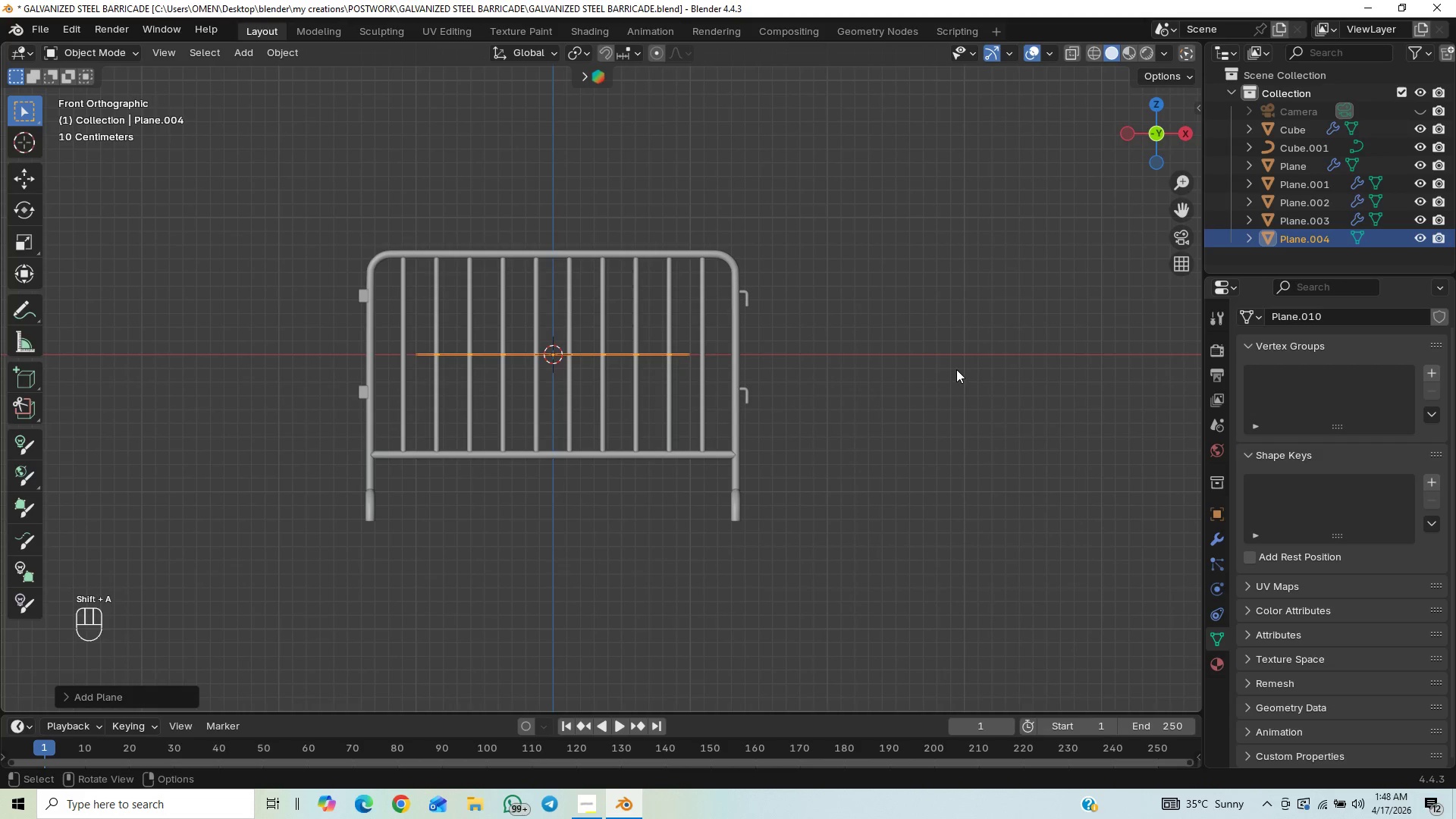 
type(rx90)
 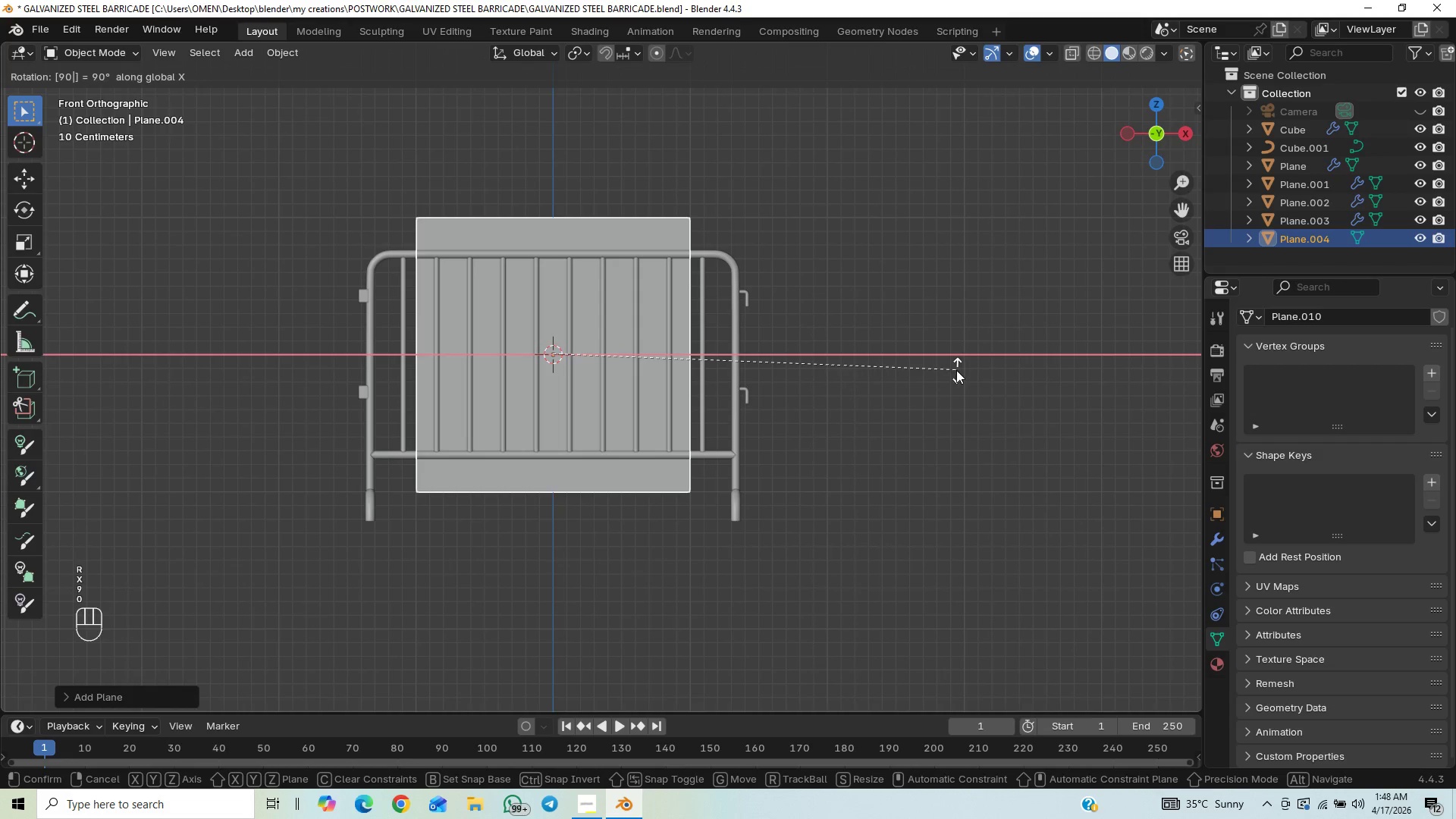 
key(Enter)
 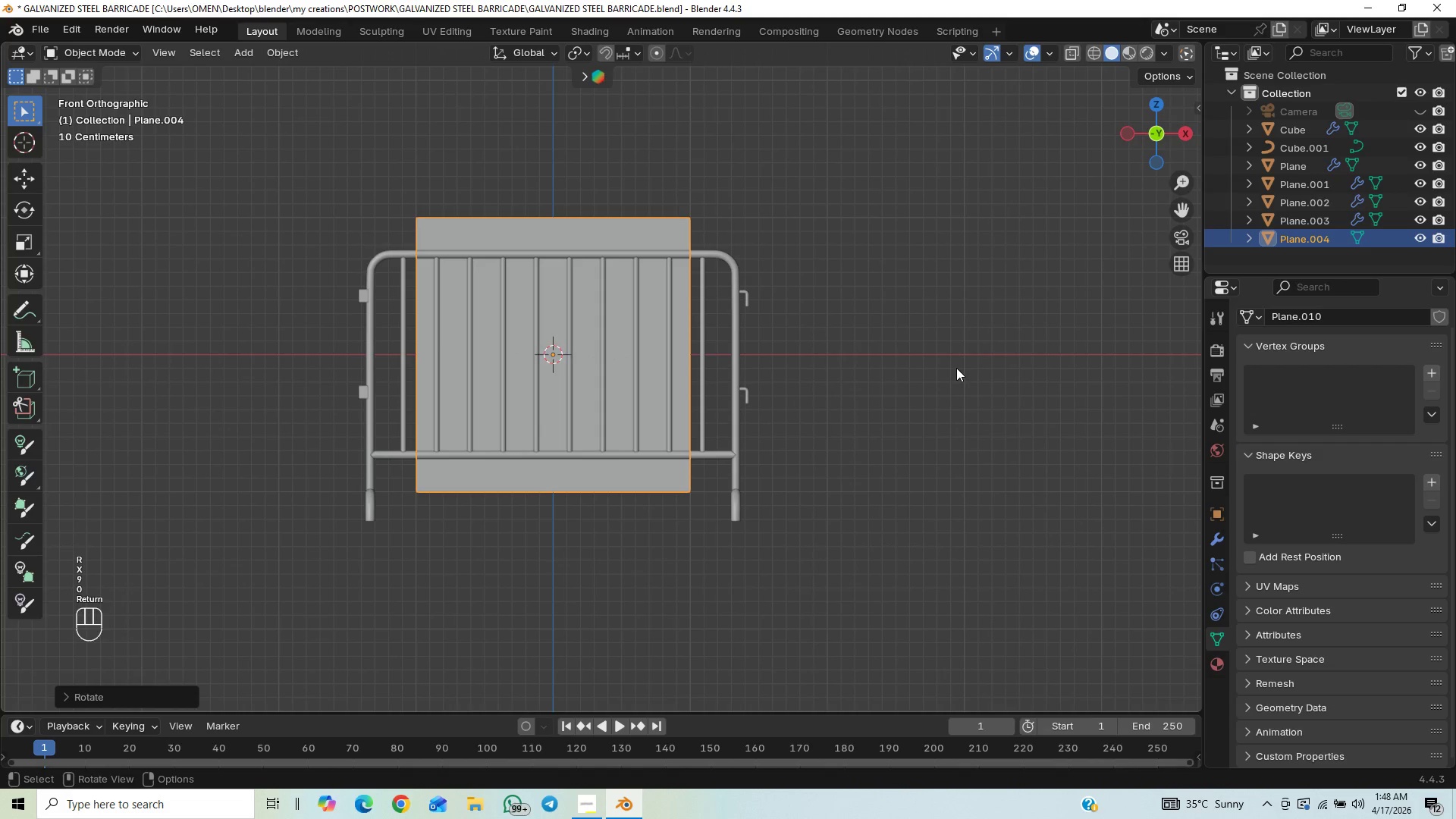 
key(S)
 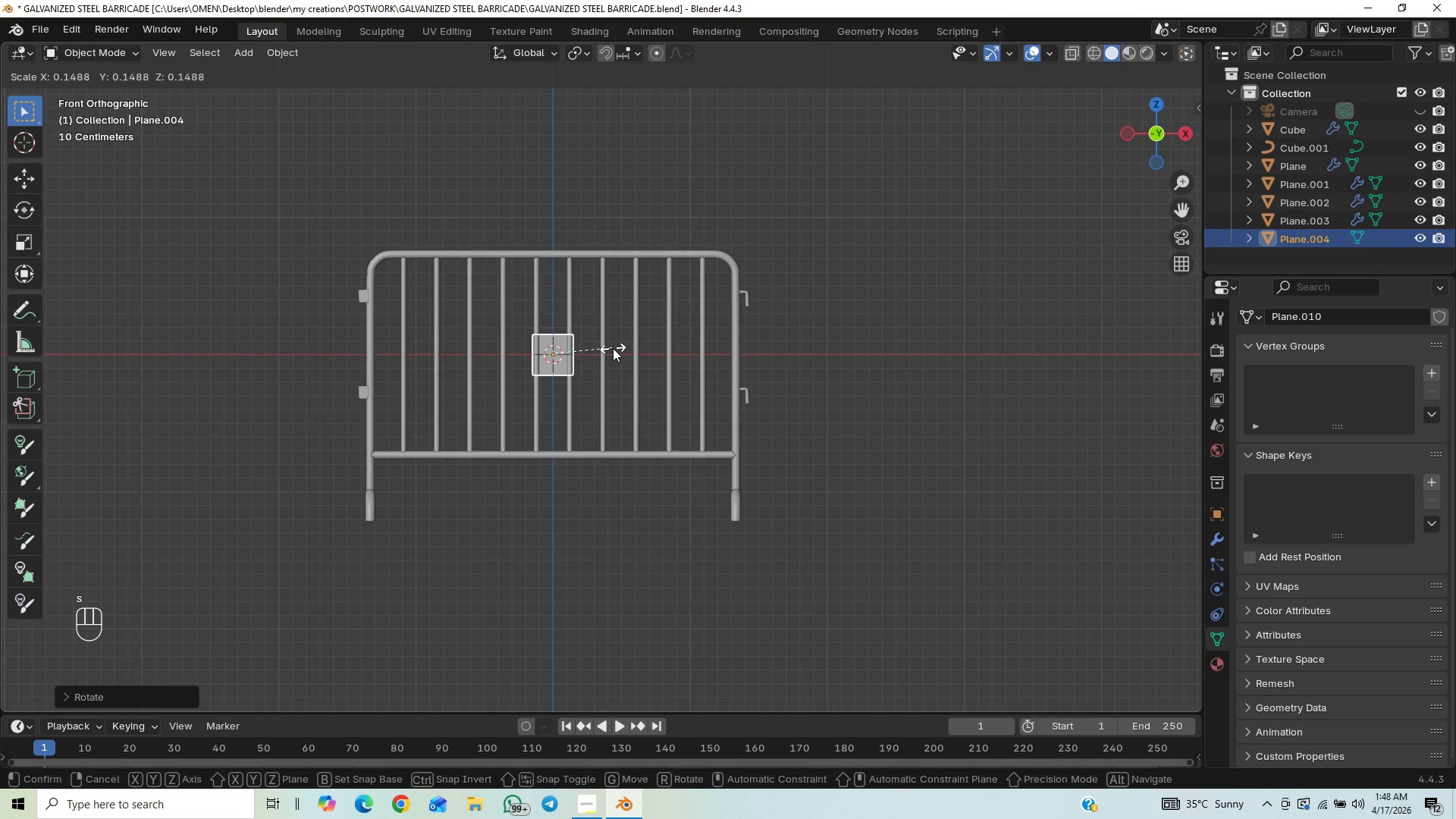 
left_click([611, 348])
 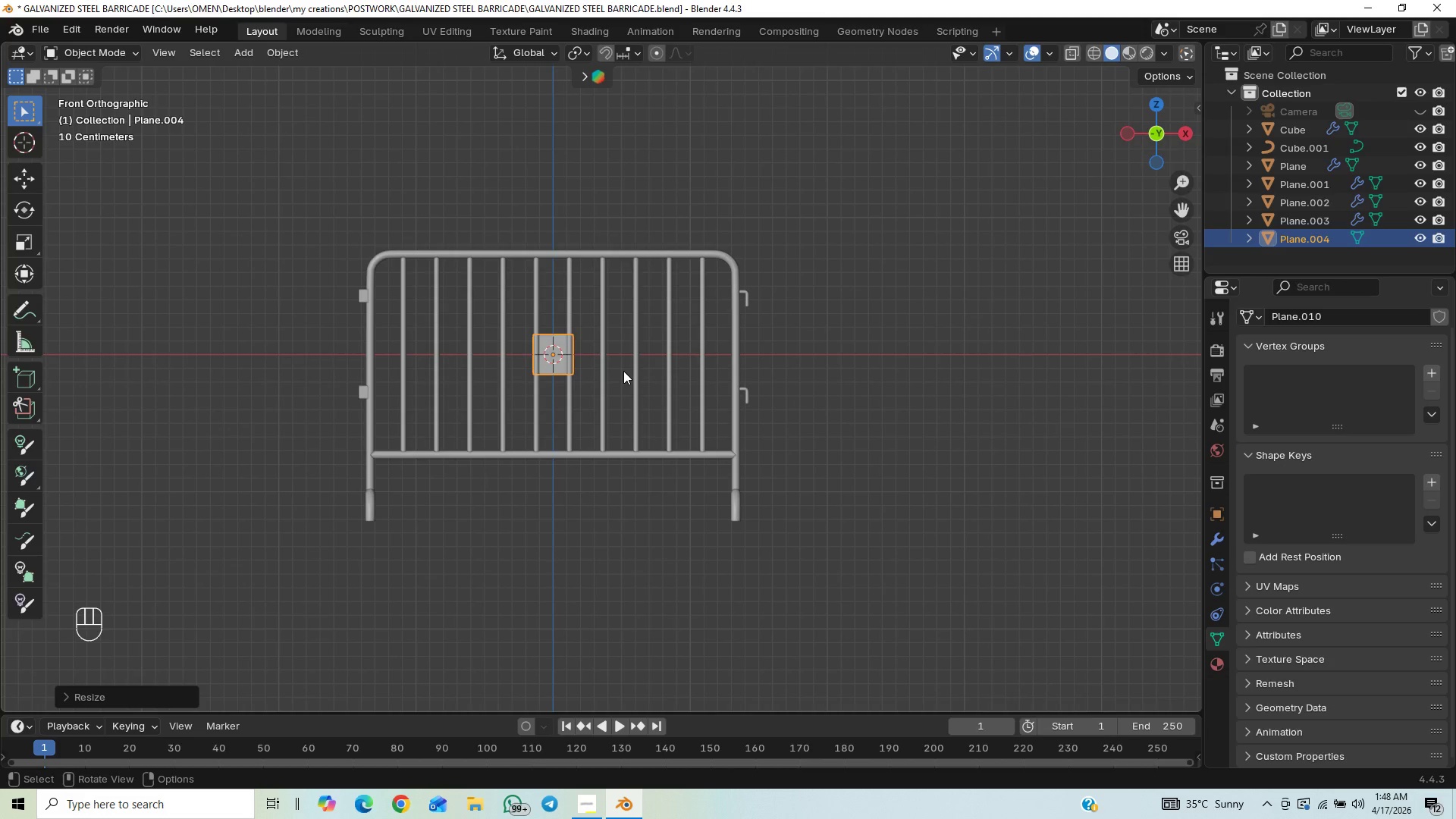 
type(sz)
 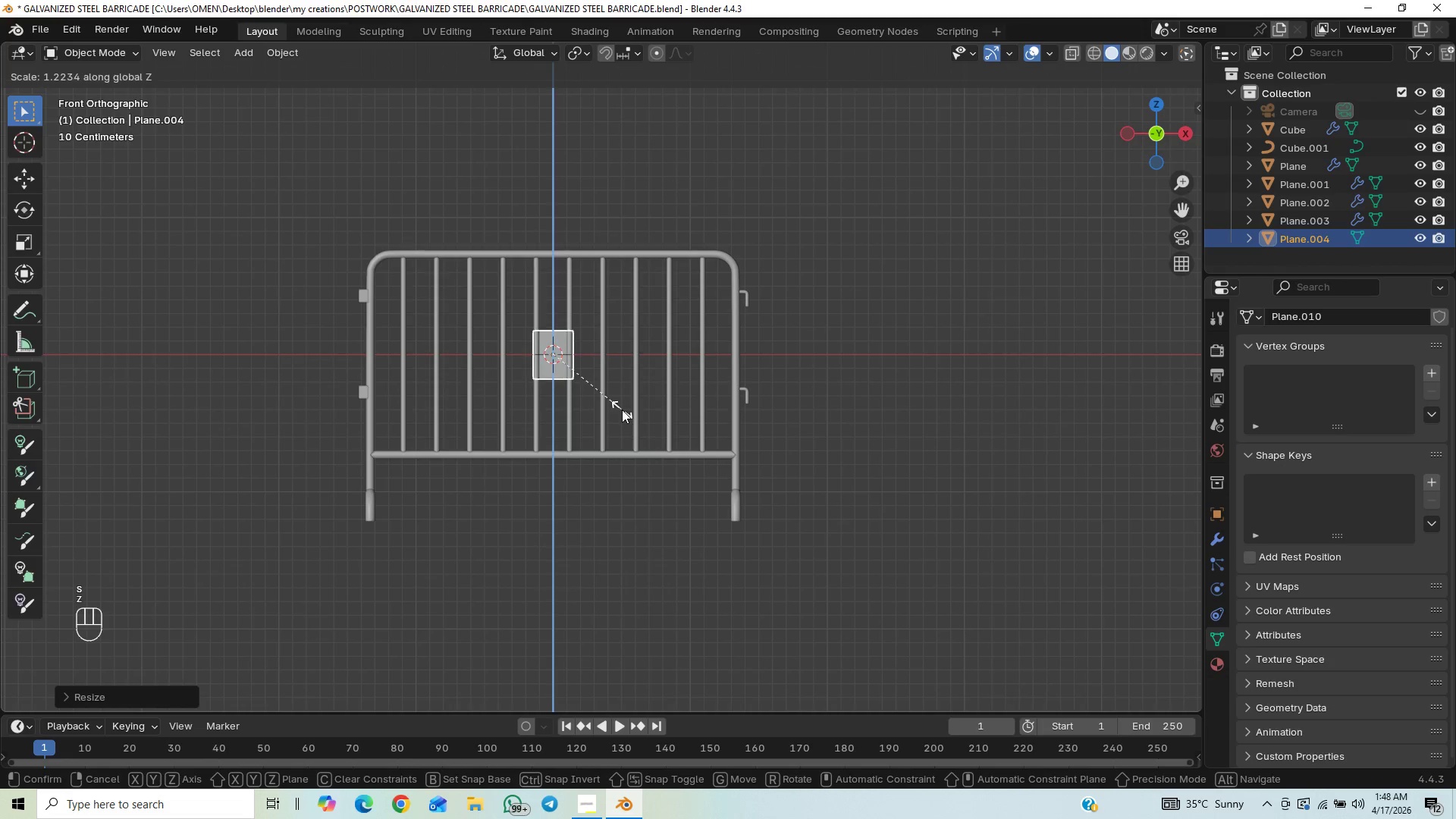 
left_click([622, 410])
 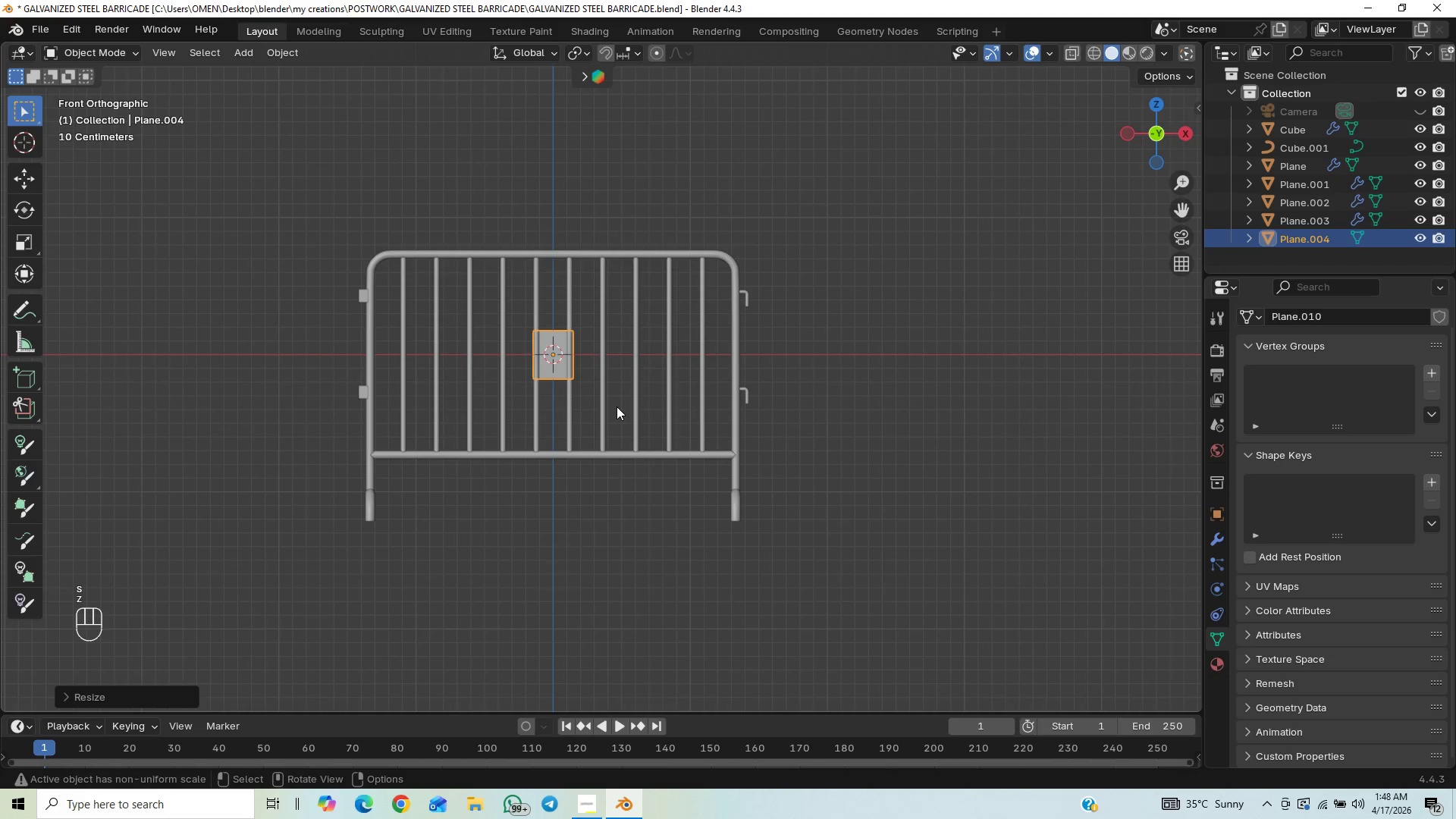 
key(H)
 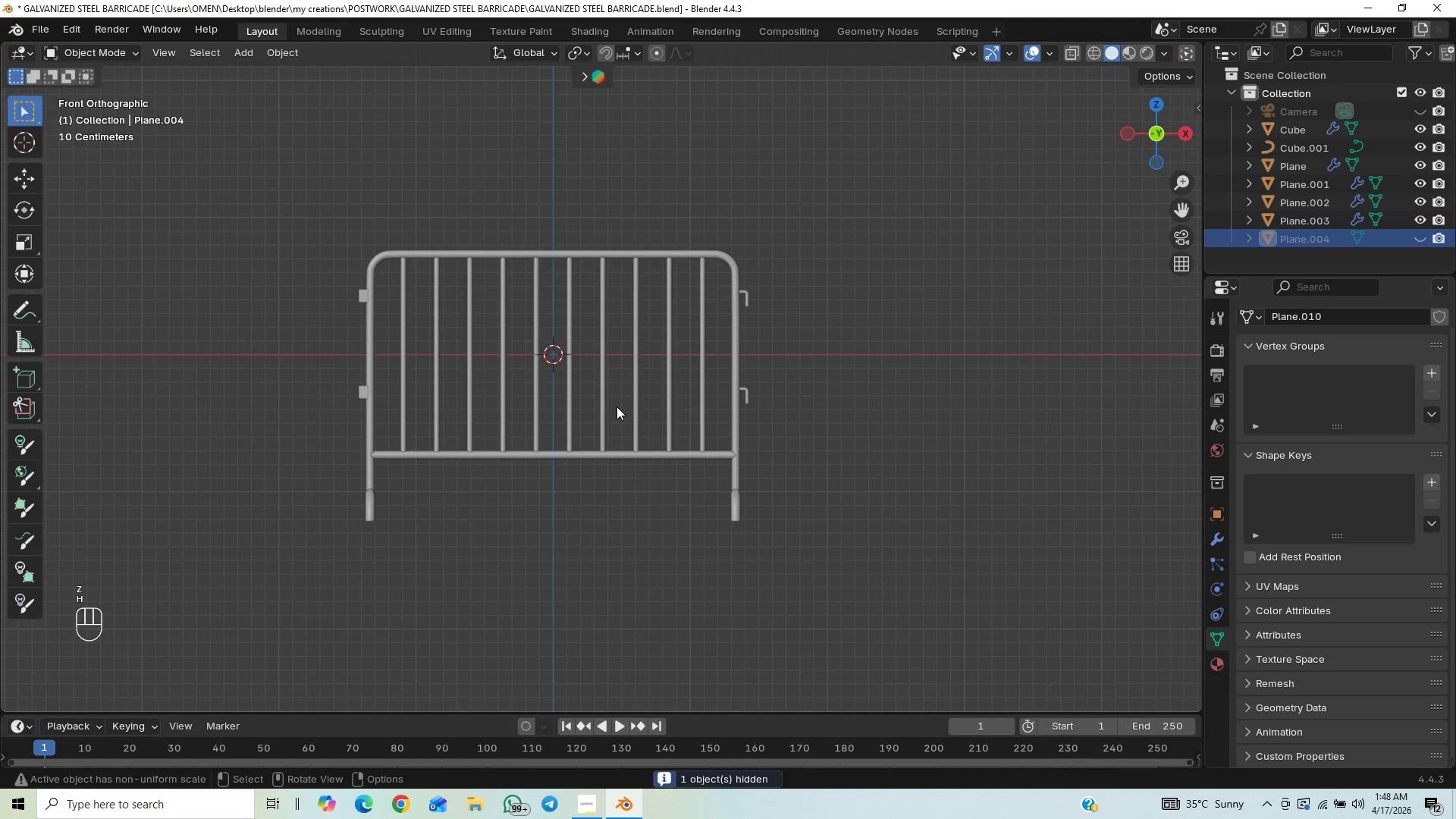 
key(Control+Z)
 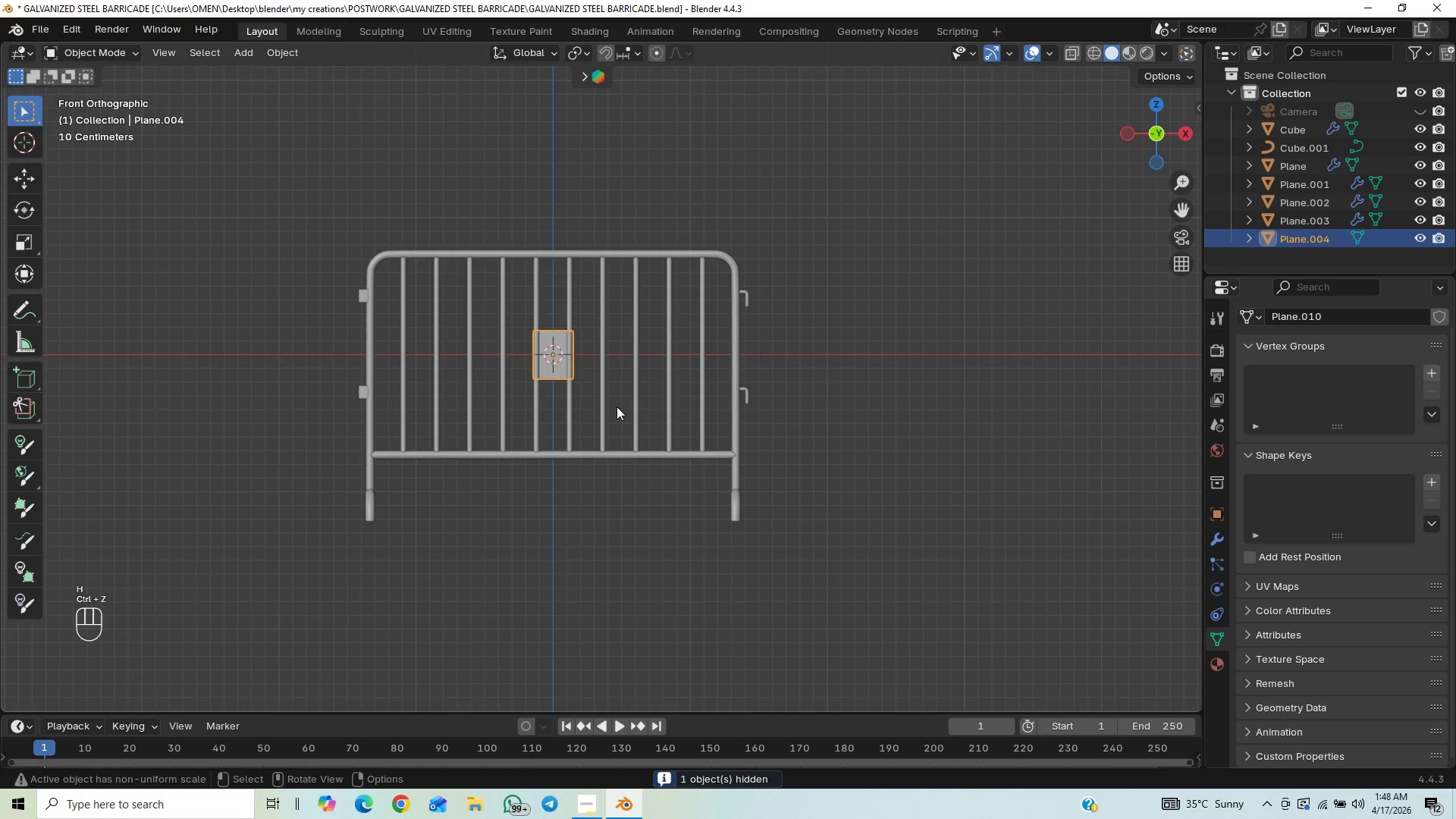 
type(gz)
 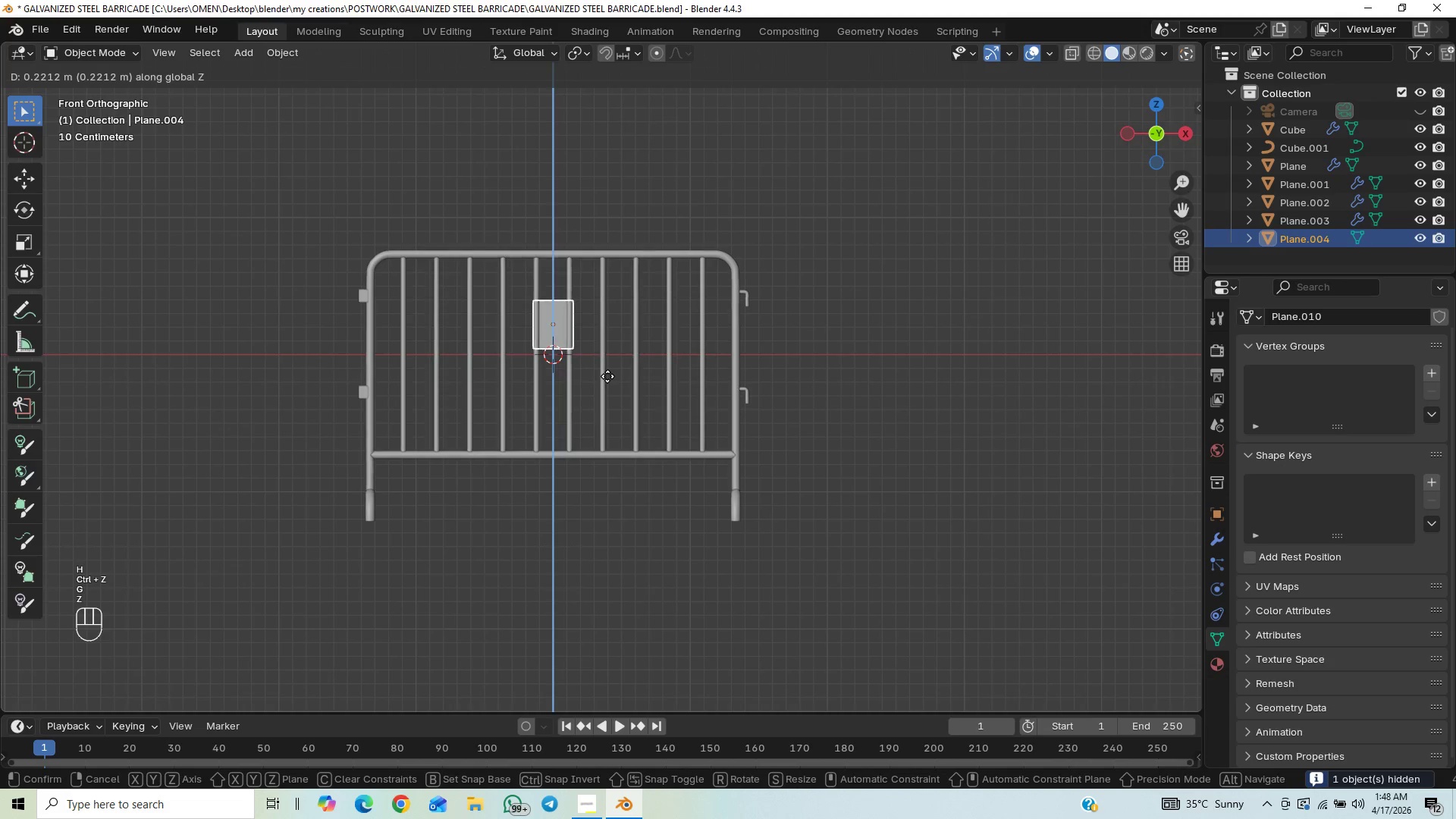 
left_click([607, 376])
 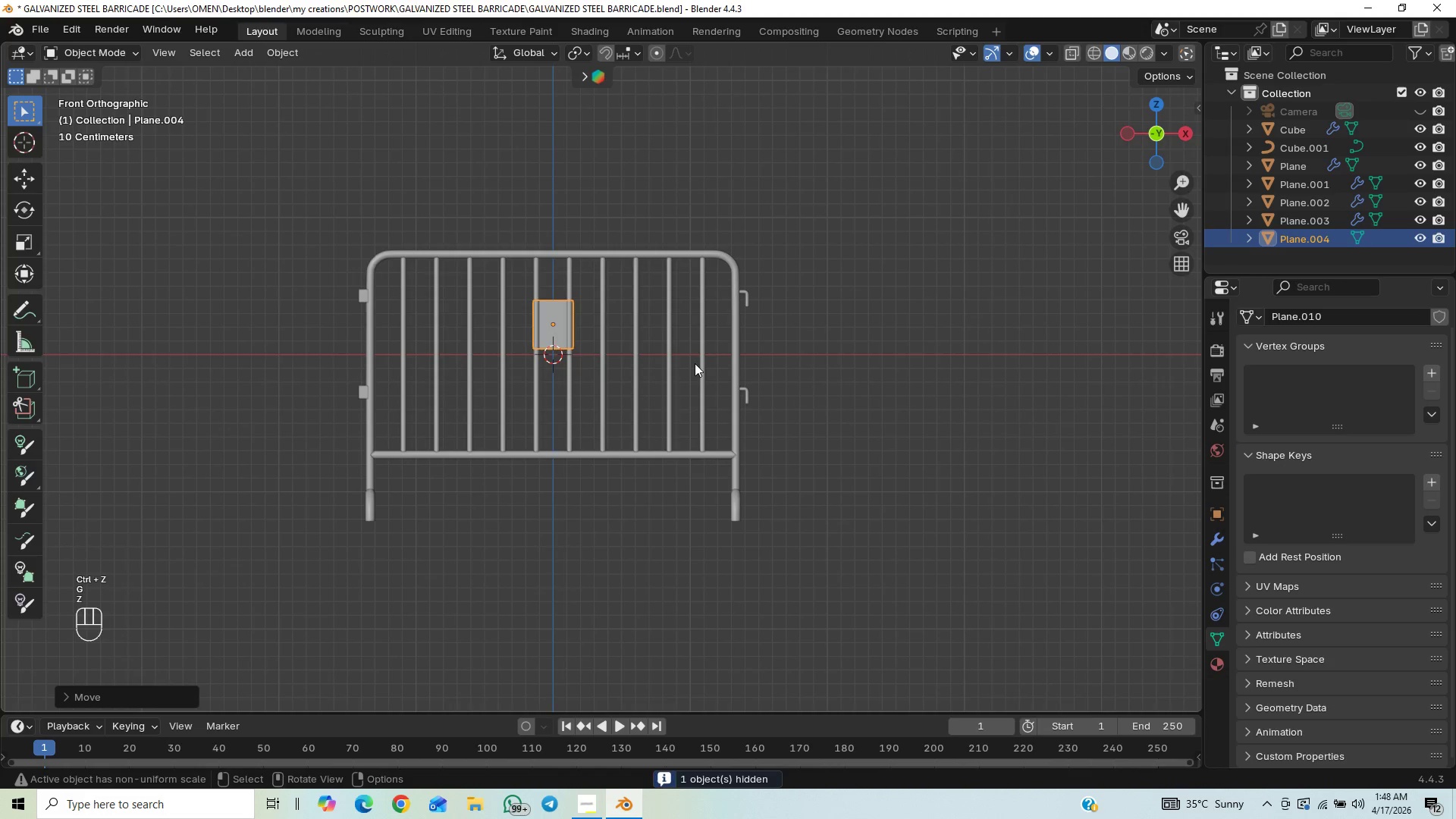 
key(S)
 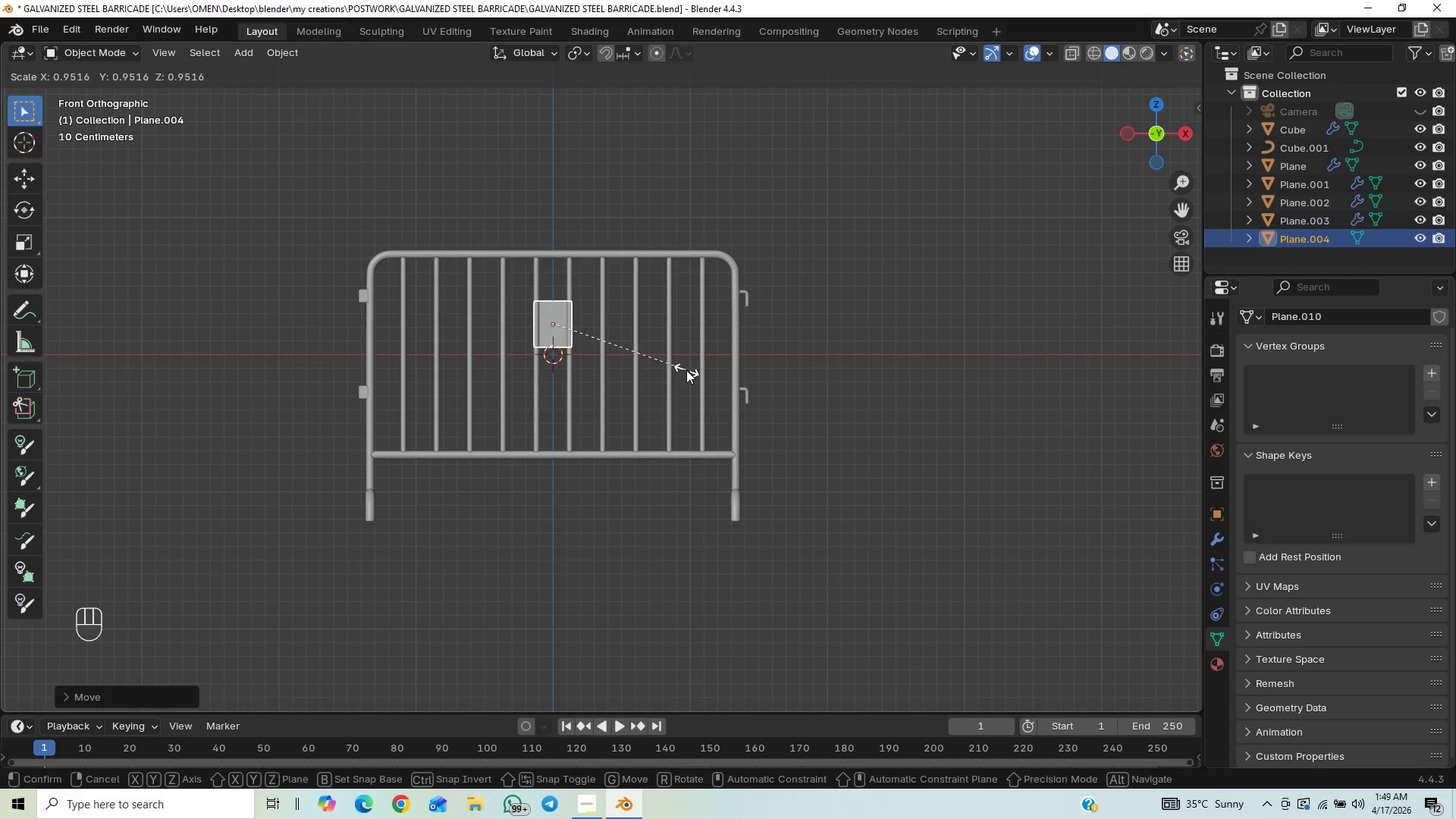 
left_click([678, 375])
 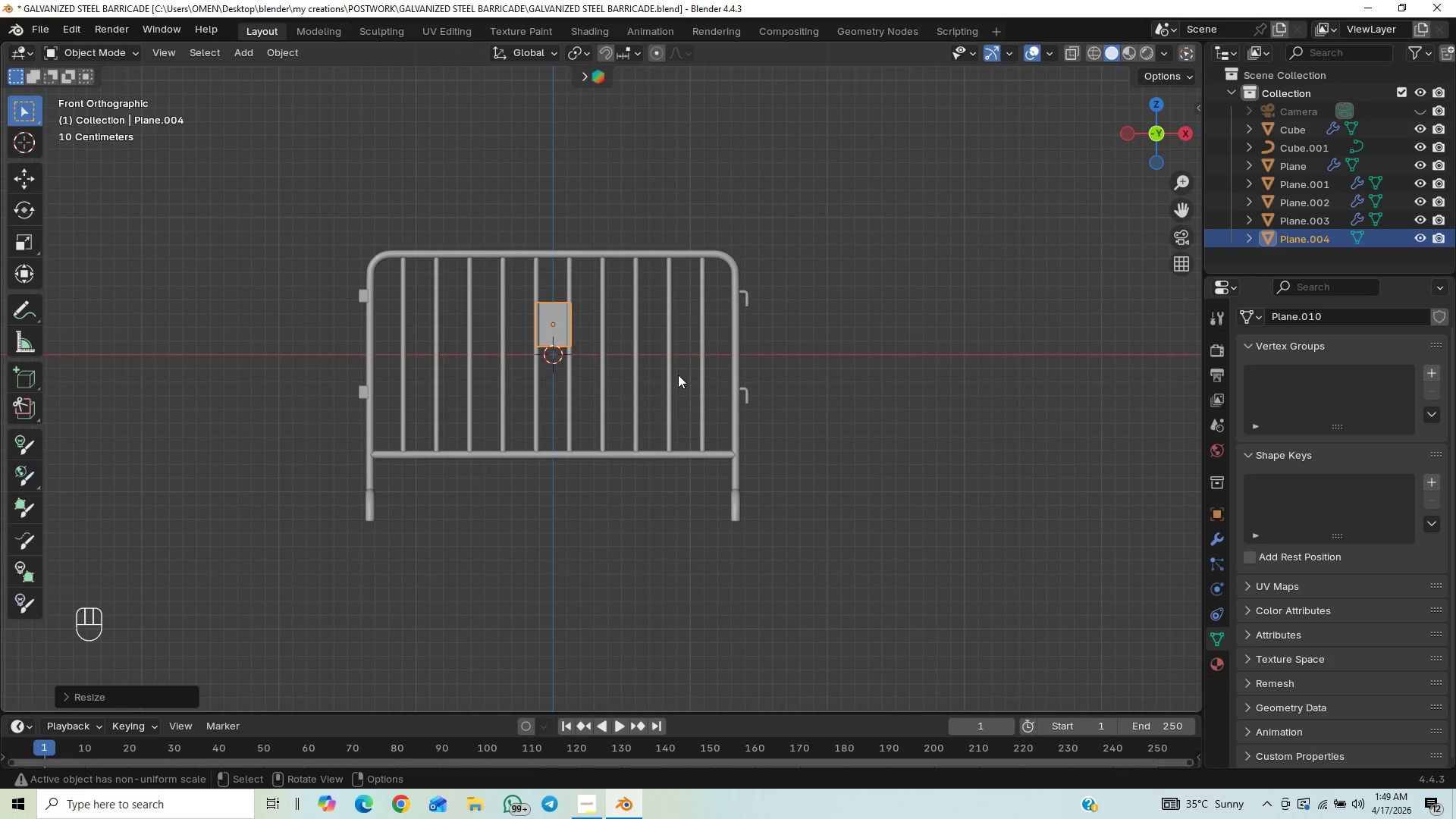 
hold_key(key=ControlLeft, duration=1.5)
 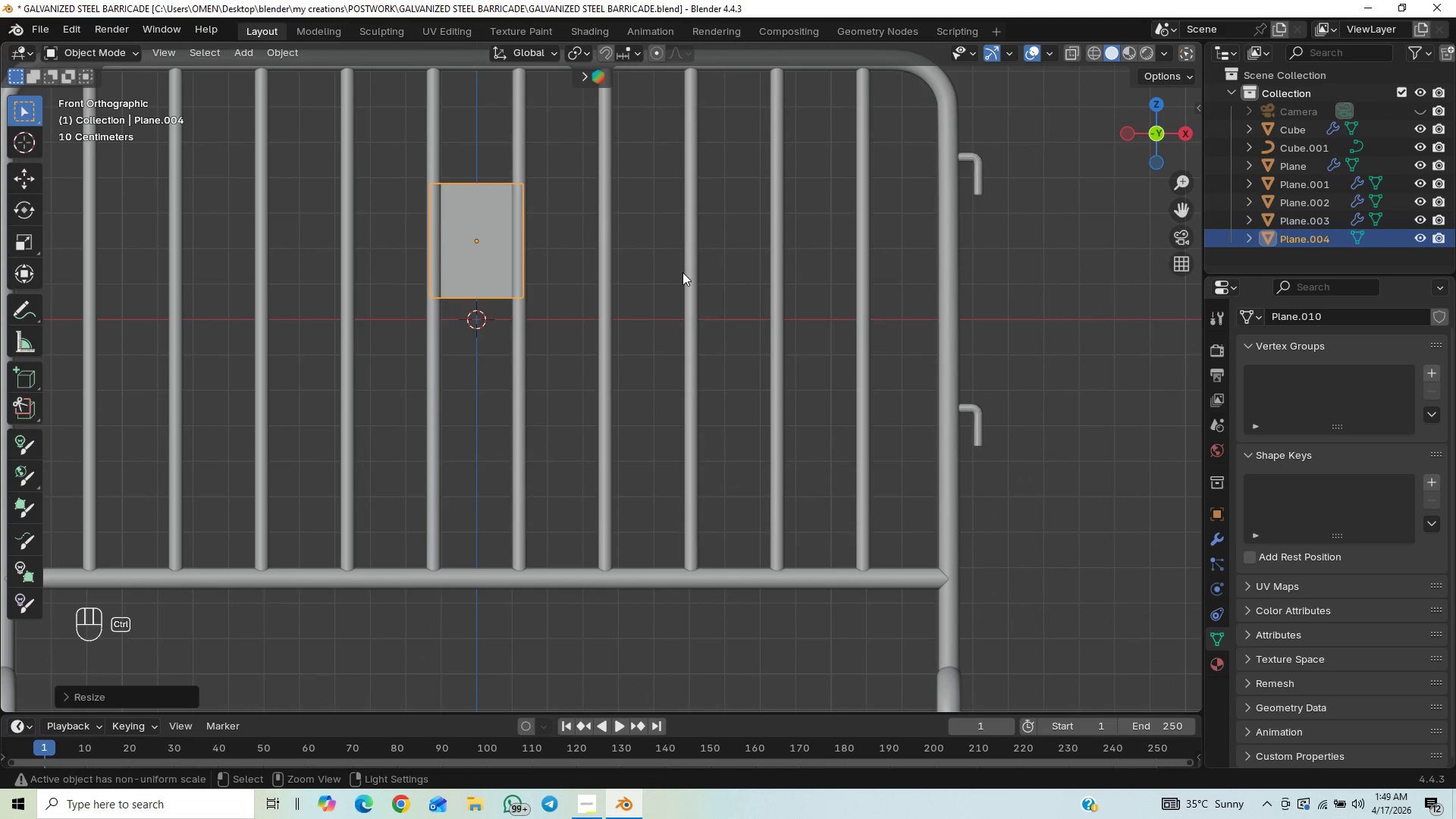 
hold_key(key=ControlLeft, duration=0.52)
 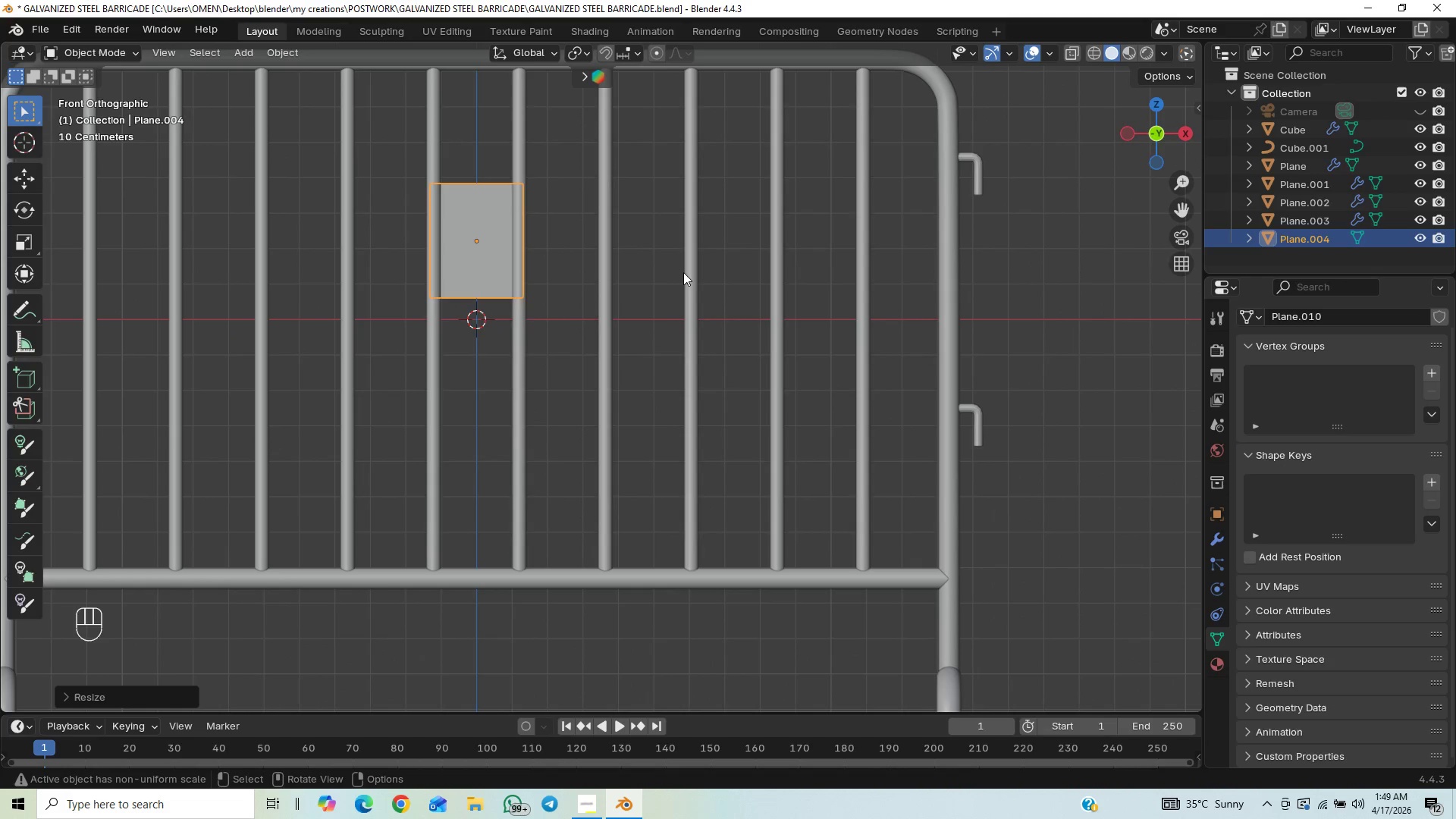 
left_click([683, 272])
 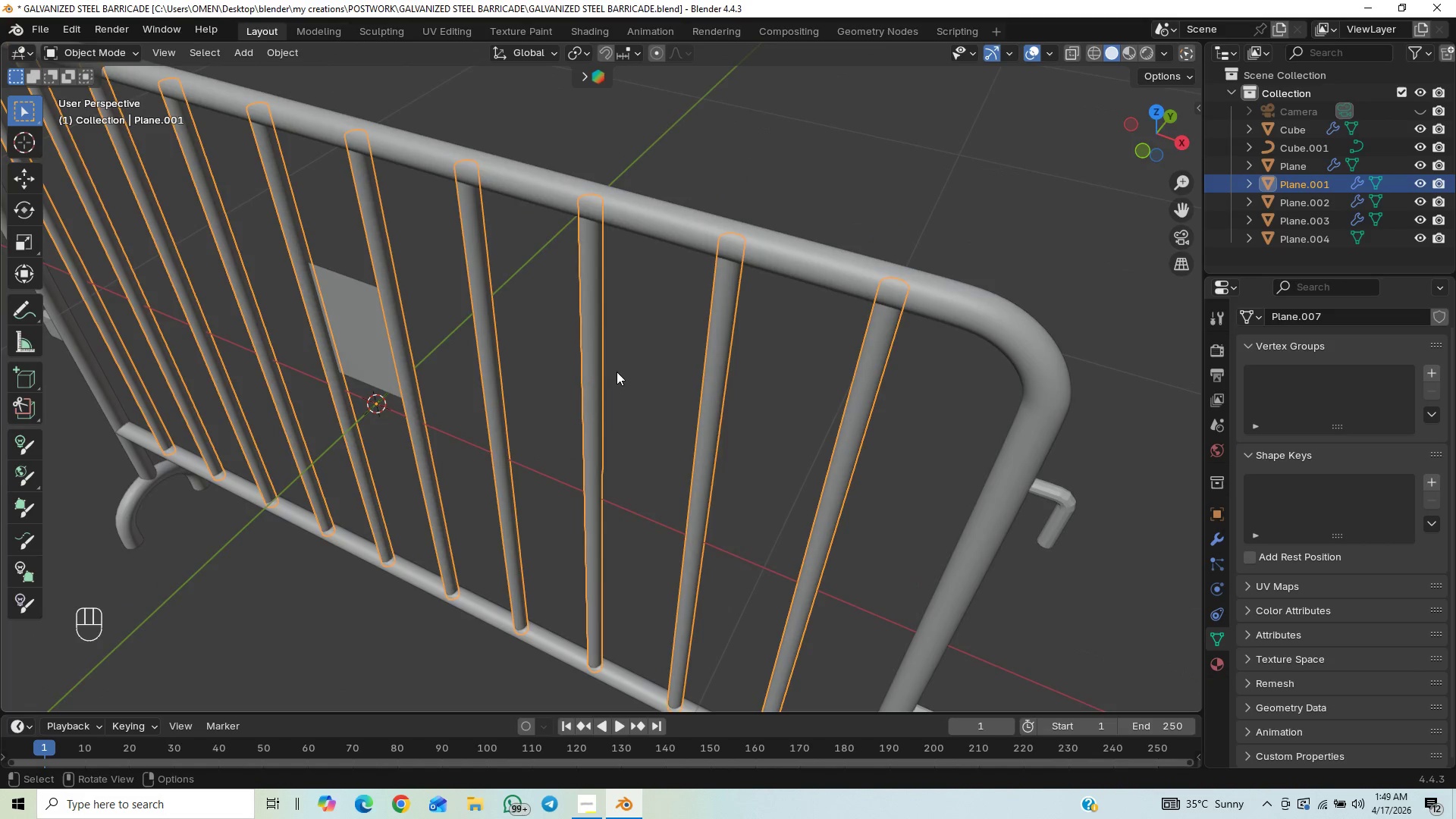 
double_click([689, 312])
 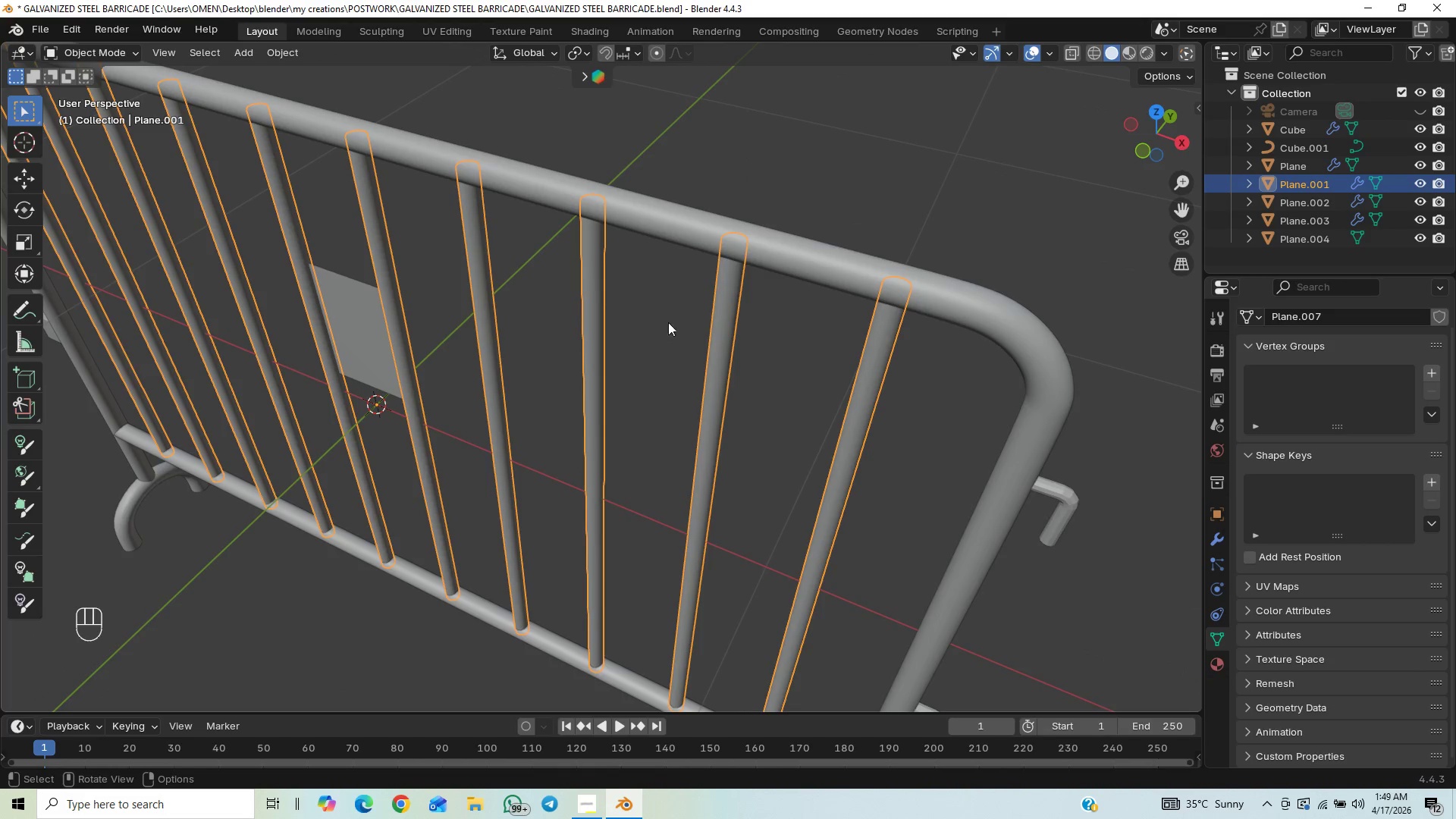 
scroll: coordinate [651, 328], scroll_direction: up, amount: 1.0
 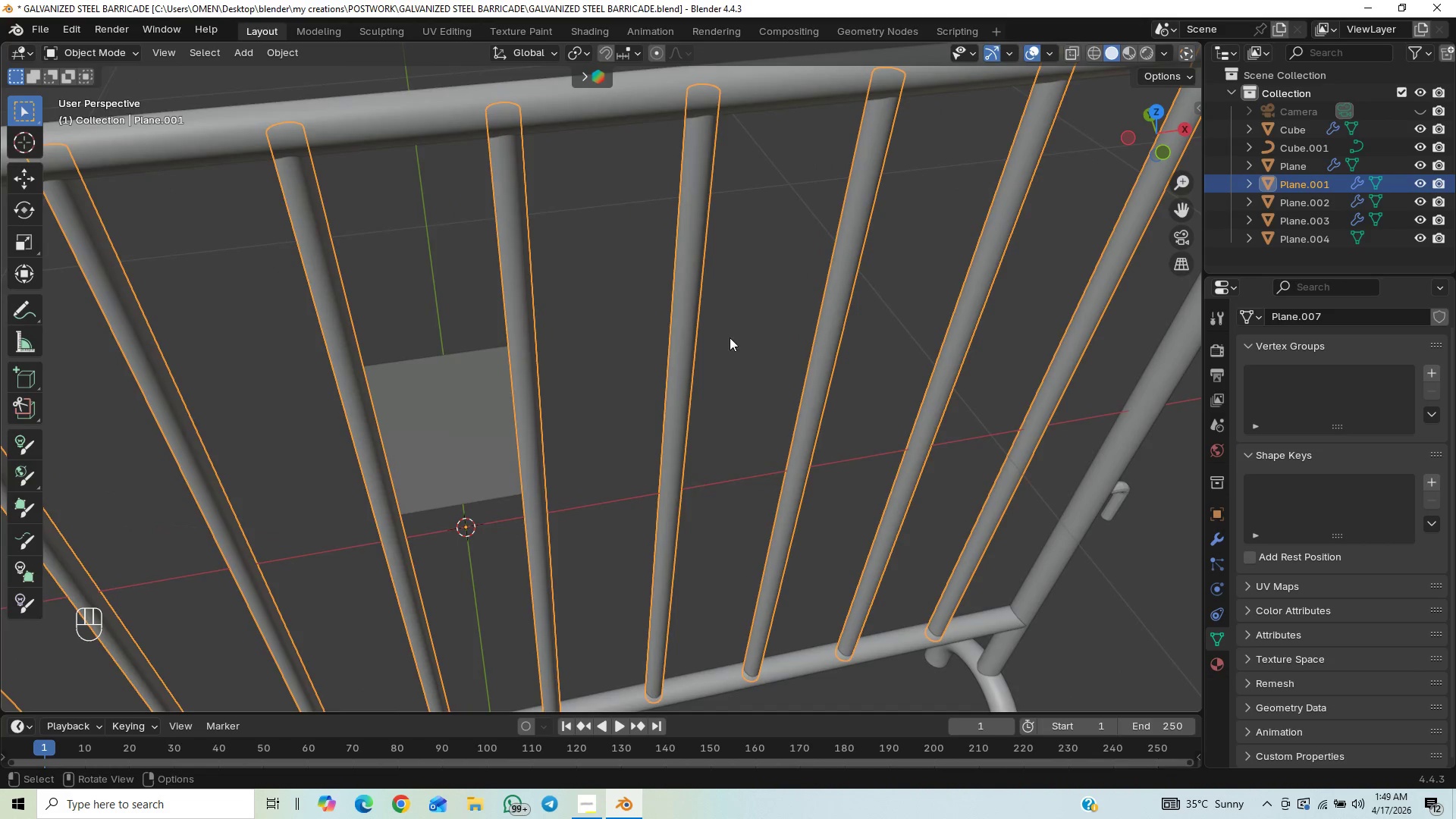 
hold_key(key=ShiftLeft, duration=1.09)
 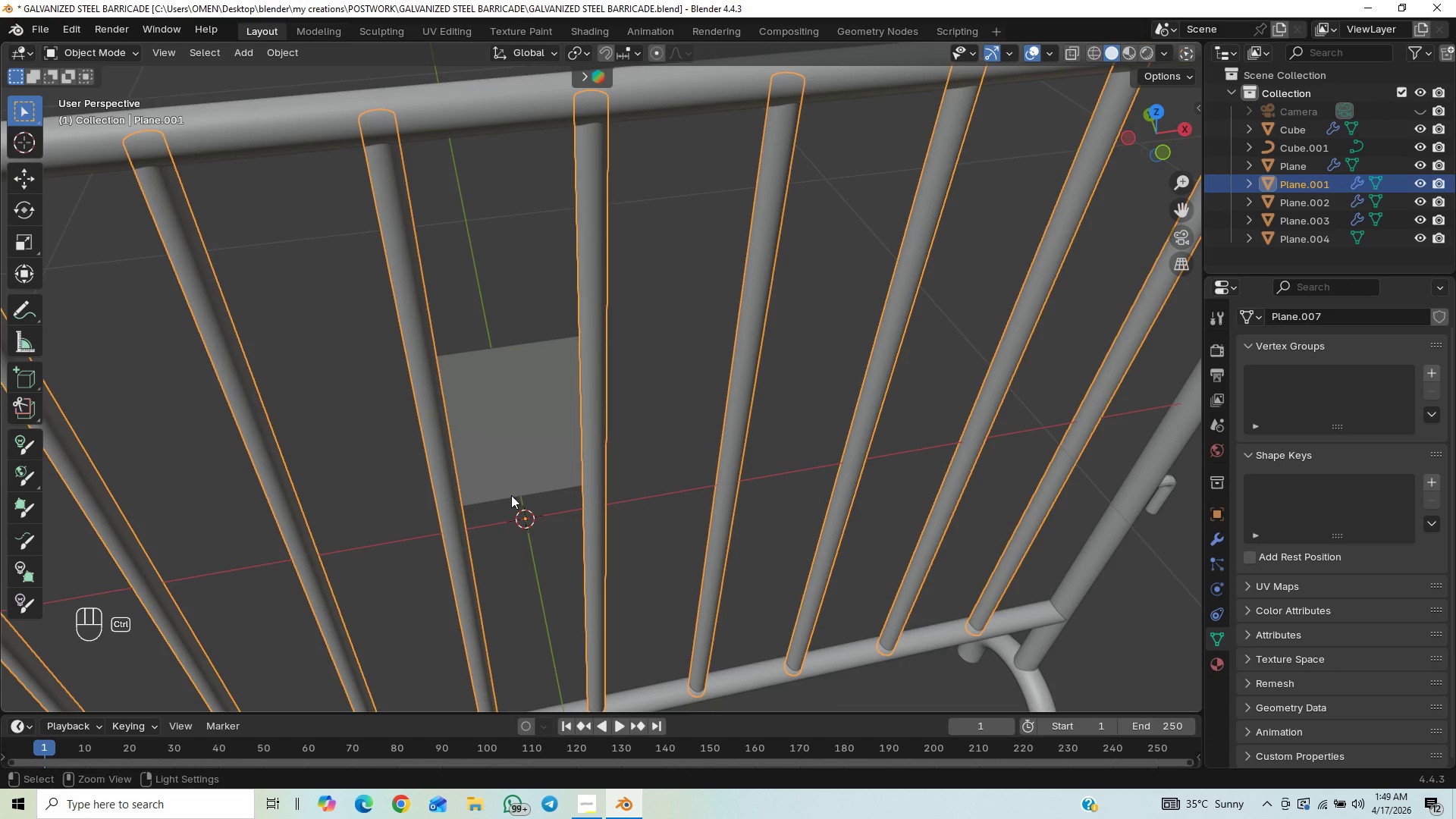 
hold_key(key=ControlLeft, duration=1.33)
scroll: coordinate [511, 497], scroll_direction: up, amount: 1.0
 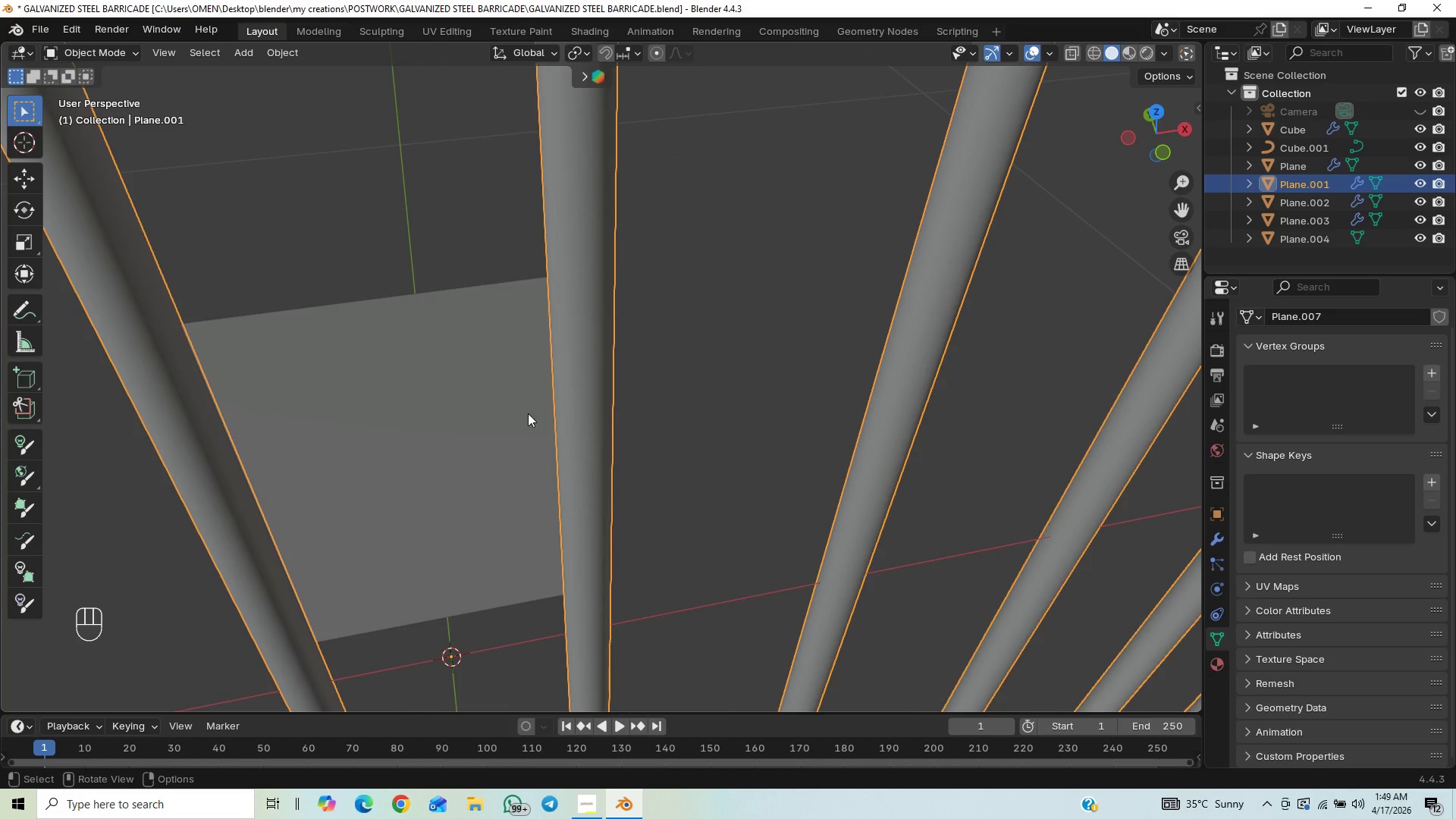 
left_click([466, 436])
 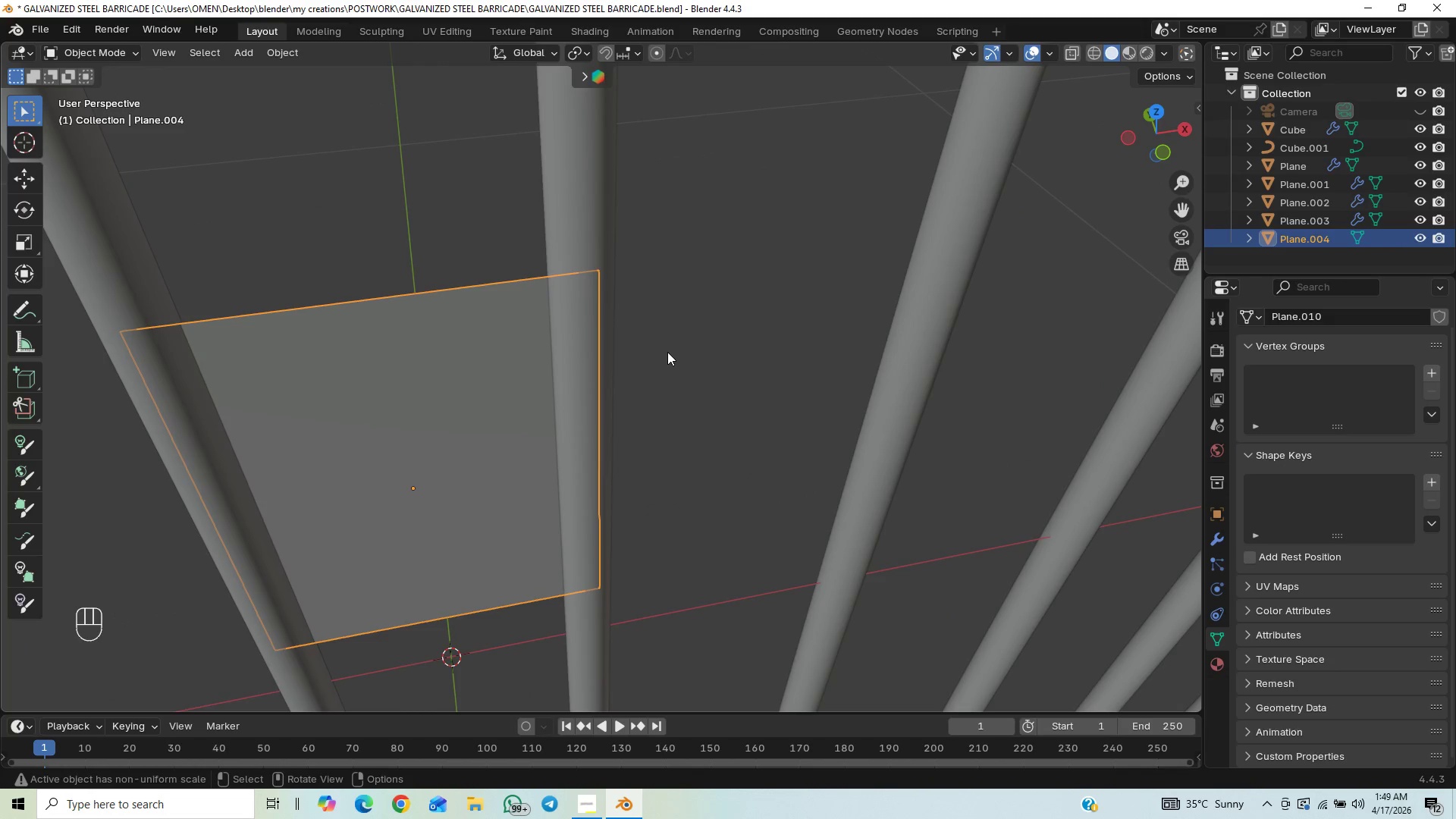 
type(sz)
 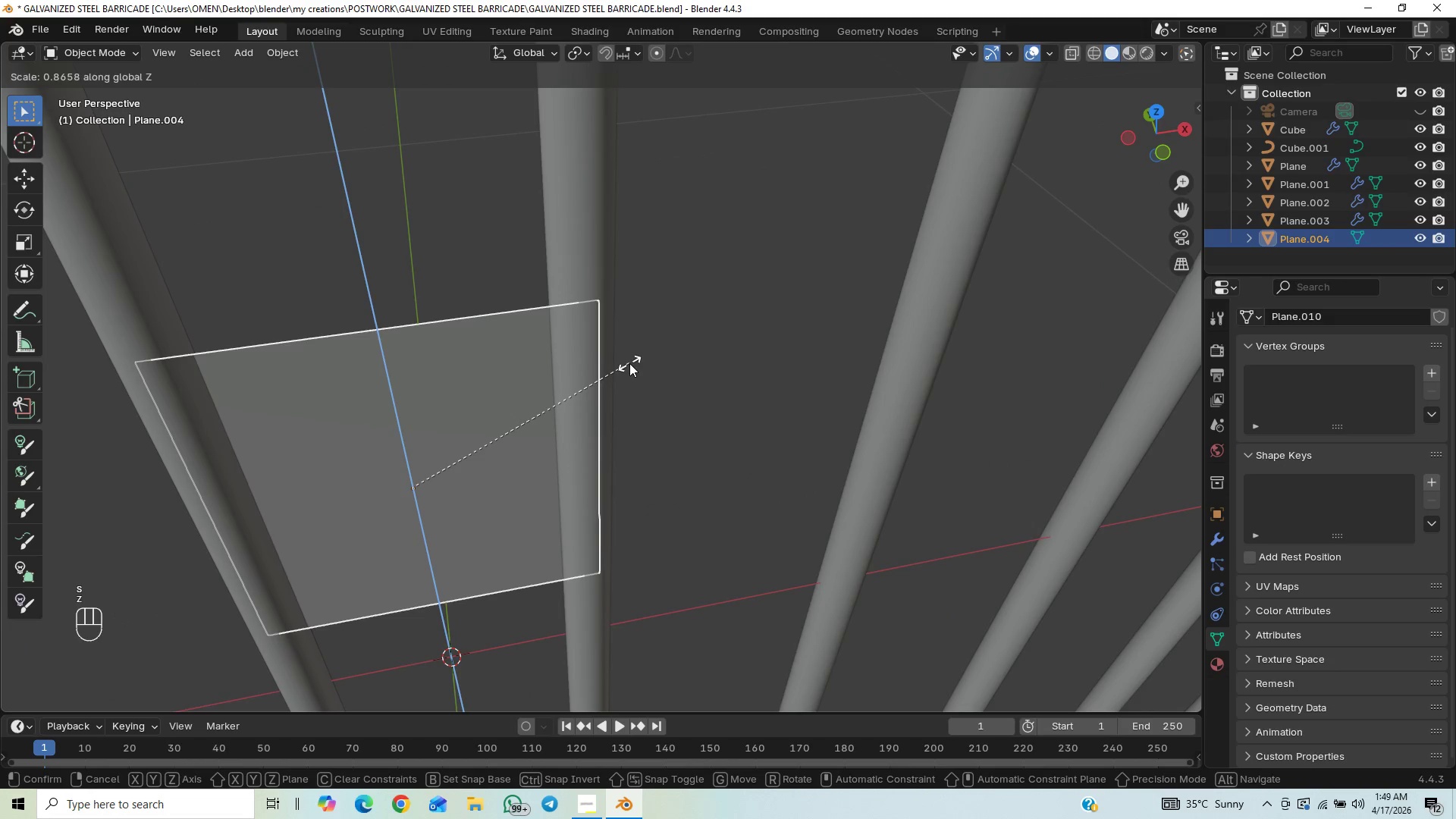 
left_click([629, 362])
 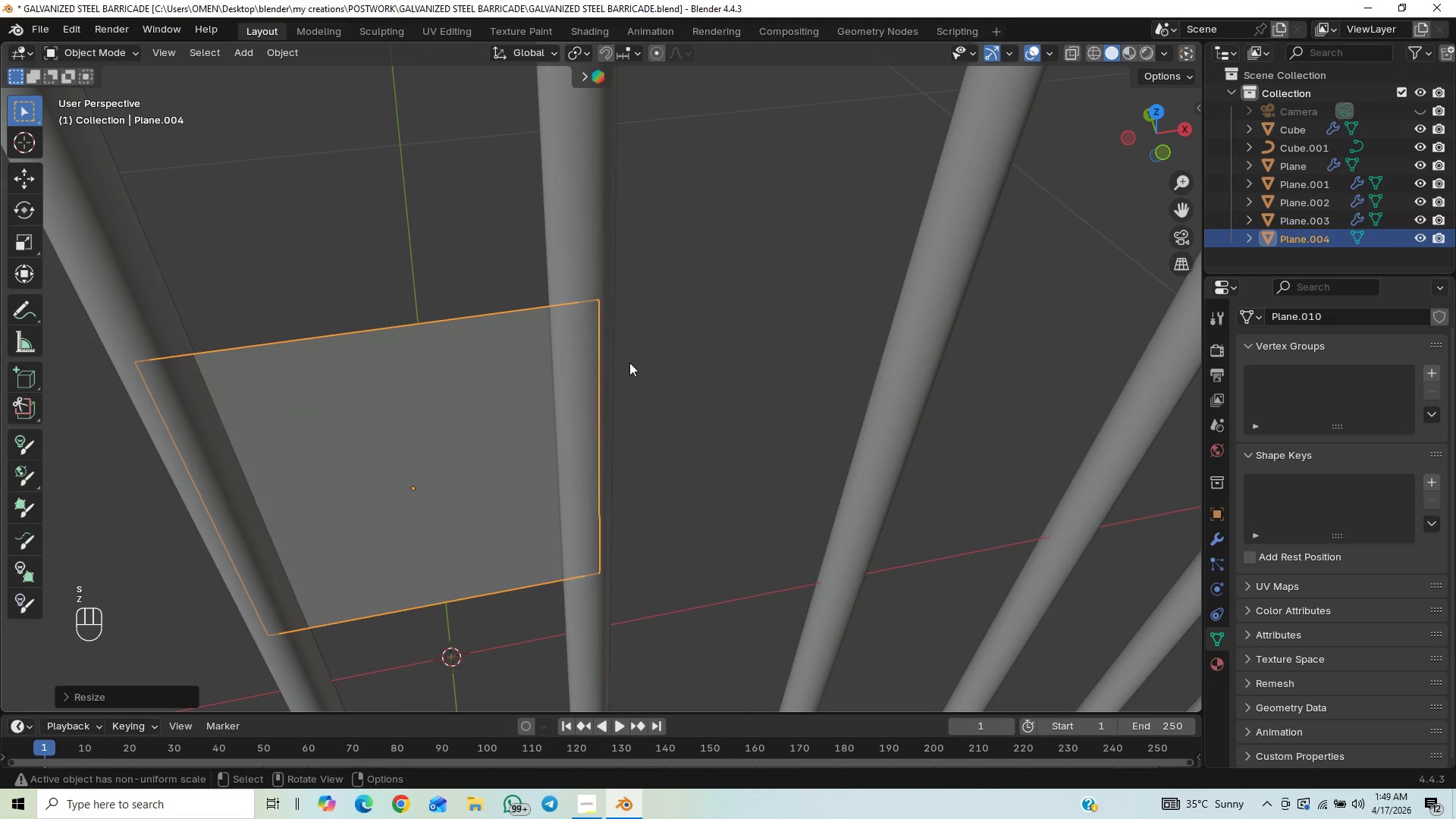 
key(End)
 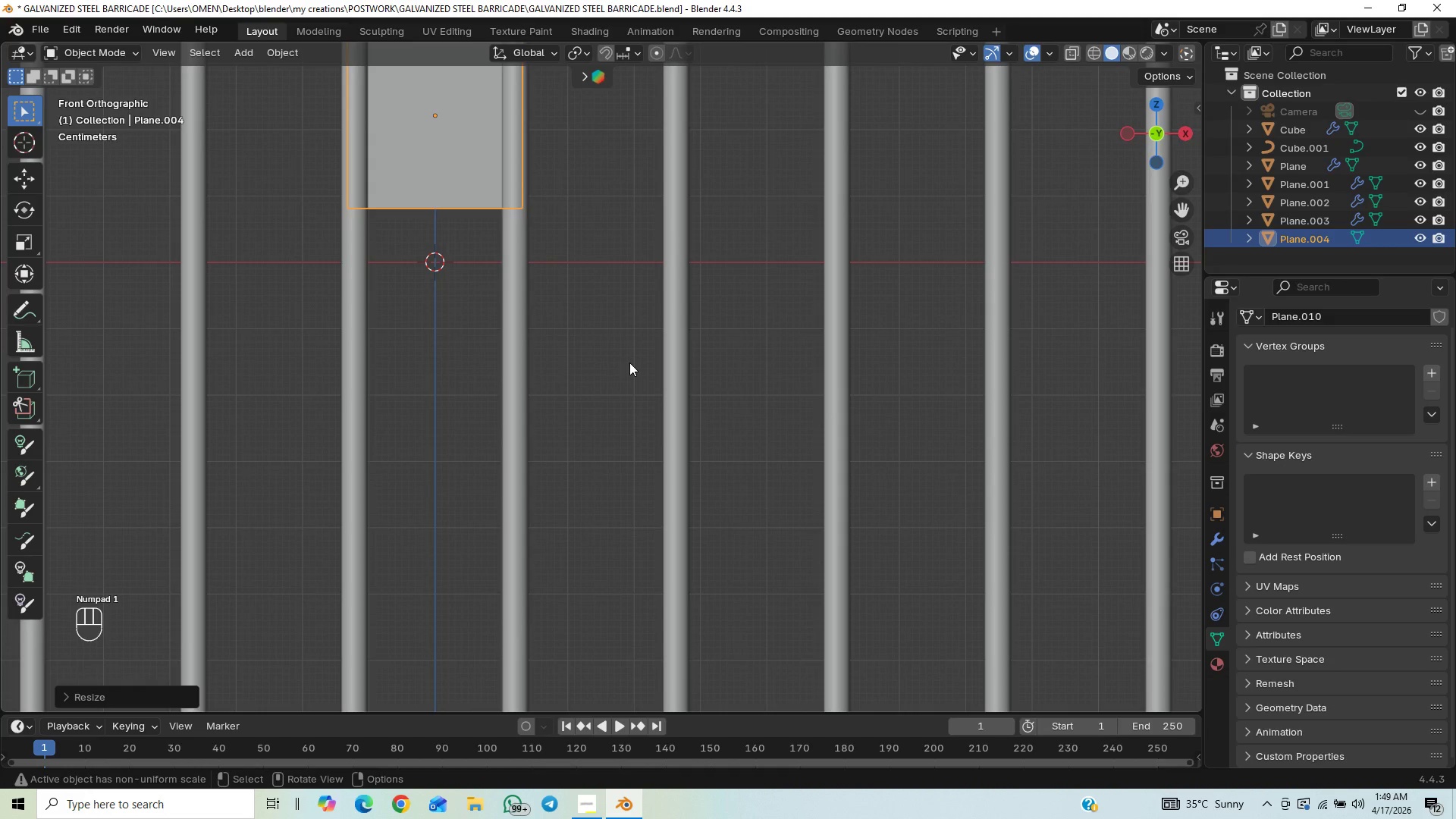 
scroll: coordinate [622, 350], scroll_direction: down, amount: 5.0
 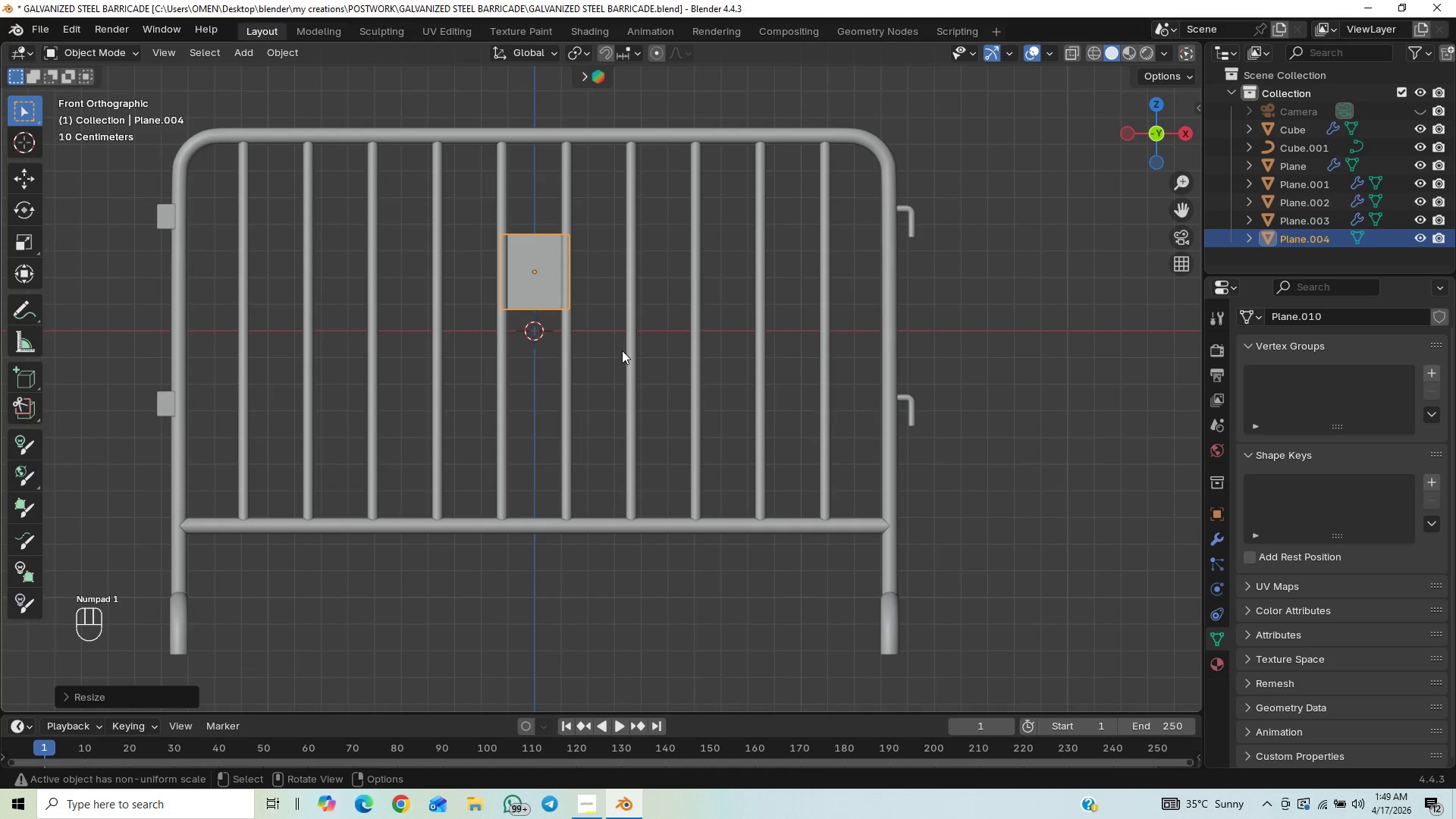 
type(gz)
 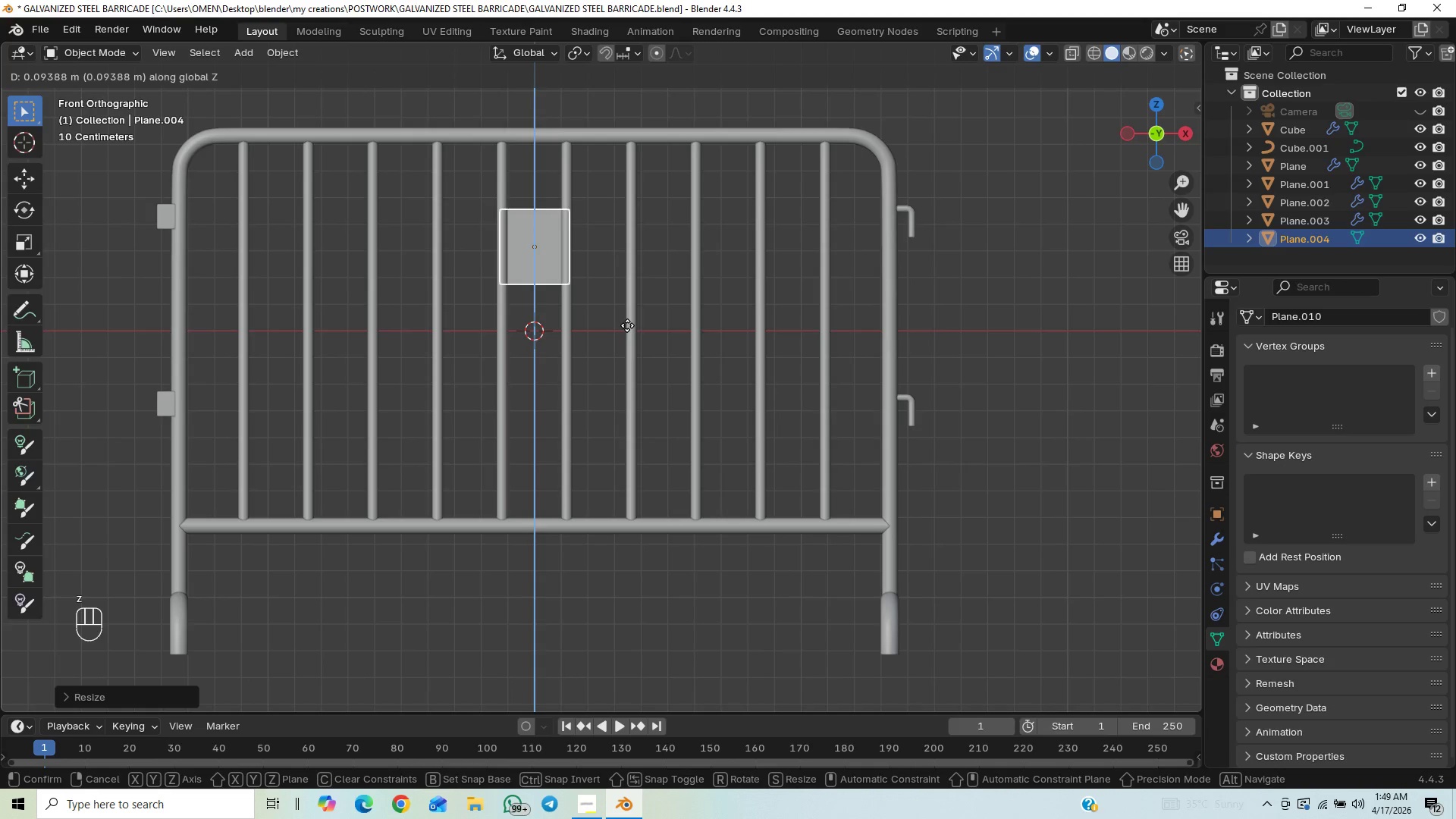 
right_click([630, 330])
 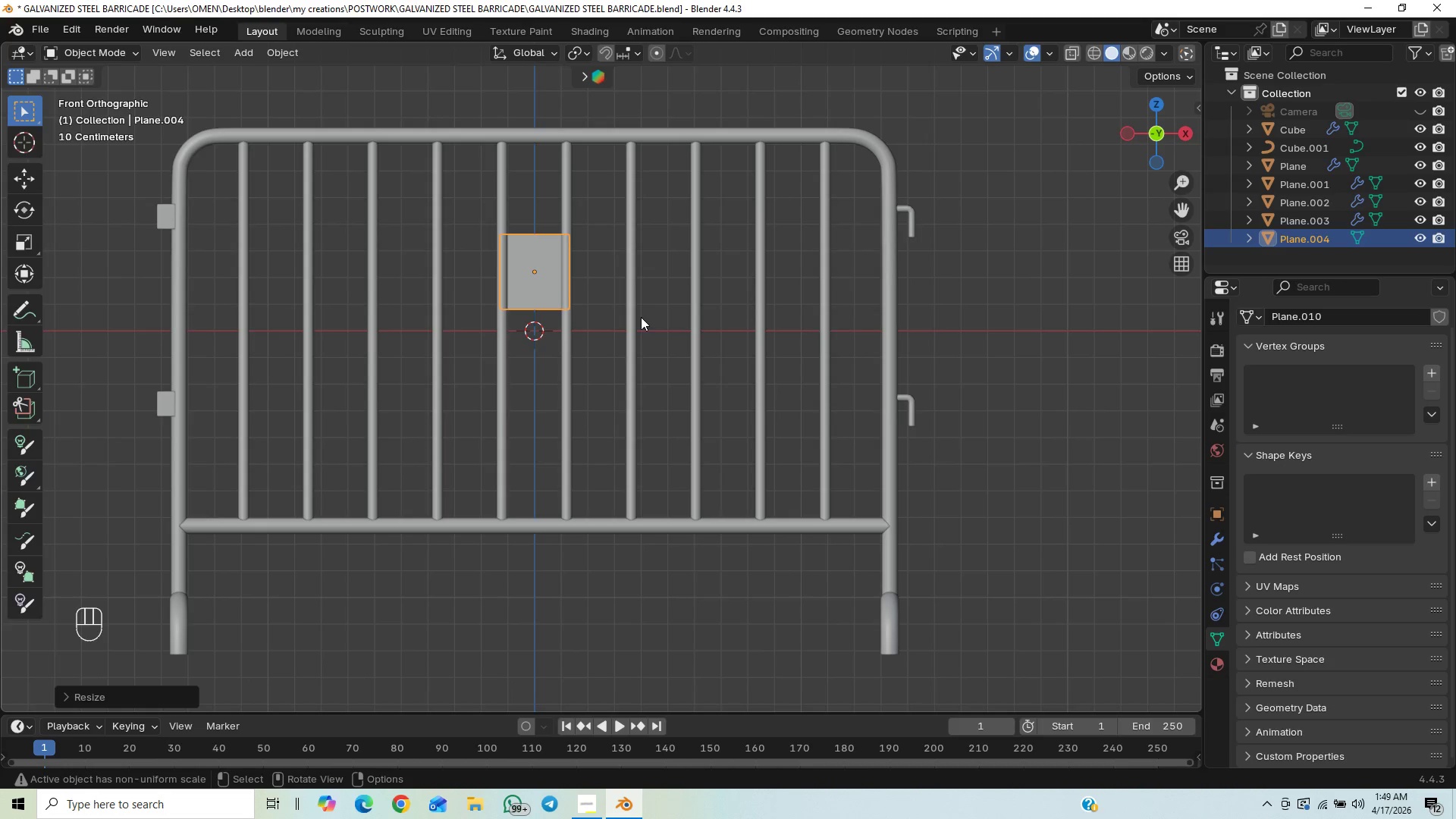 
type(sz)
 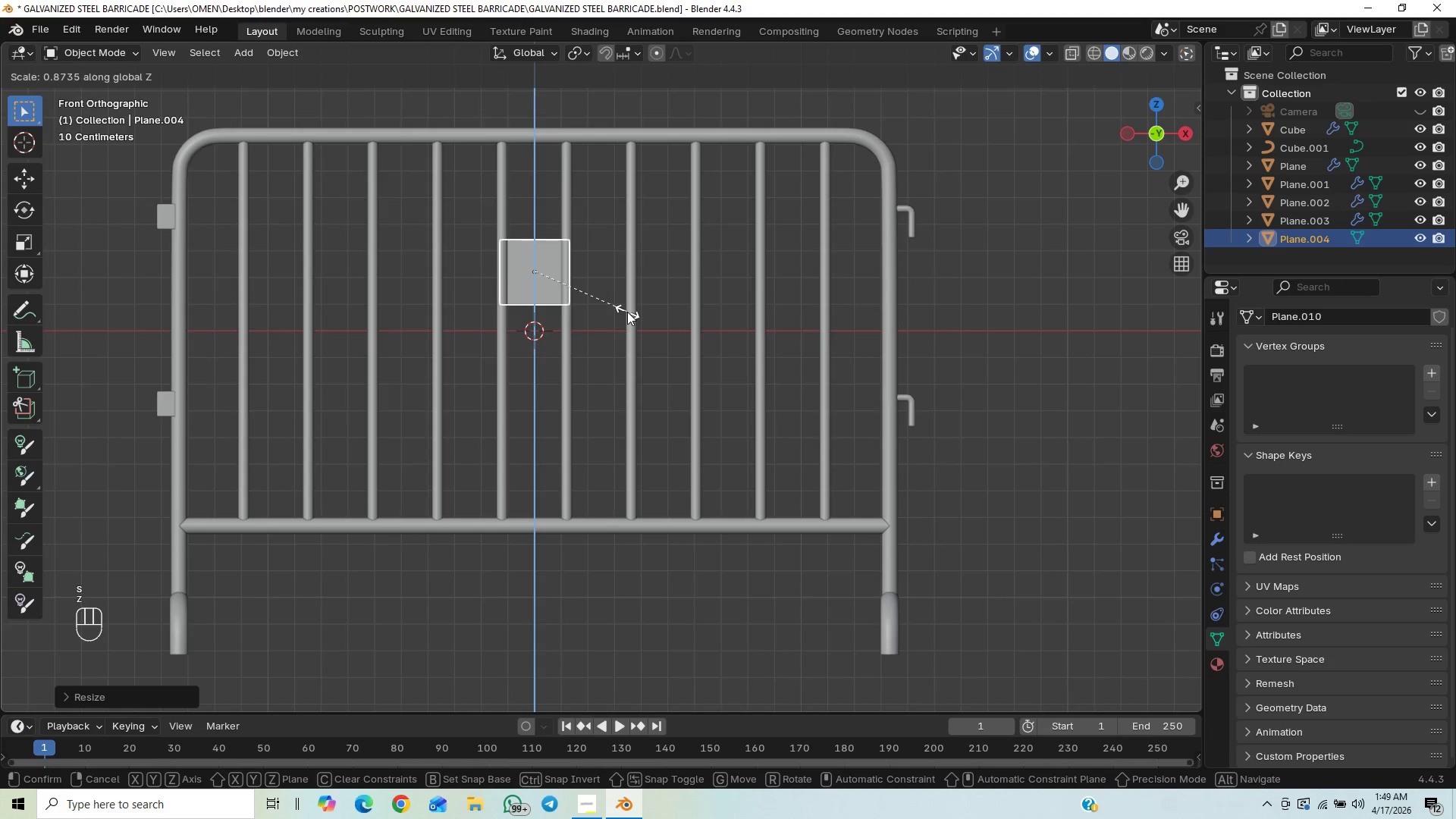 
left_click([627, 312])
 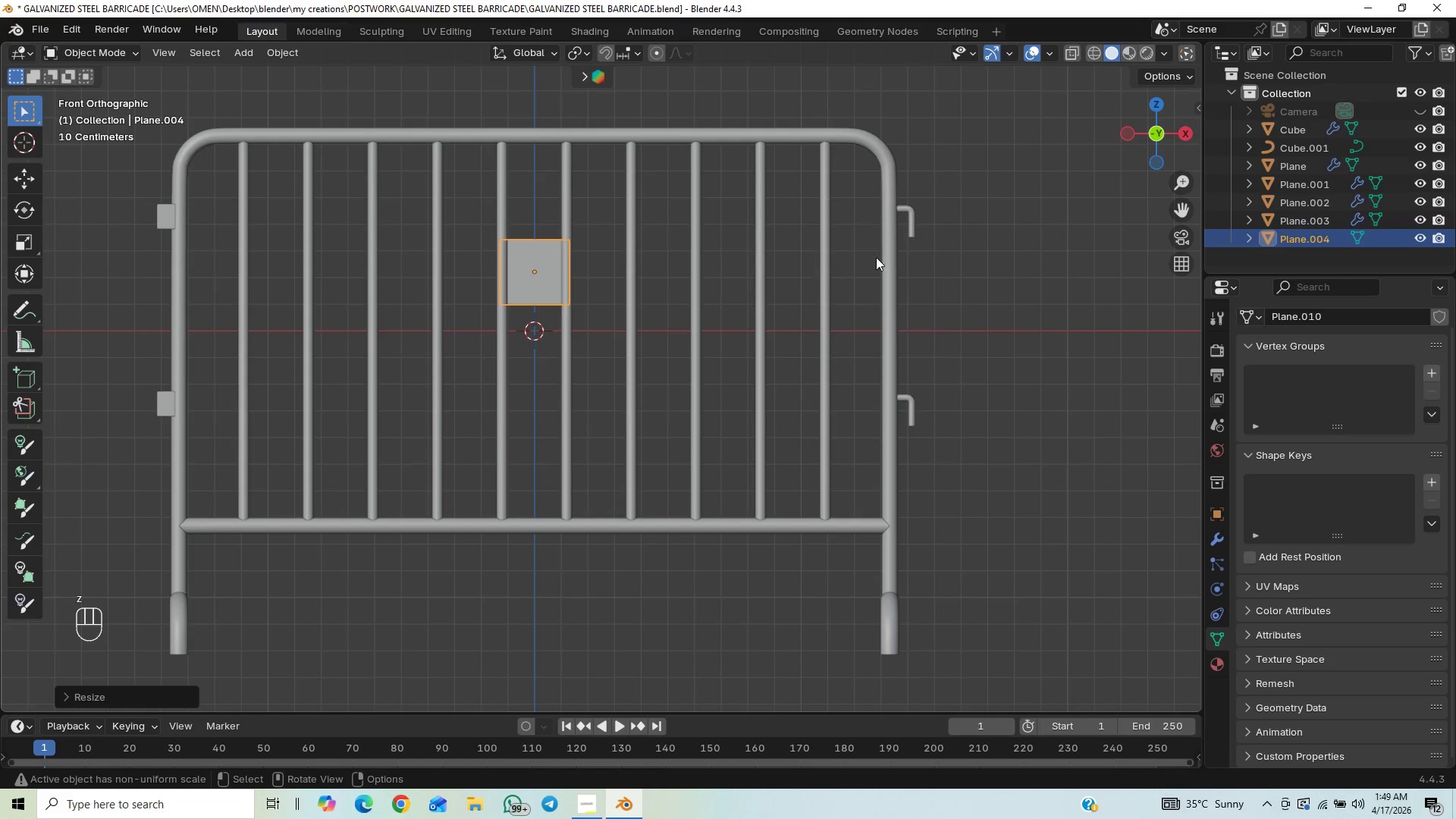 
left_click([1298, 196])
 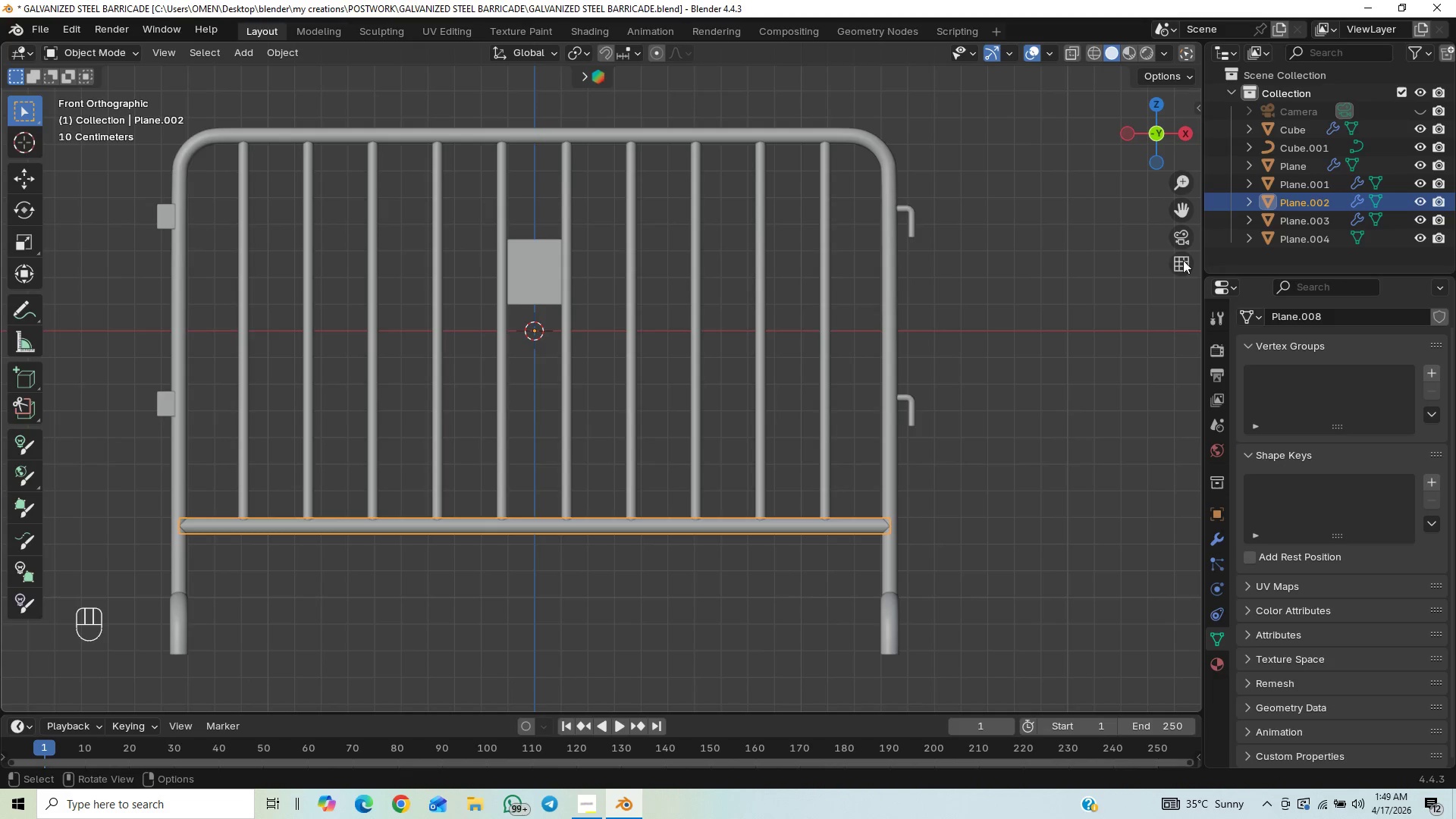 
left_click([1135, 288])
 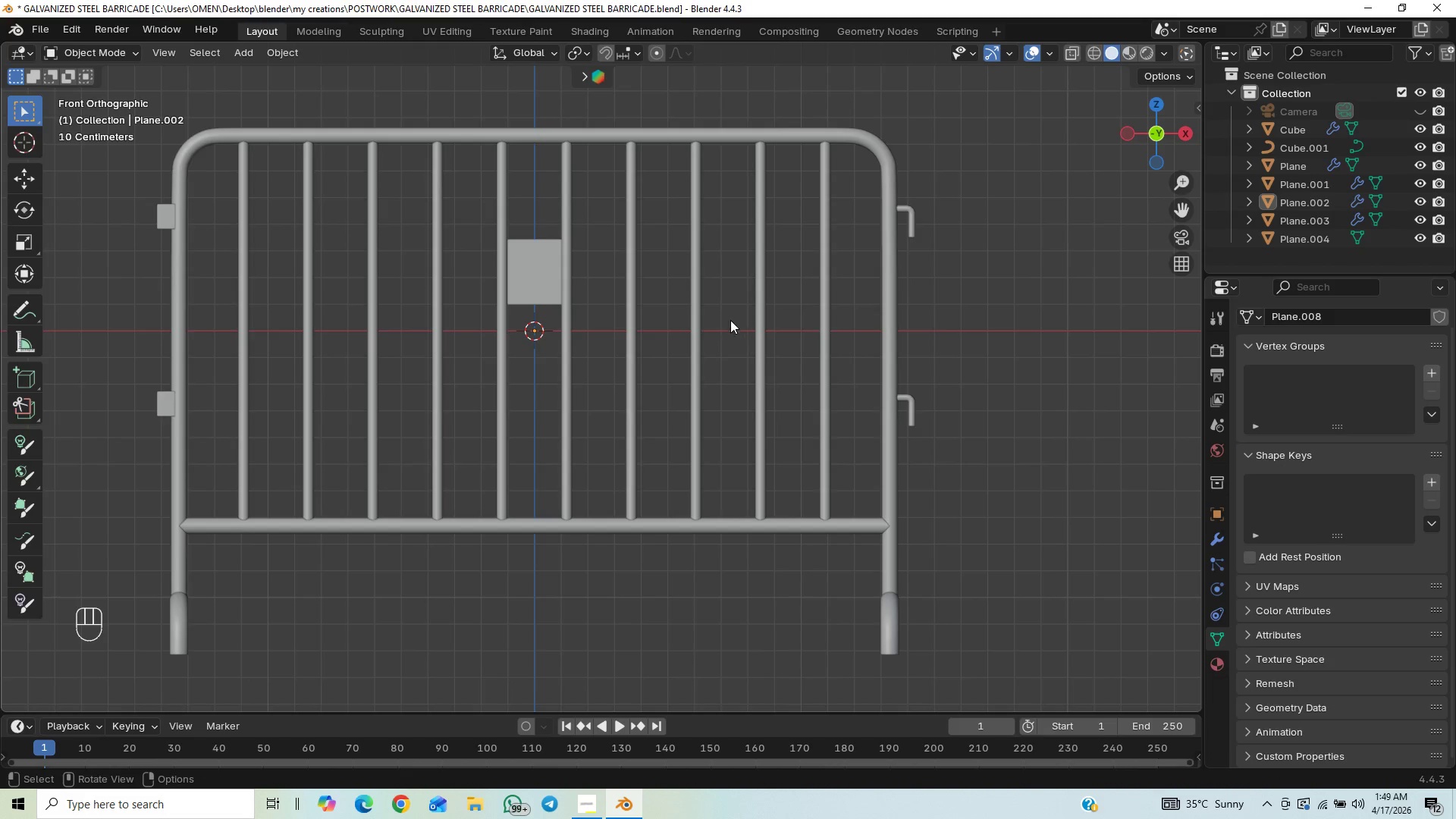 
key(Control+S)
 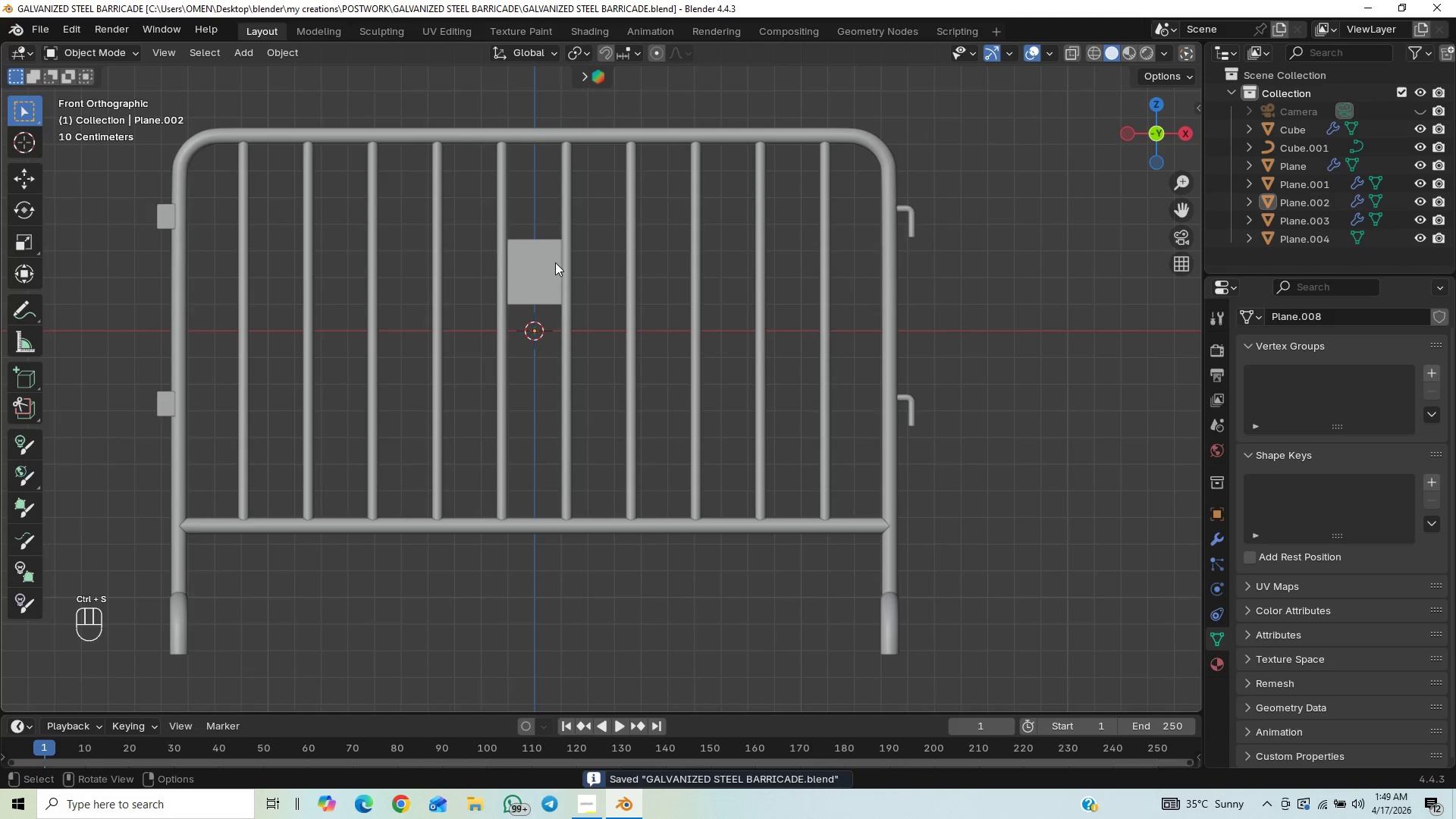 
left_click([556, 263])
 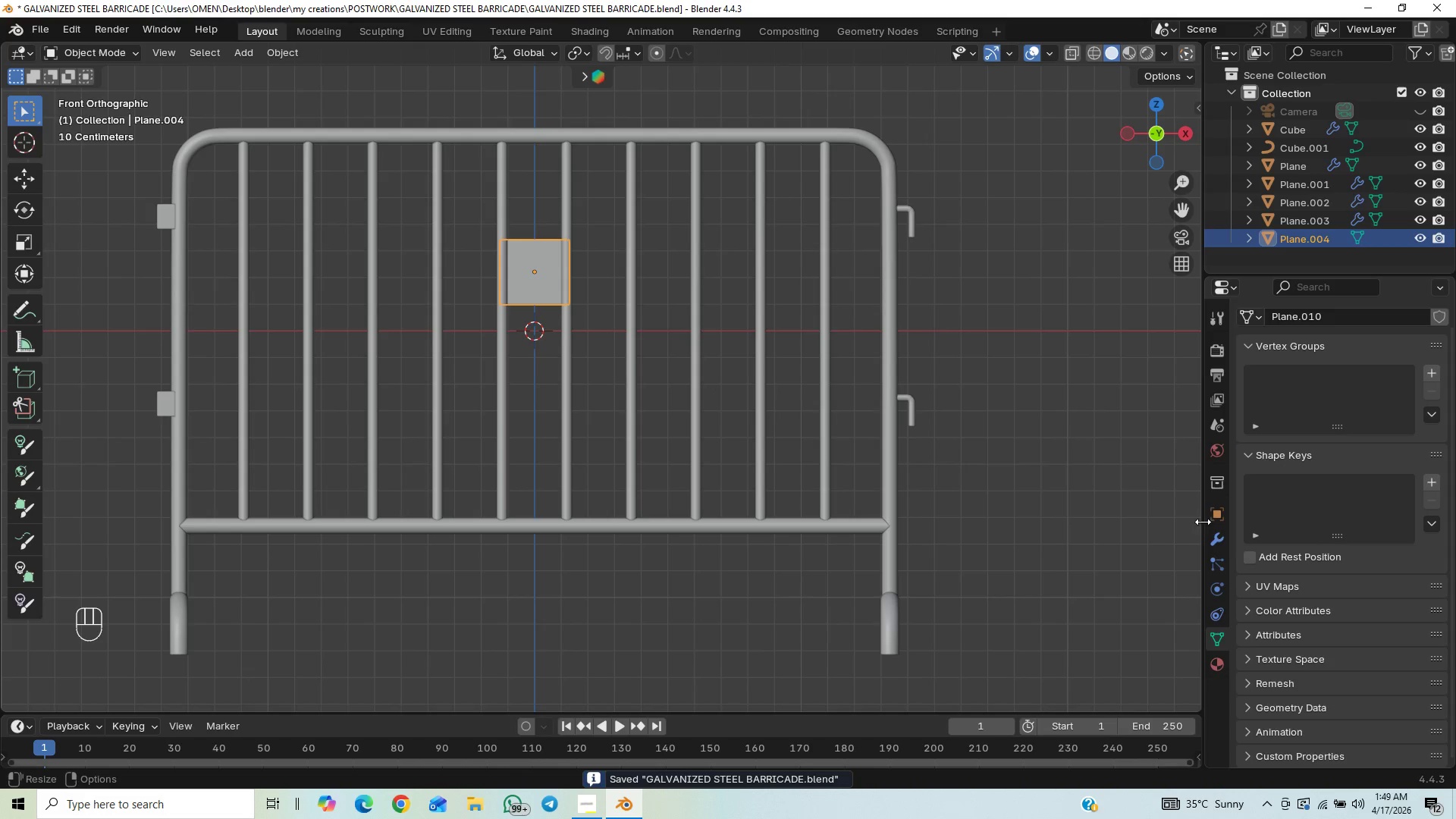 
left_click([1217, 544])
 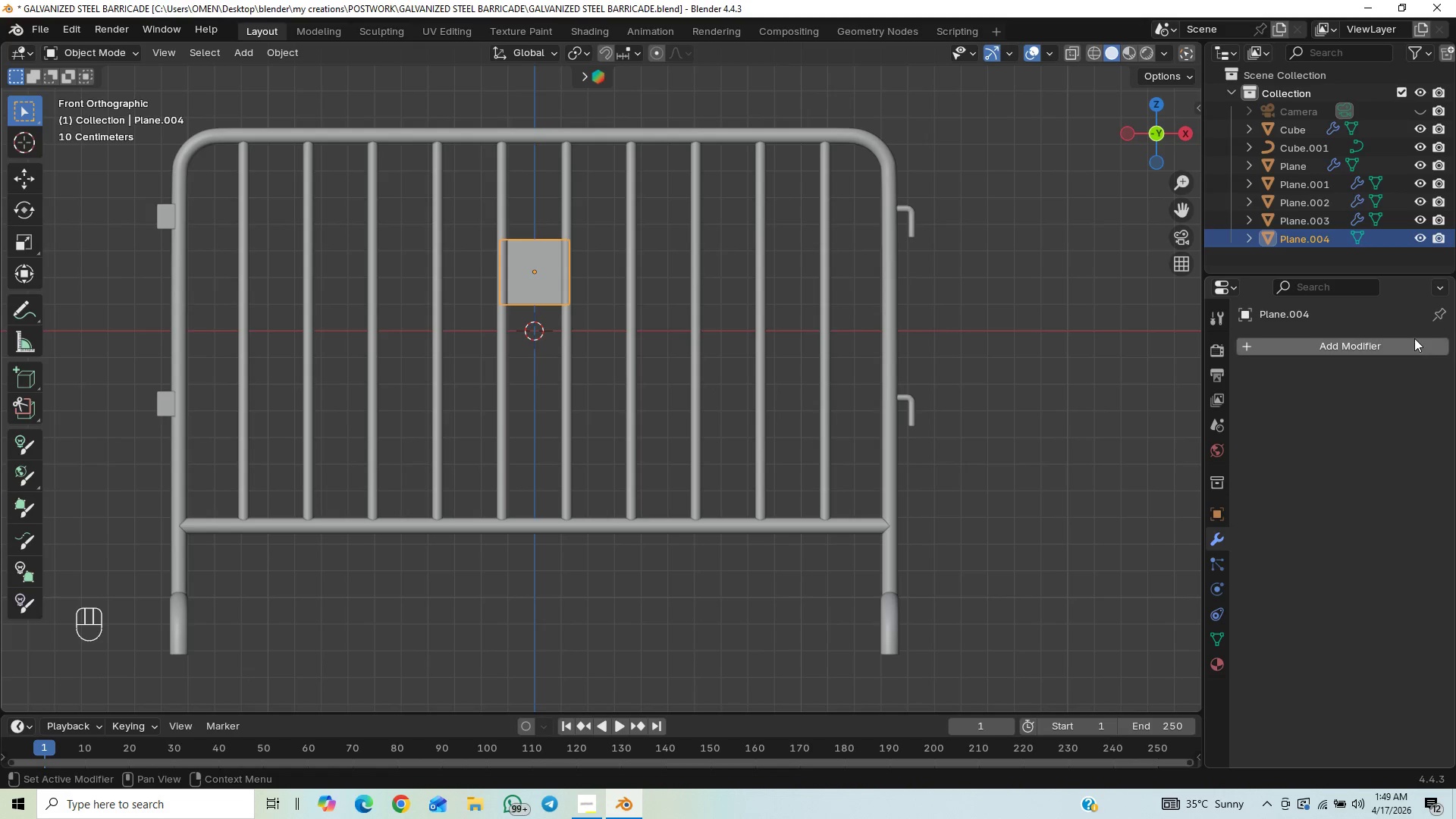 
left_click([1401, 348])
 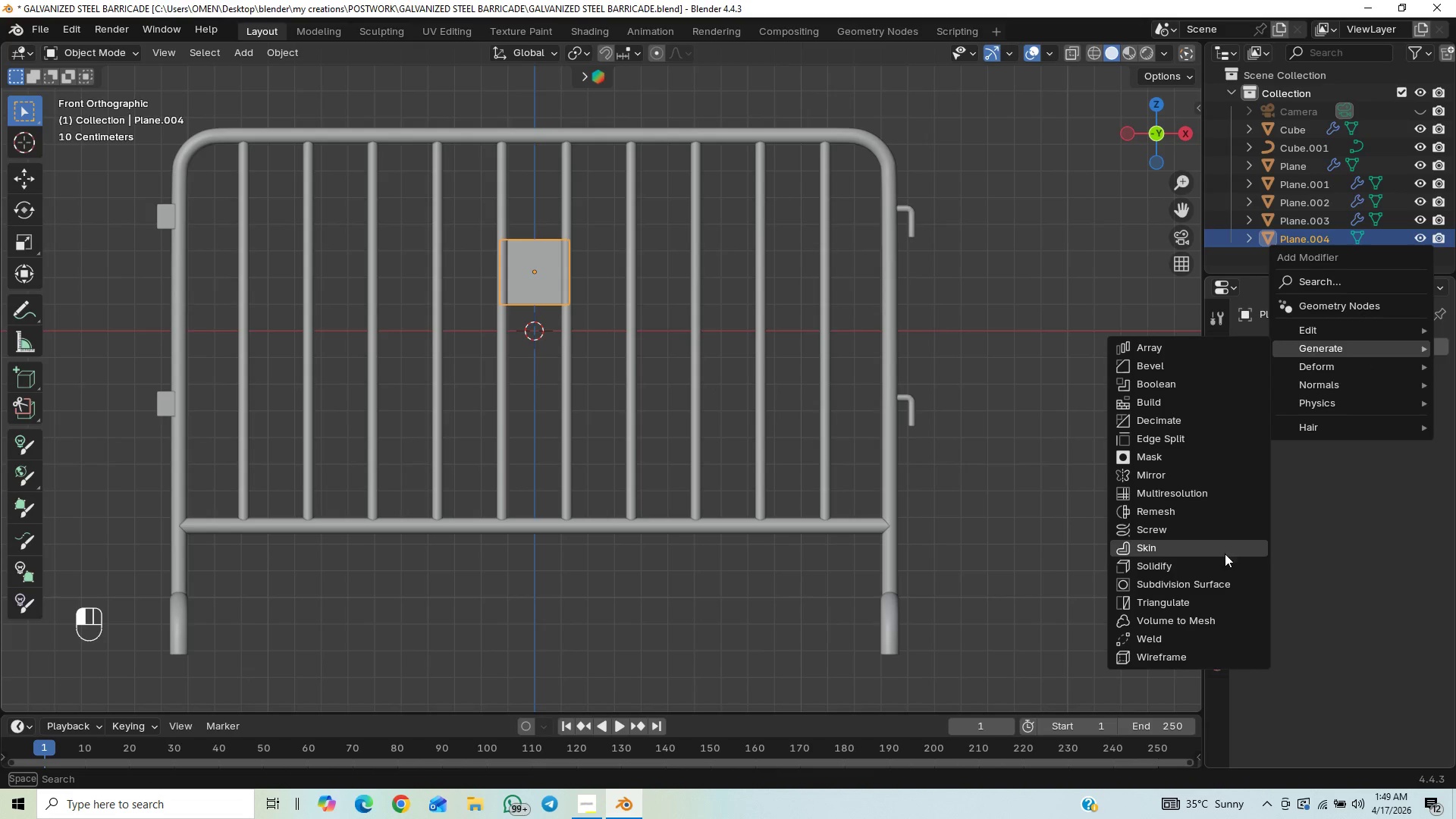 
left_click([1197, 568])
 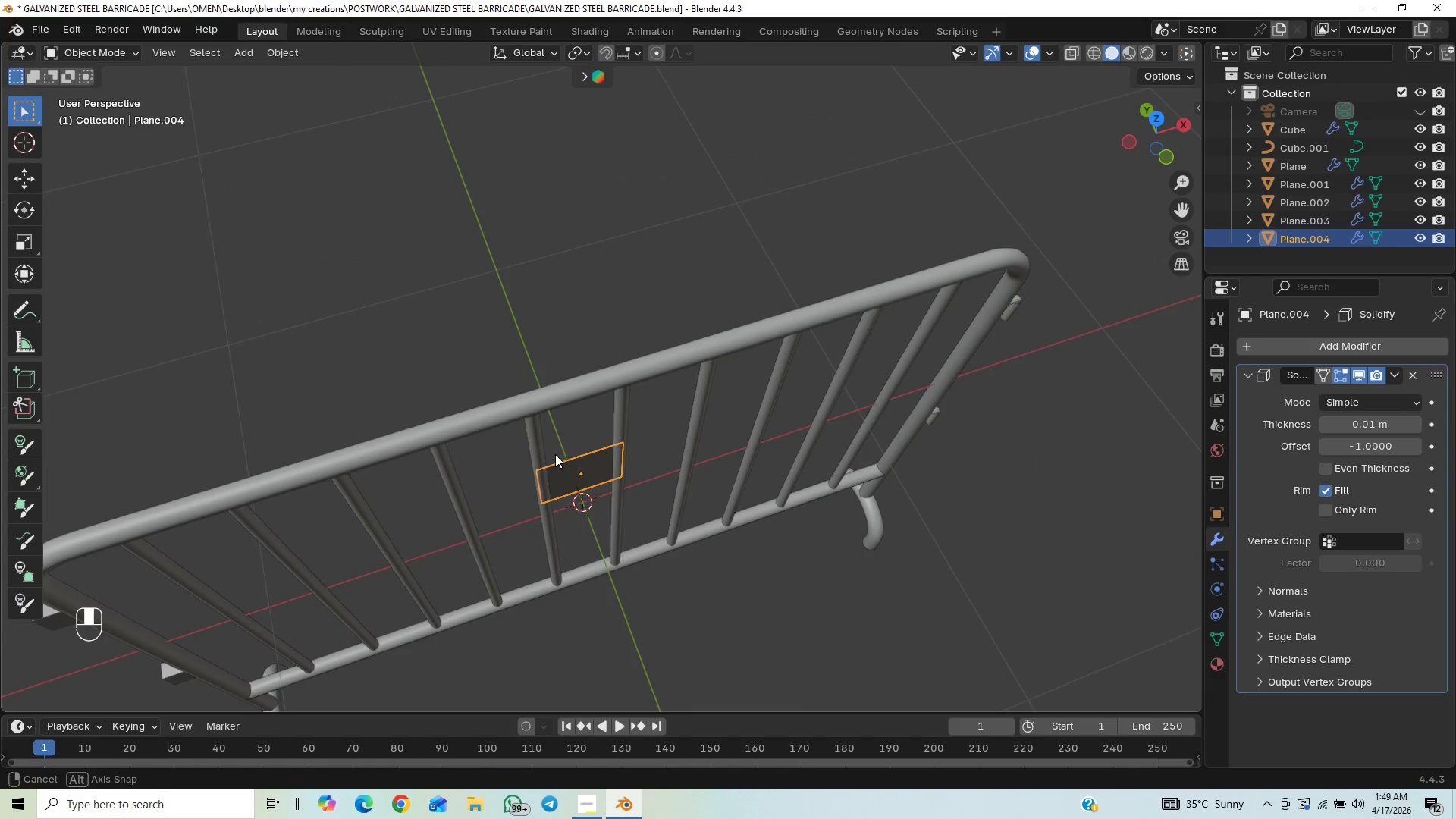 
hold_key(key=ControlLeft, duration=0.78)
 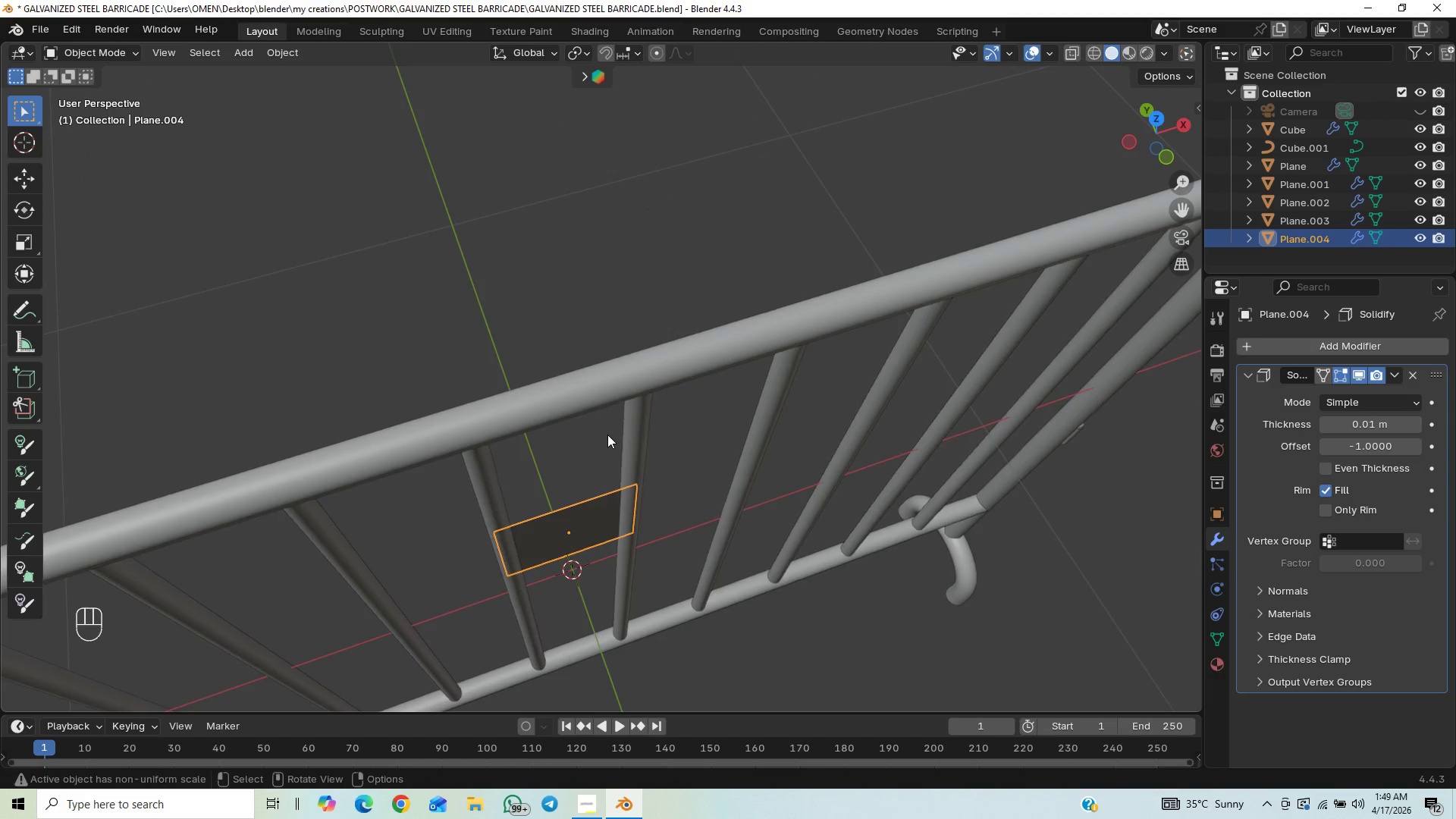 
hold_key(key=ShiftLeft, duration=0.5)
 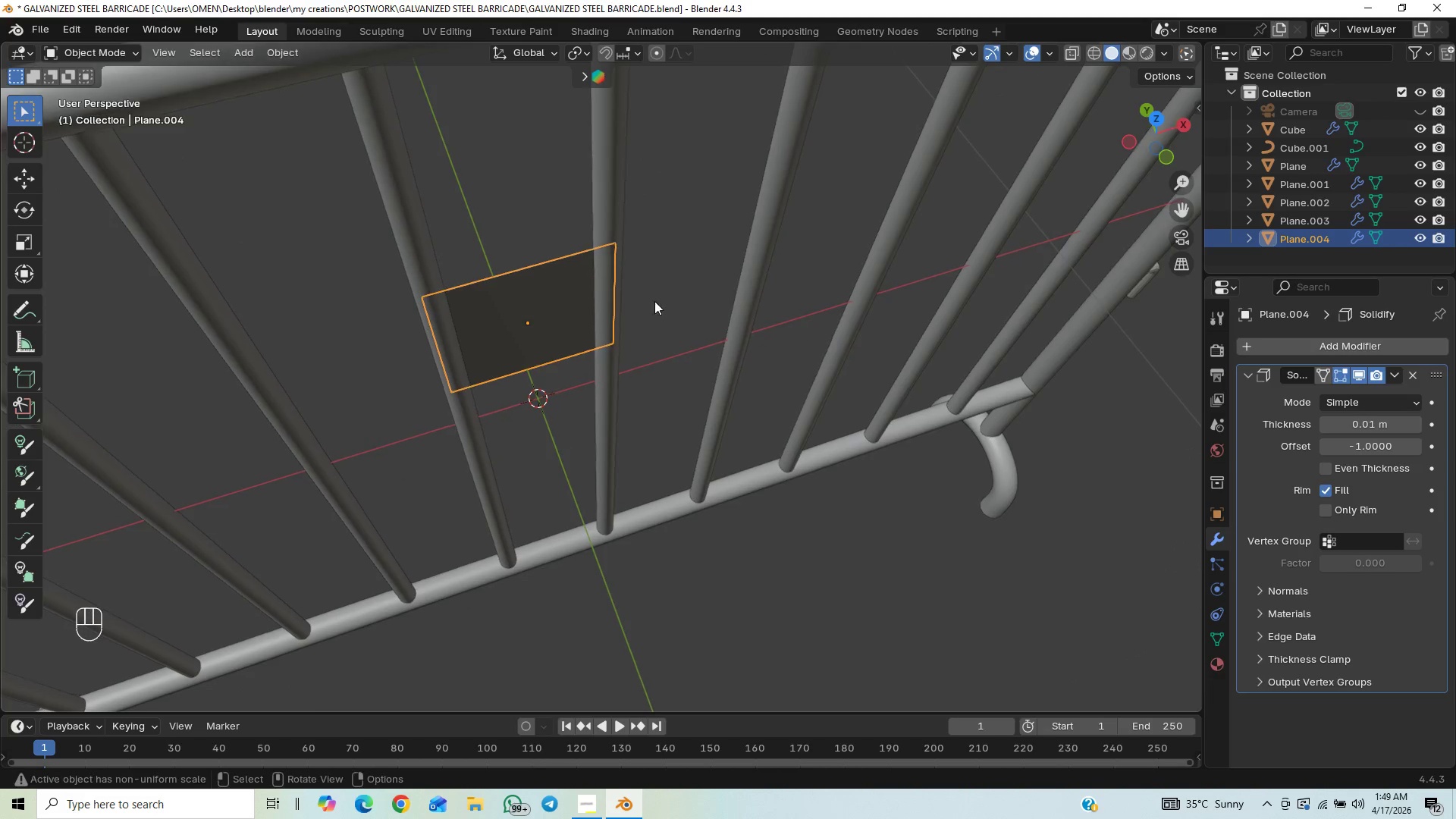 
scroll: coordinate [607, 434], scroll_direction: up, amount: 1.0
 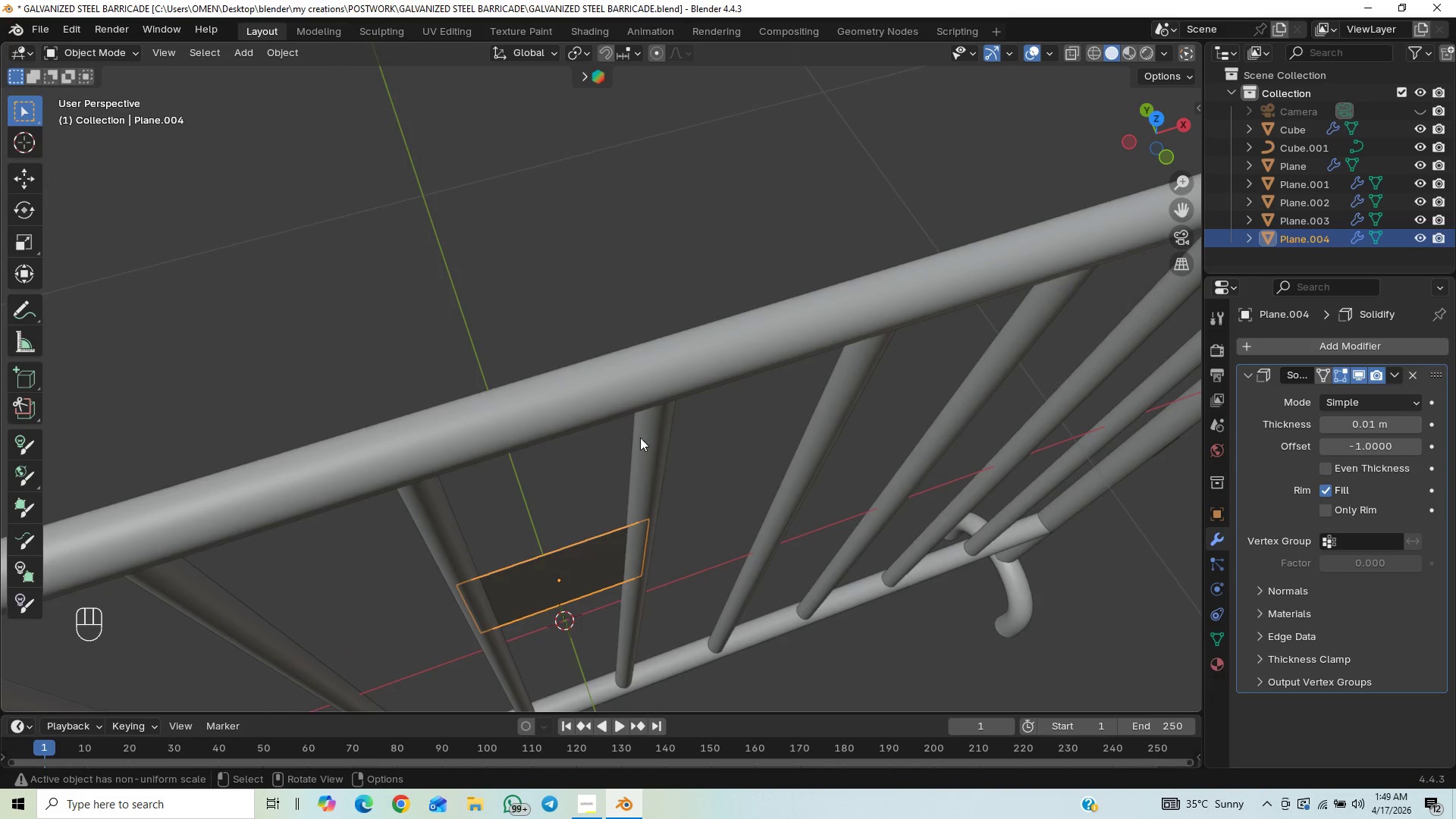 
hold_key(key=ControlLeft, duration=1.36)
scroll: coordinate [666, 314], scroll_direction: up, amount: 1.0
 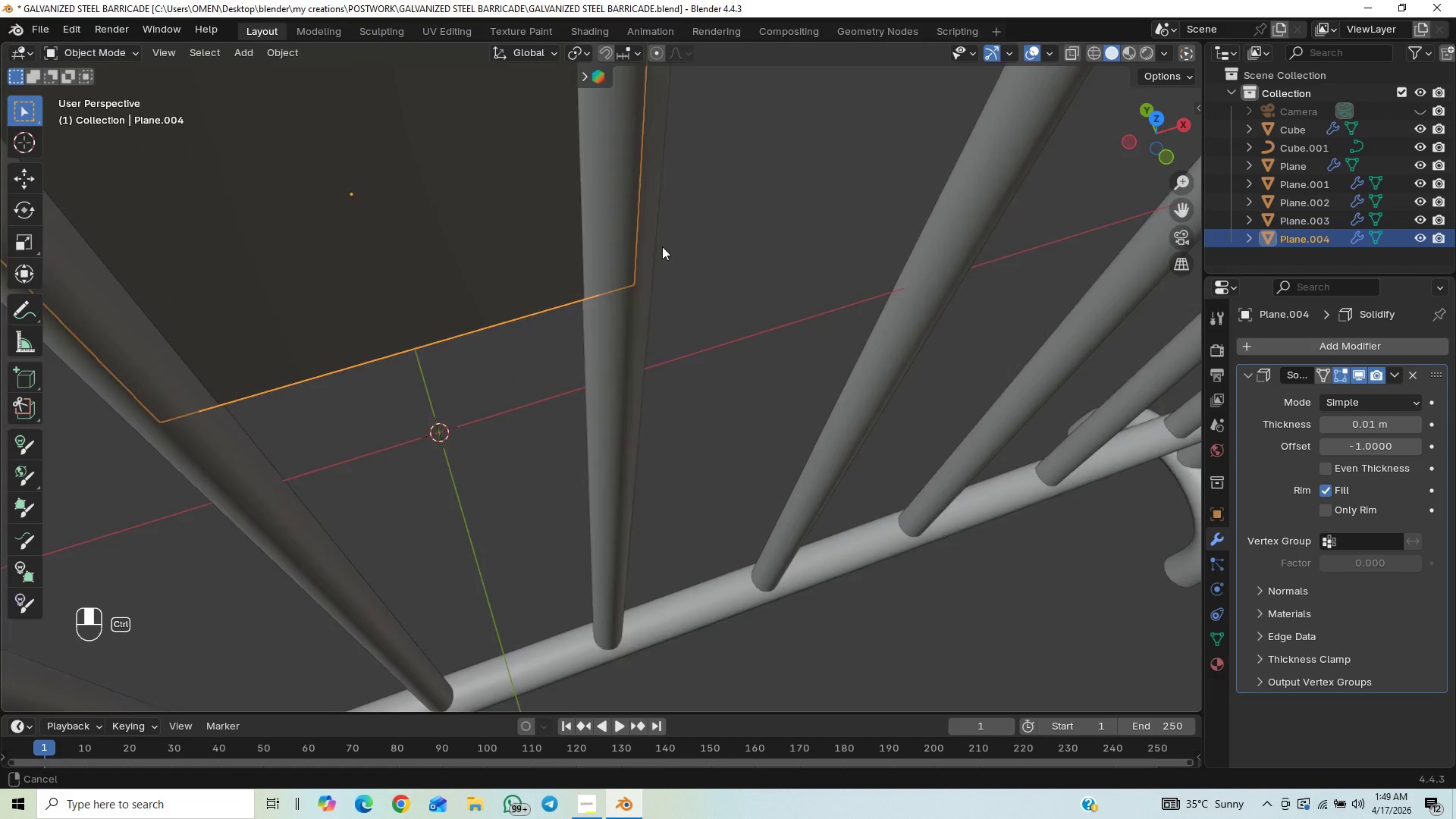 
hold_key(key=ControlLeft, duration=8.86)
 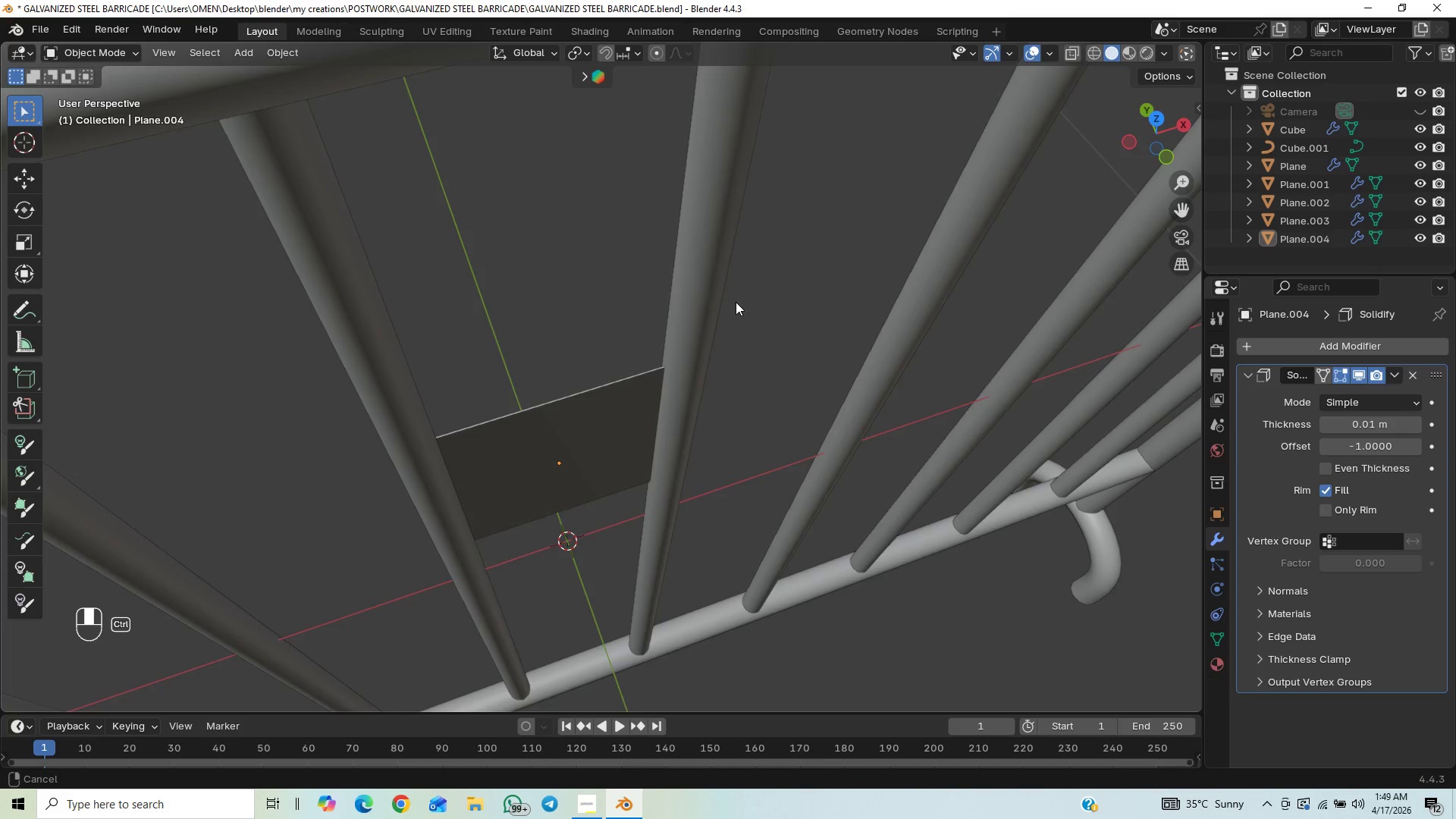 
hold_key(key=ShiftLeft, duration=1.5)
 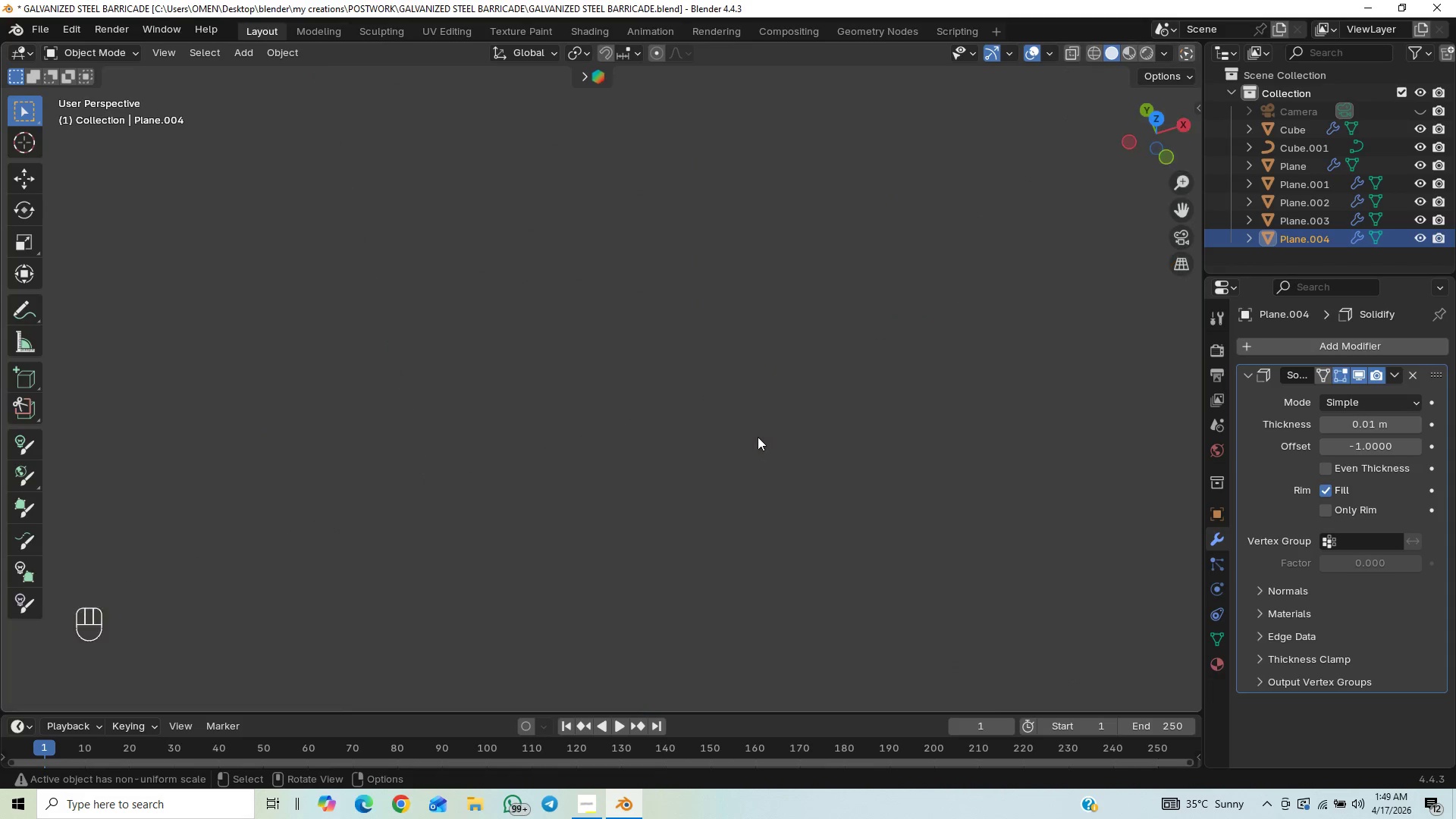 
hold_key(key=ShiftLeft, duration=0.45)
 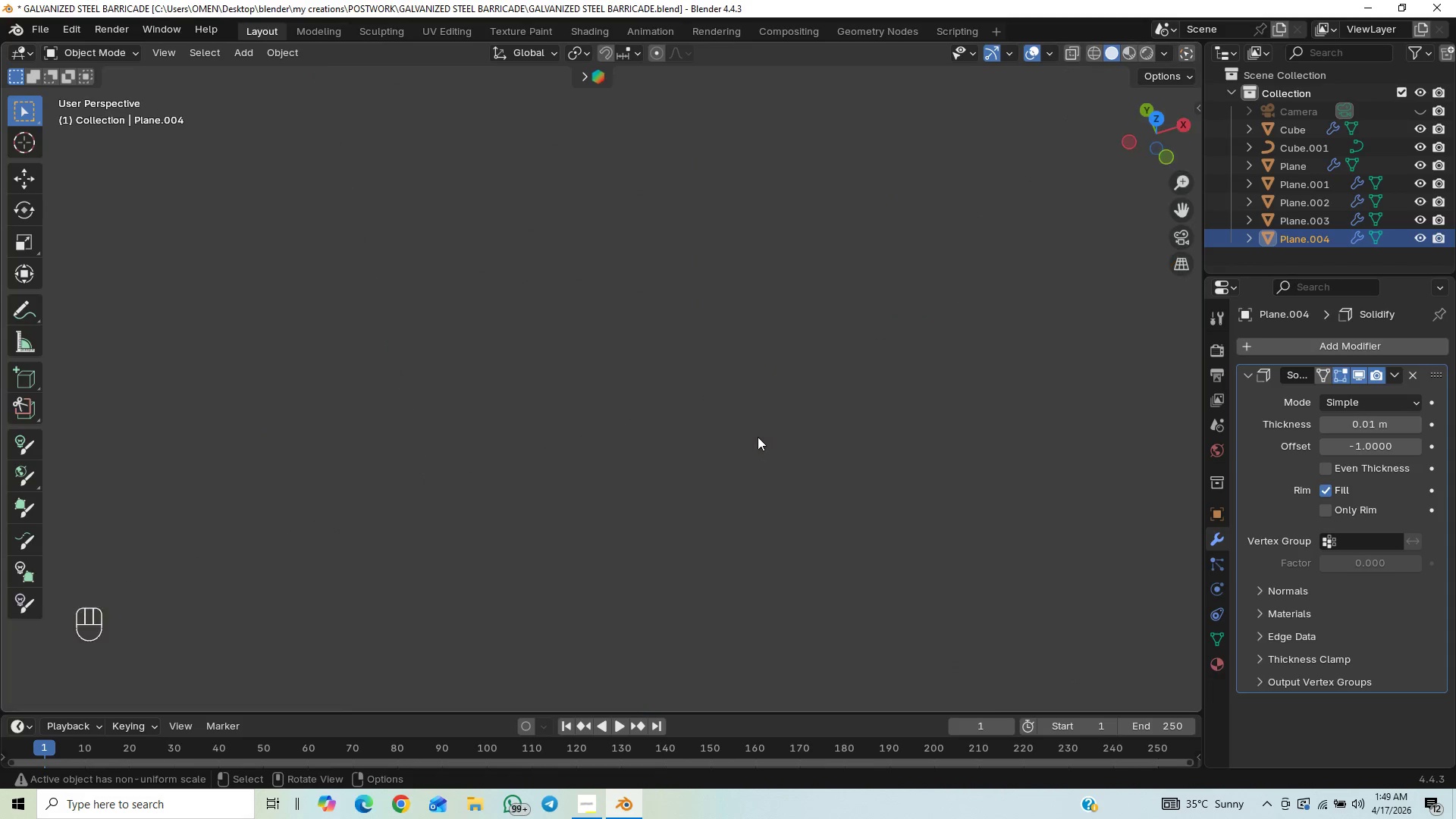 
scroll: coordinate [758, 437], scroll_direction: up, amount: 45.0
 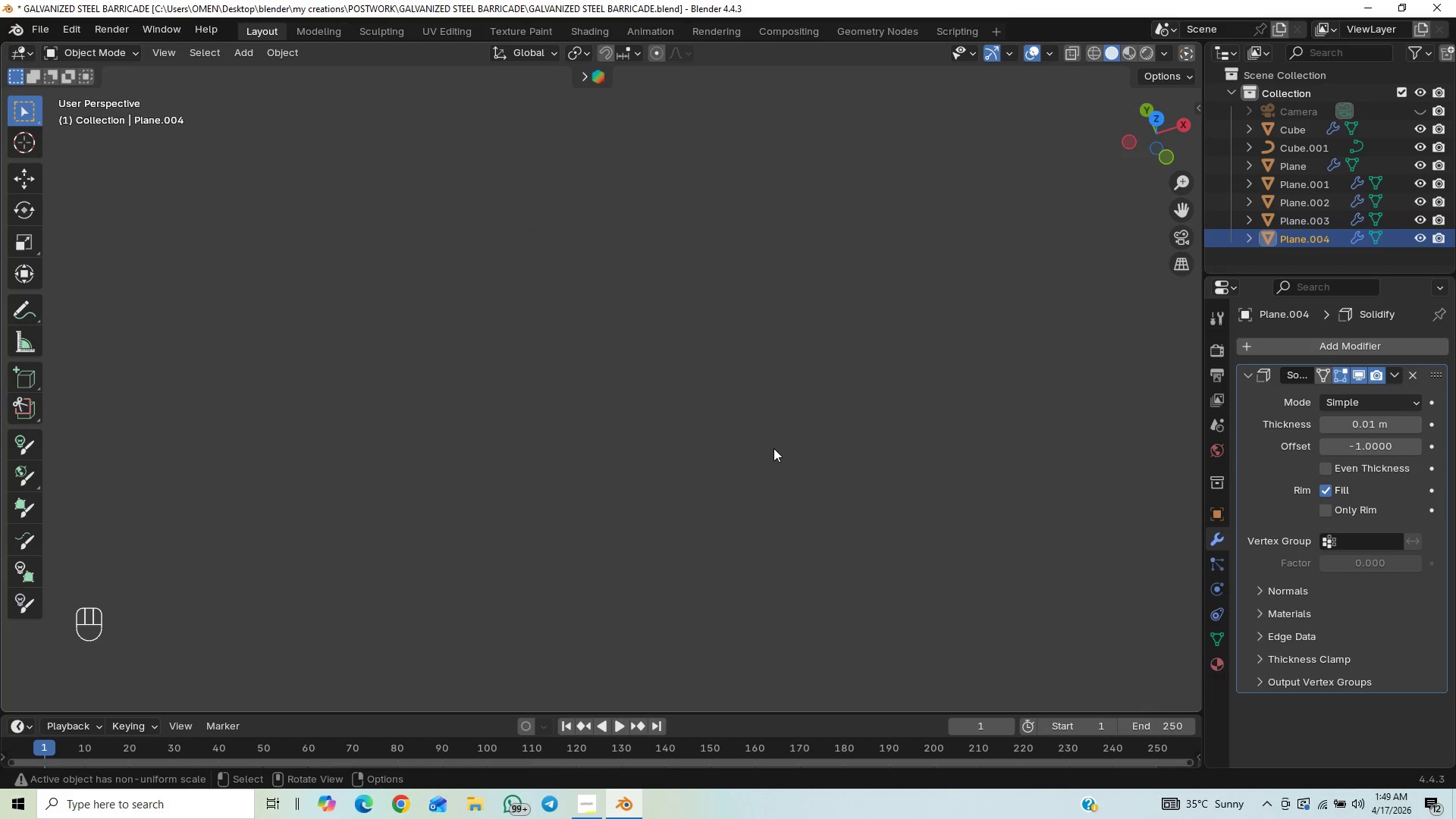 
scroll: coordinate [772, 441], scroll_direction: down, amount: 26.0
 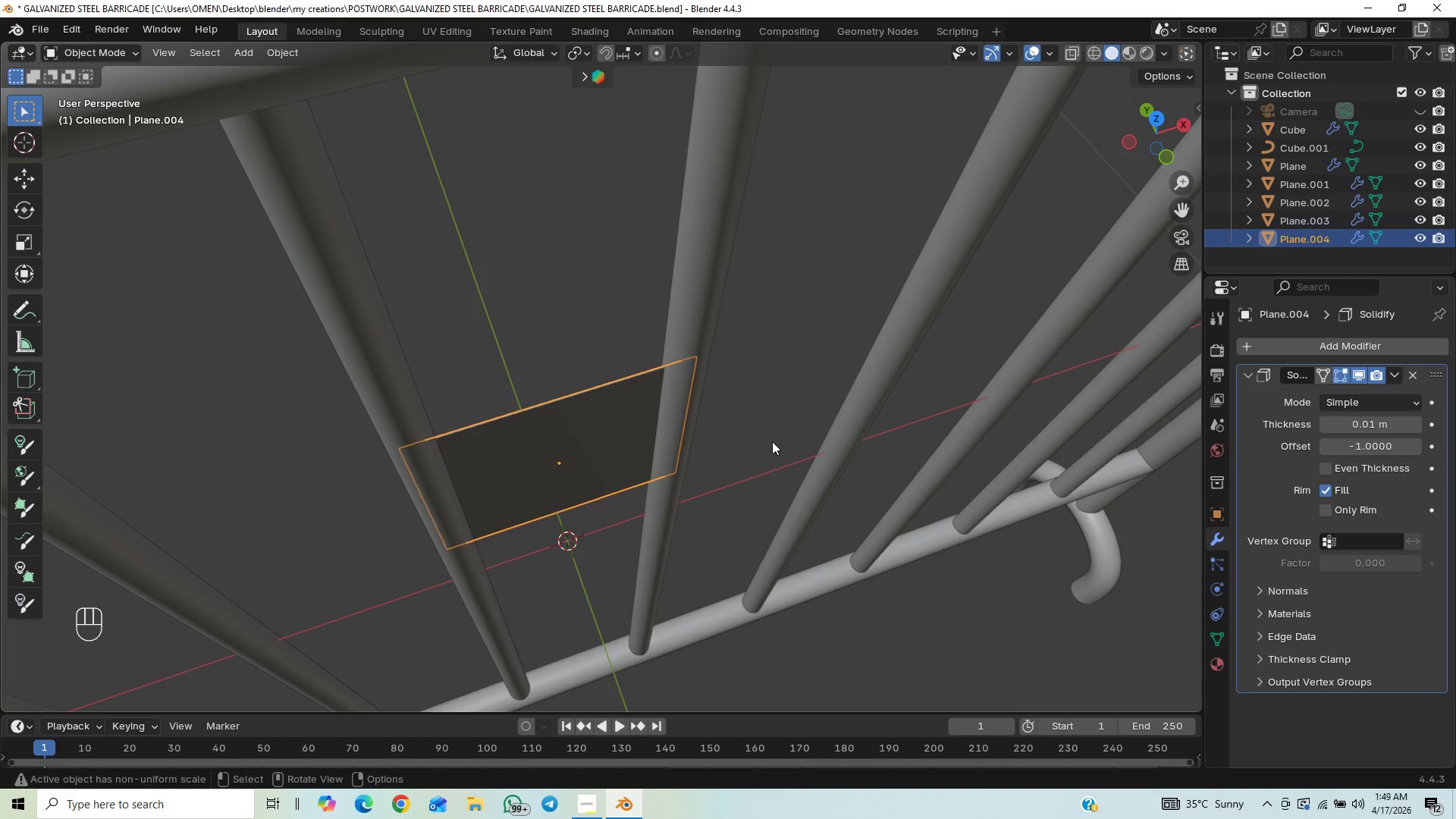 
scroll: coordinate [772, 441], scroll_direction: up, amount: 2.0
 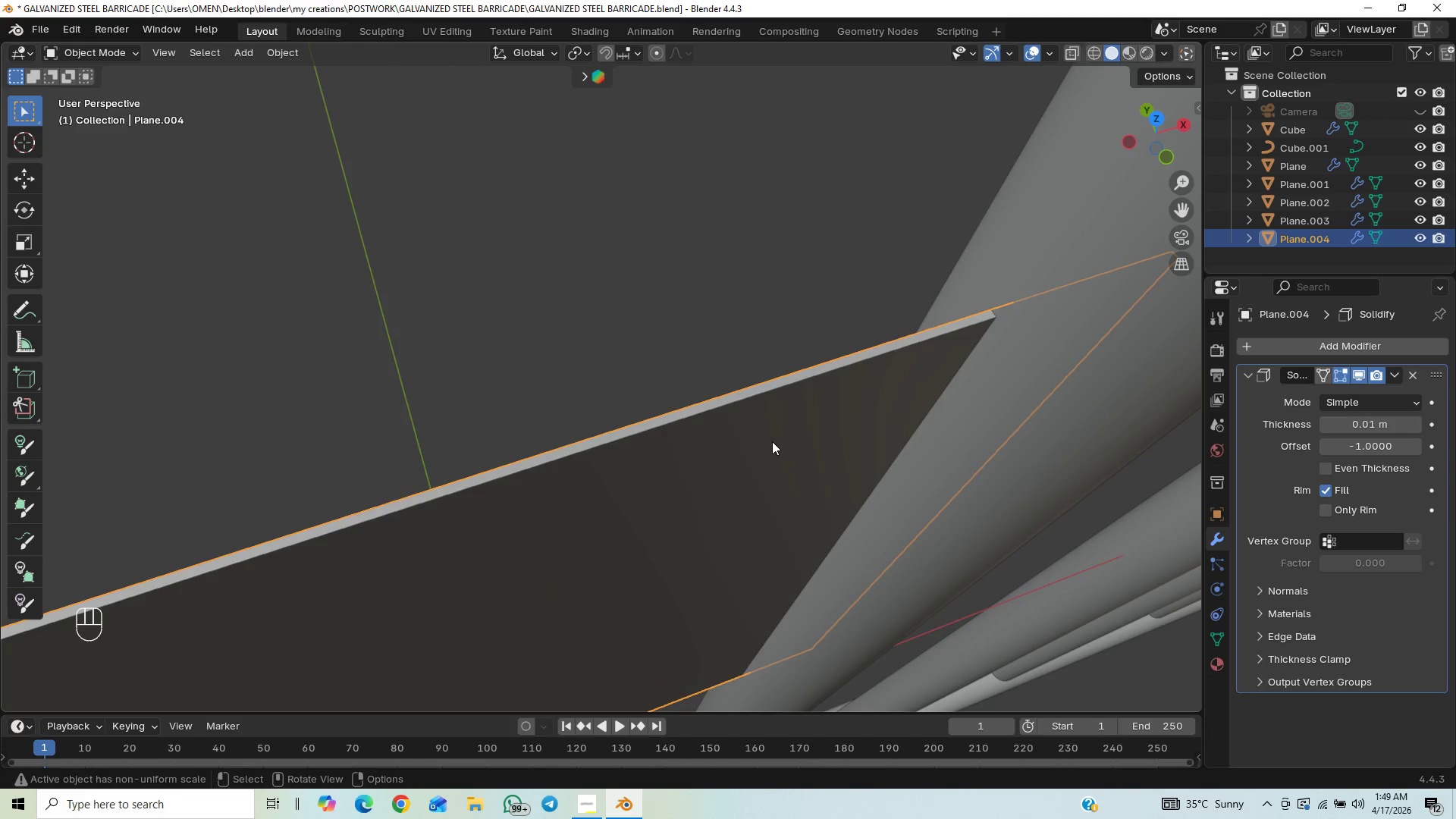 
left_click([728, 271])
 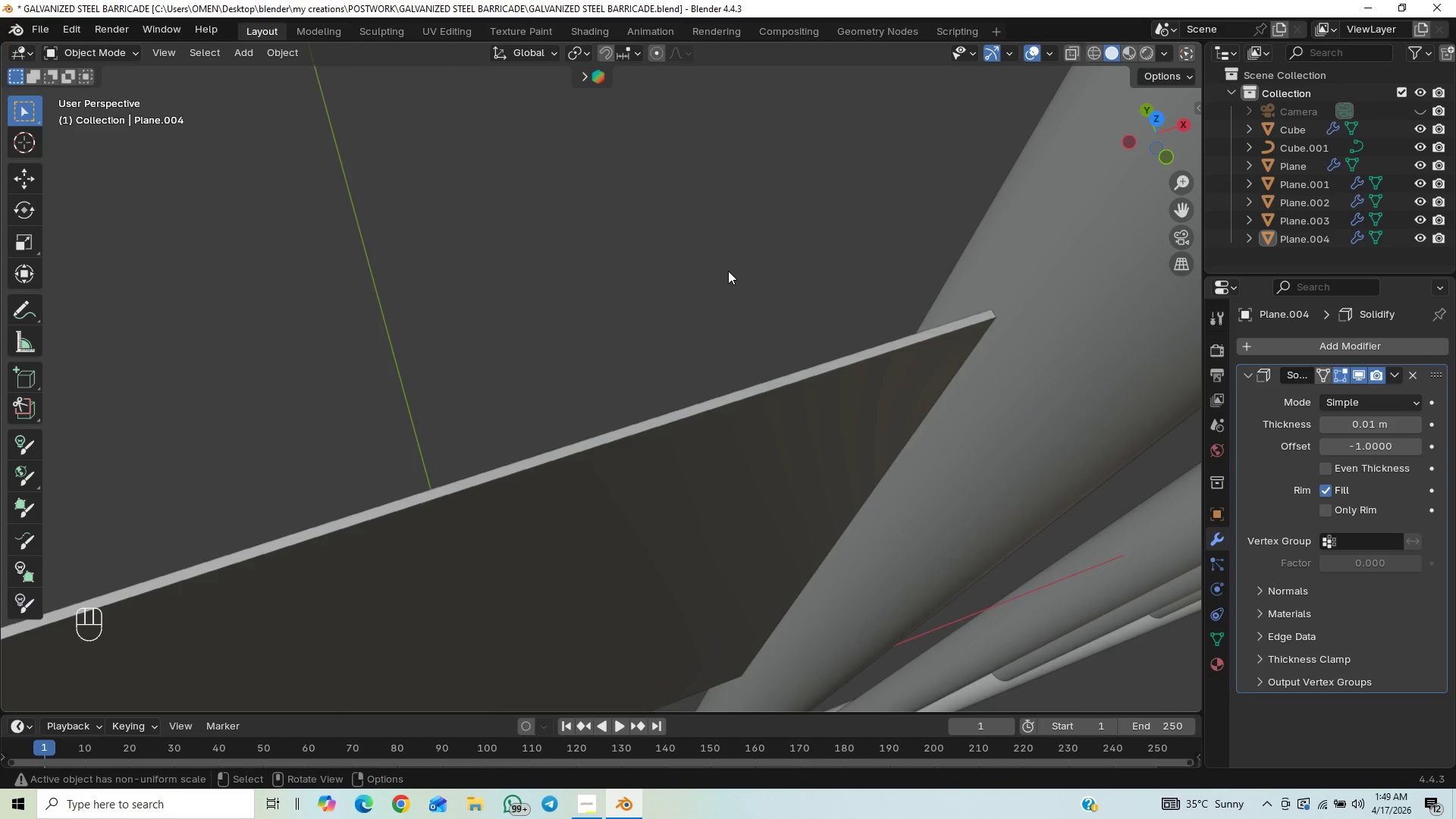 
scroll: coordinate [728, 272], scroll_direction: down, amount: 3.0
 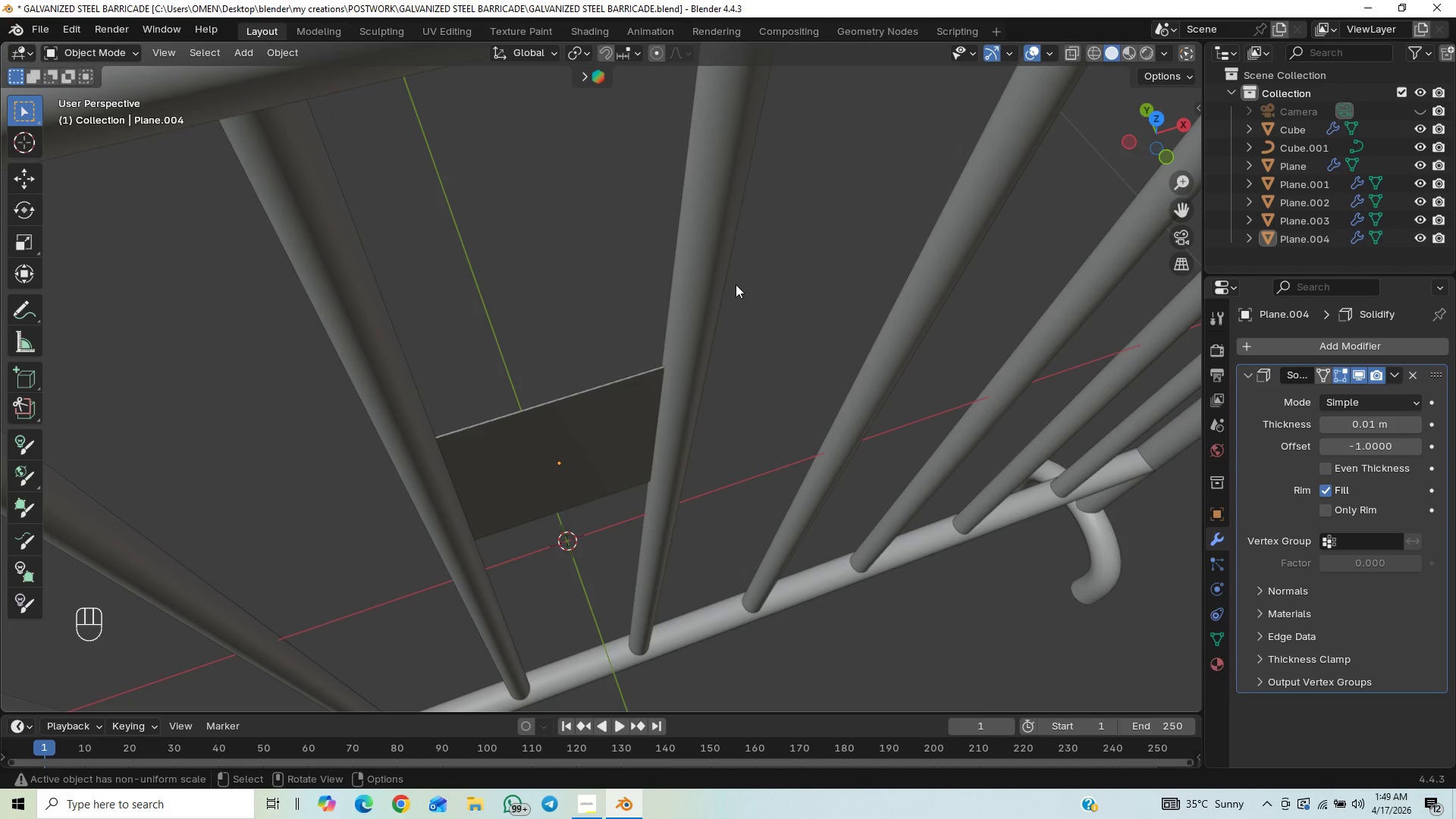 
hold_key(key=ControlLeft, duration=1.14)
 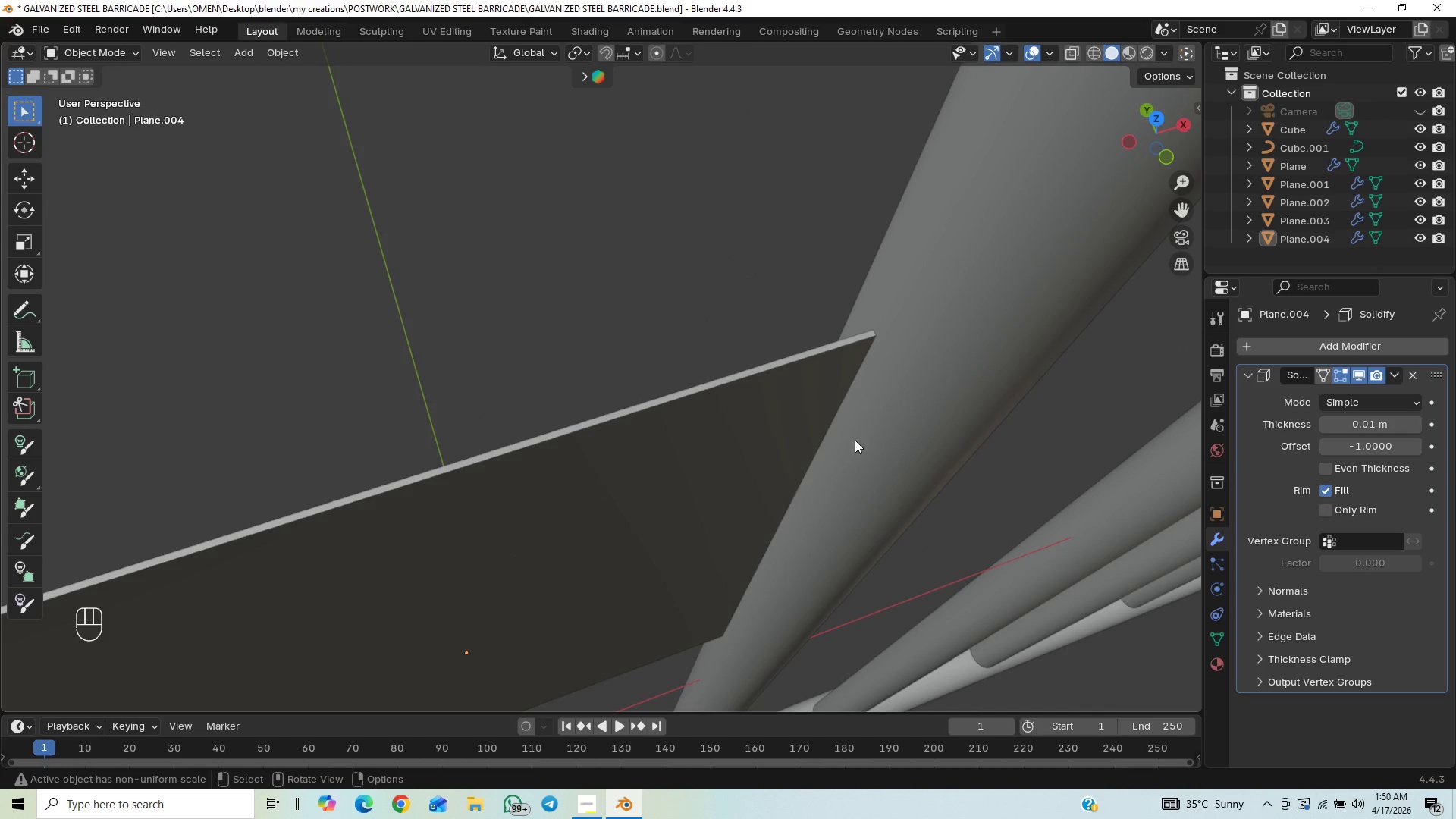 
left_click([855, 440])
 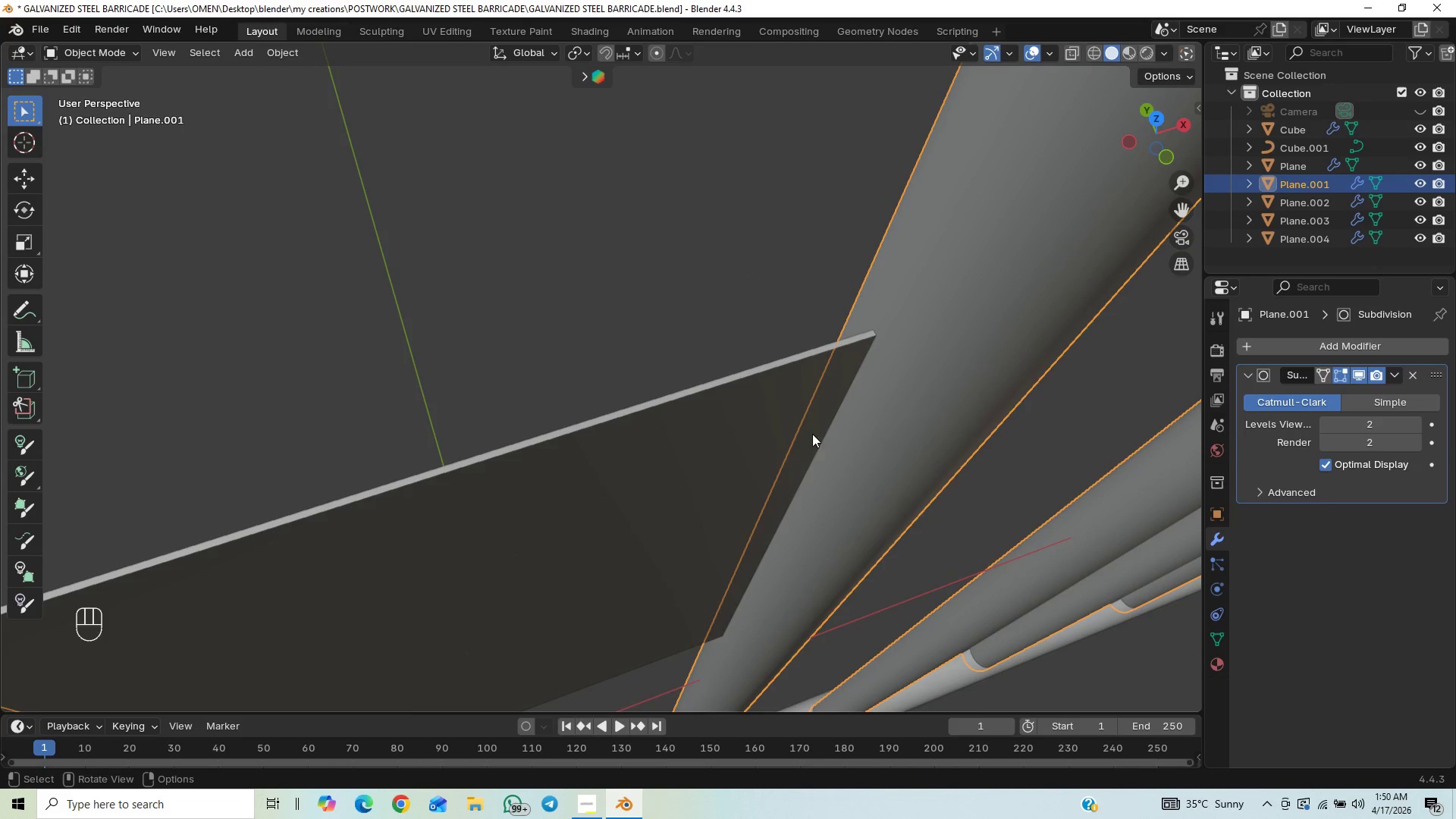 
left_click([789, 441])
 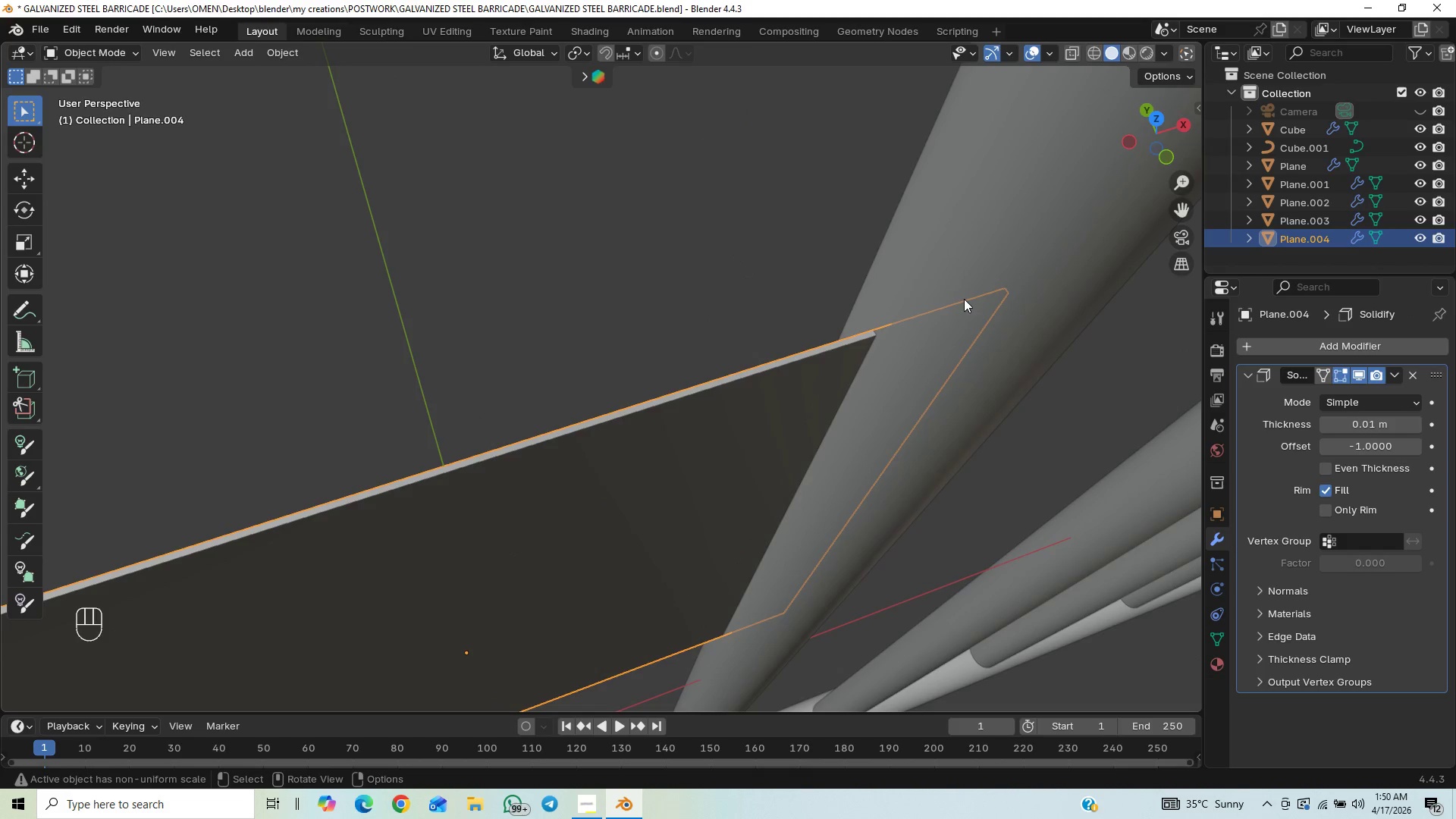 
type(gy)
 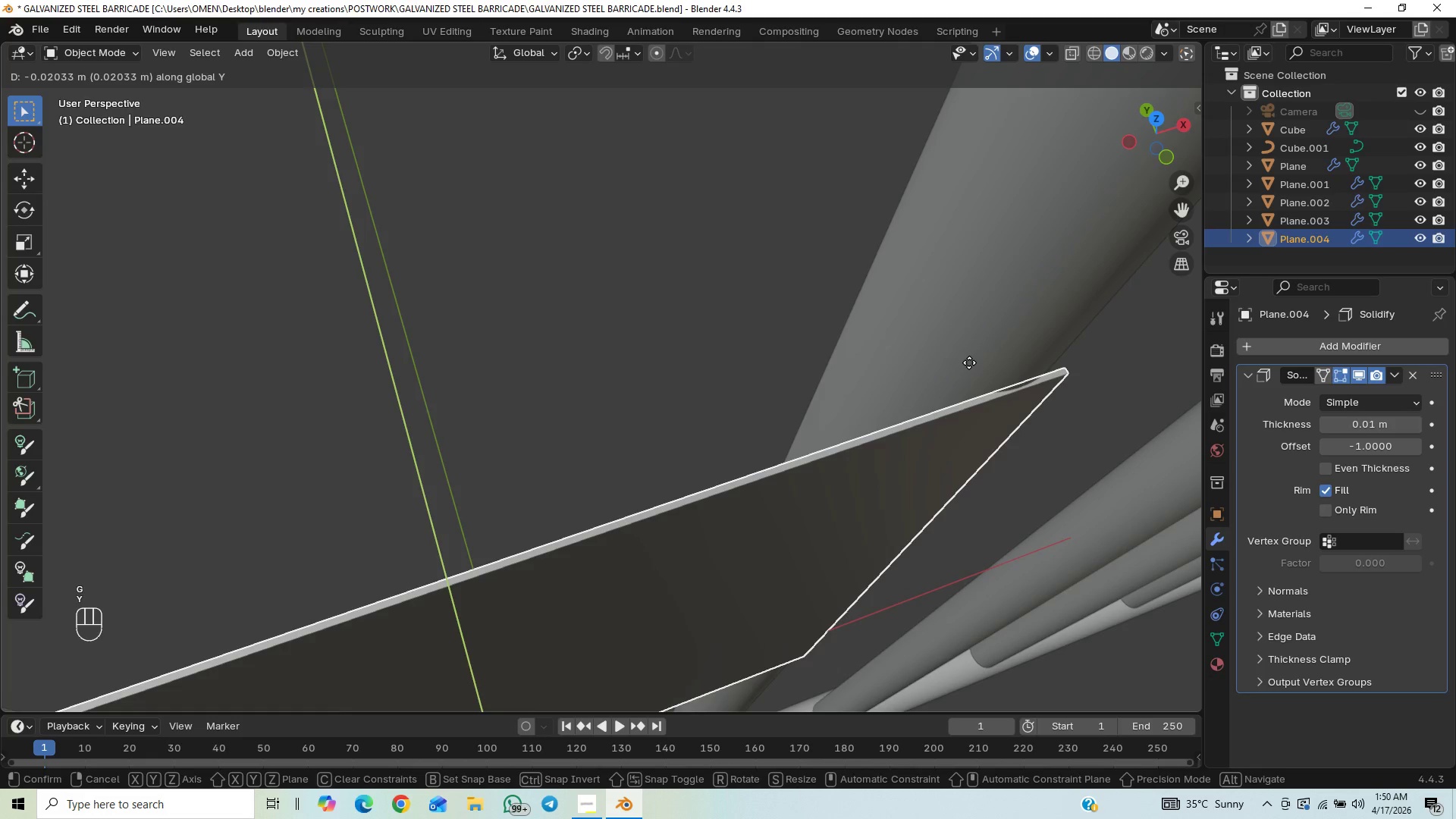 
hold_key(key=ShiftLeft, duration=1.5)
 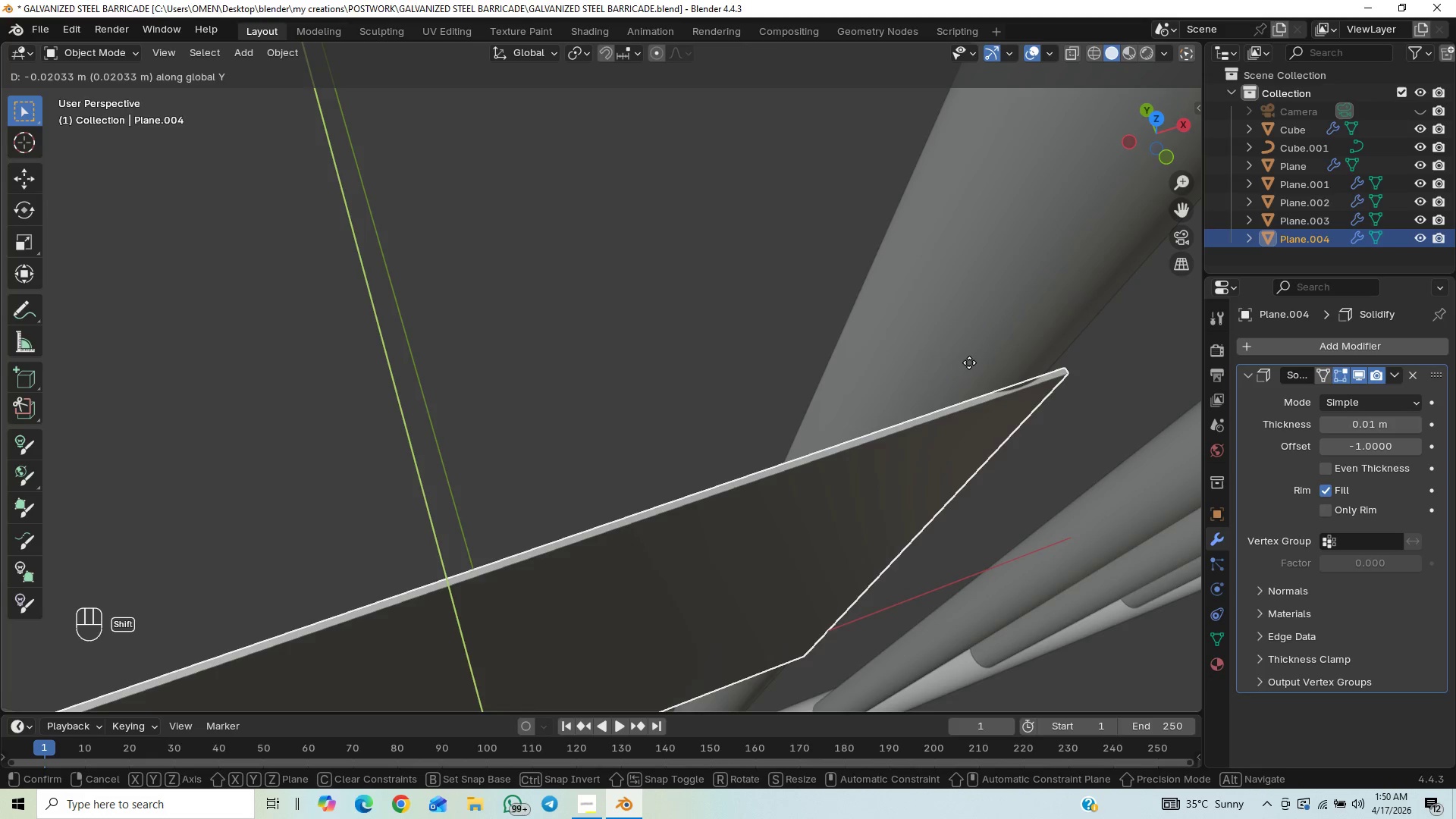 
hold_key(key=ShiftLeft, duration=1.5)
 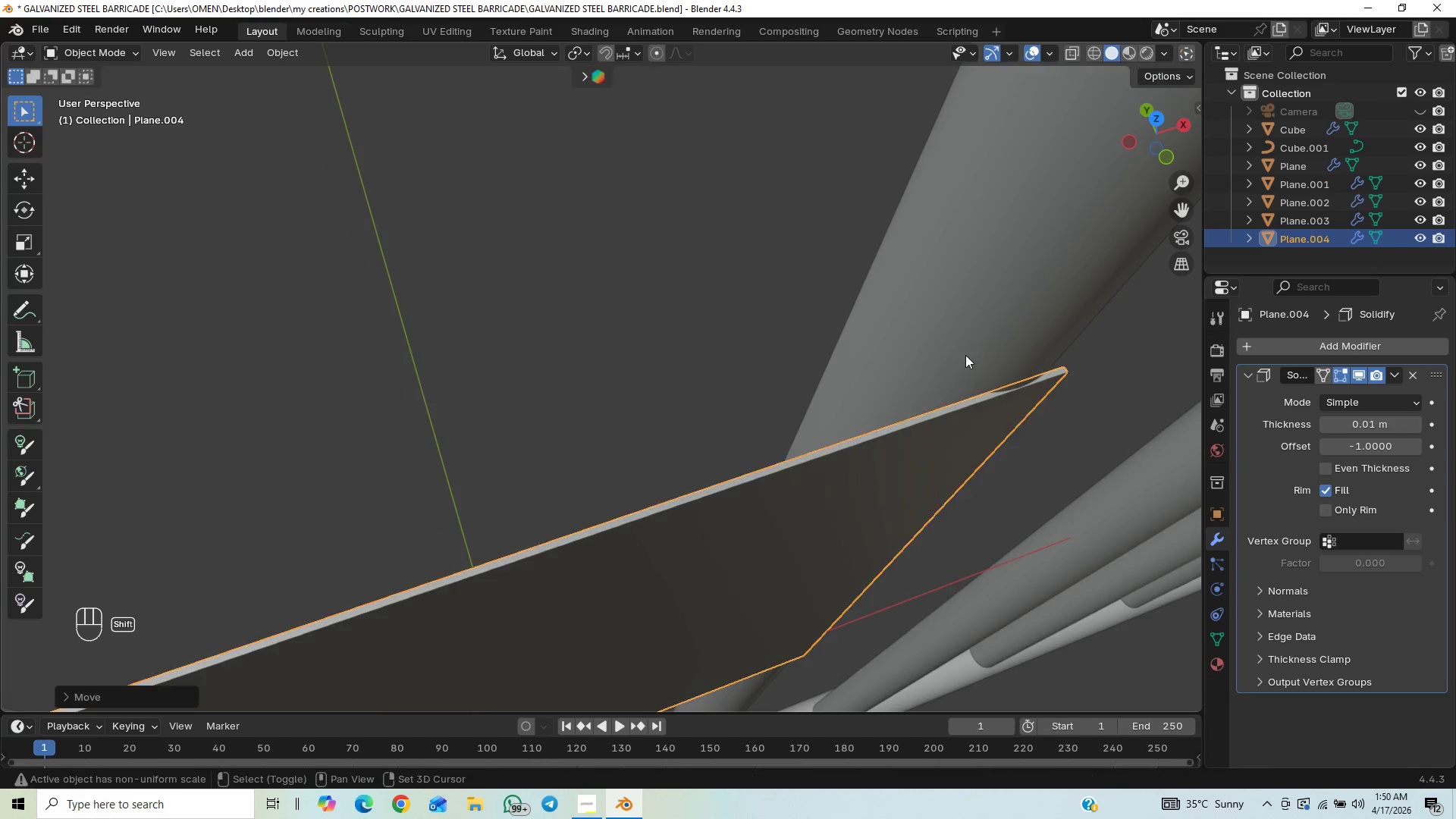 
hold_key(key=ShiftLeft, duration=0.64)